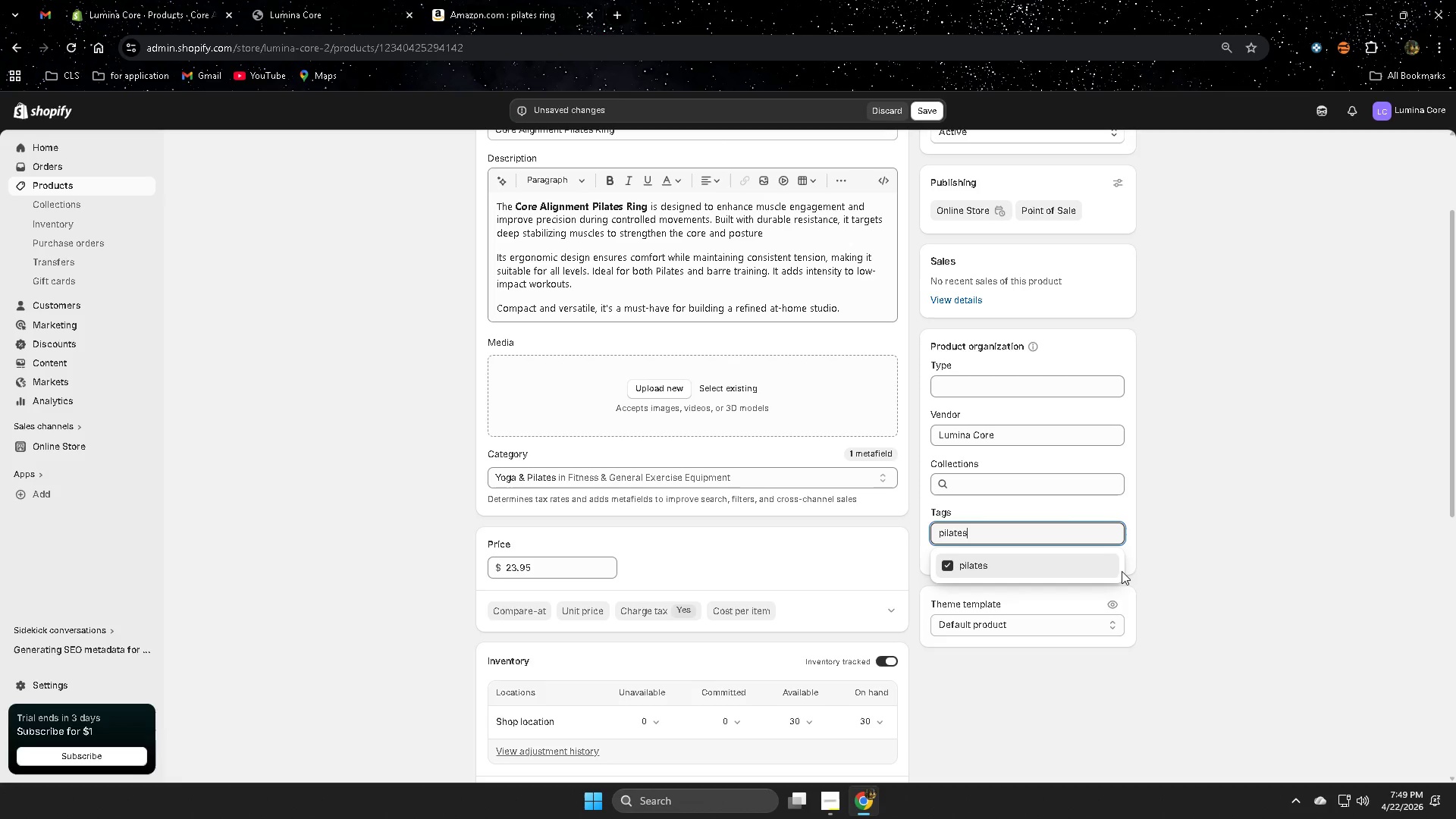 
double_click([999, 538])
 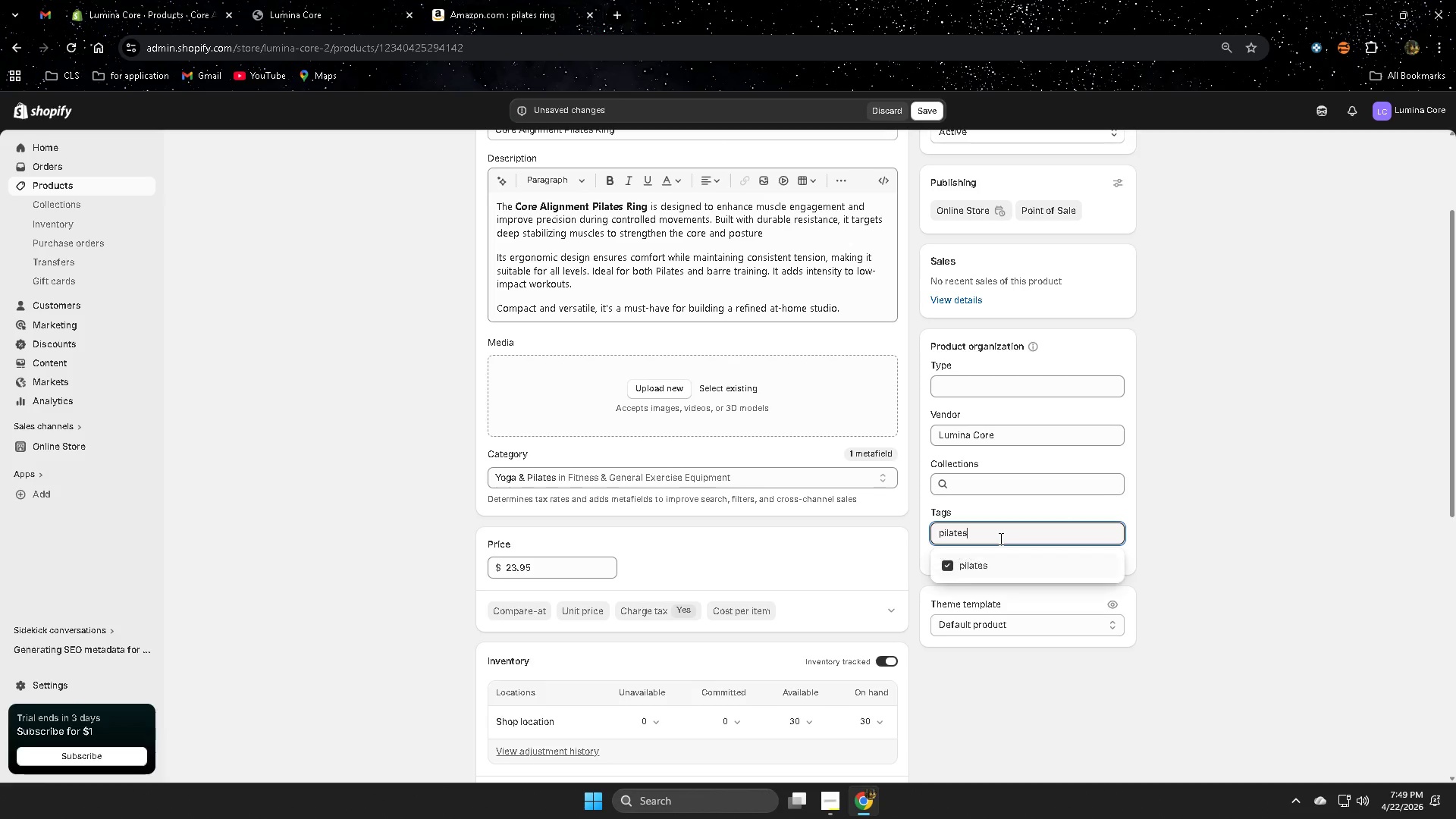 
triple_click([999, 538])
 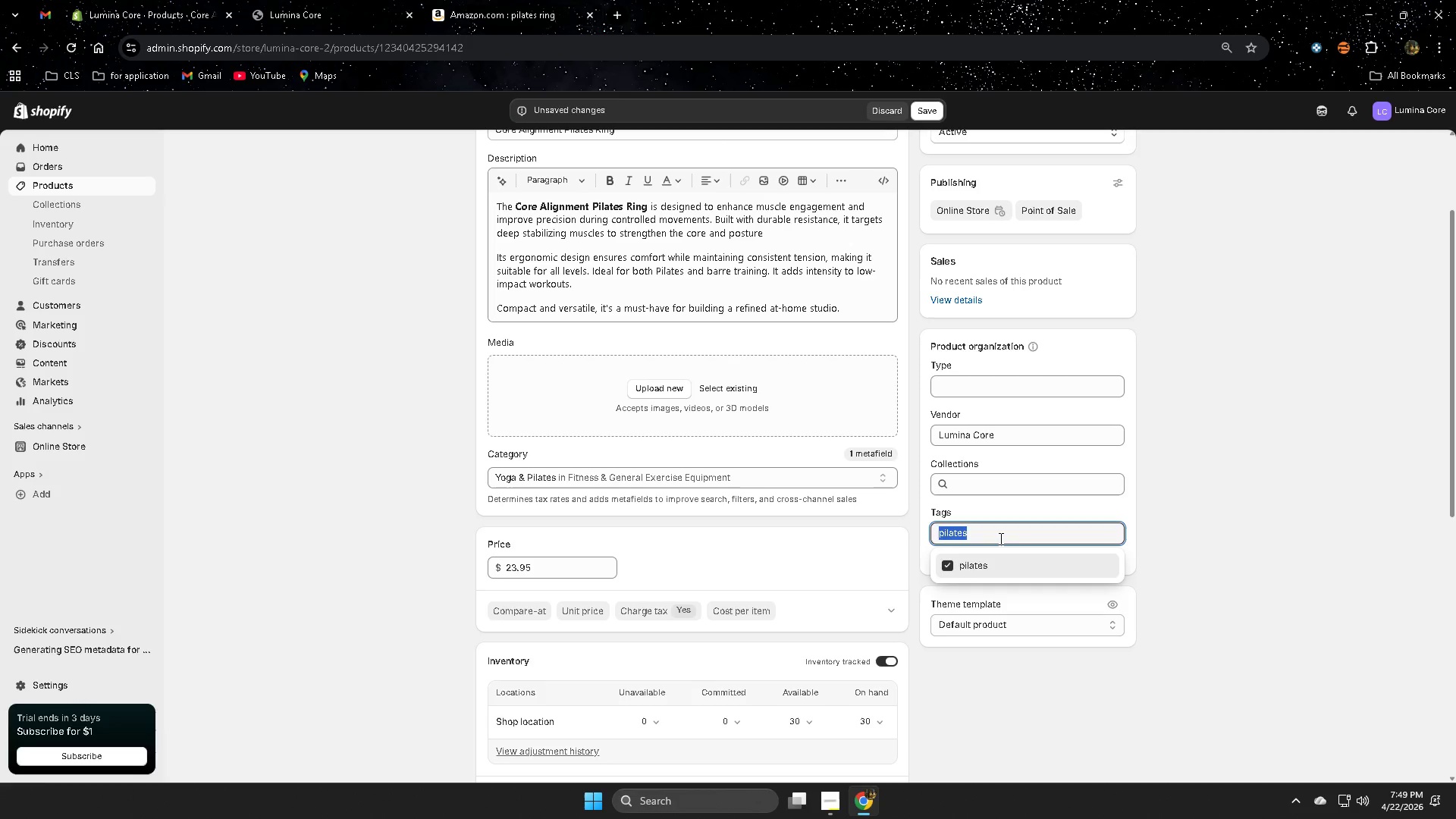 
type(ring)
 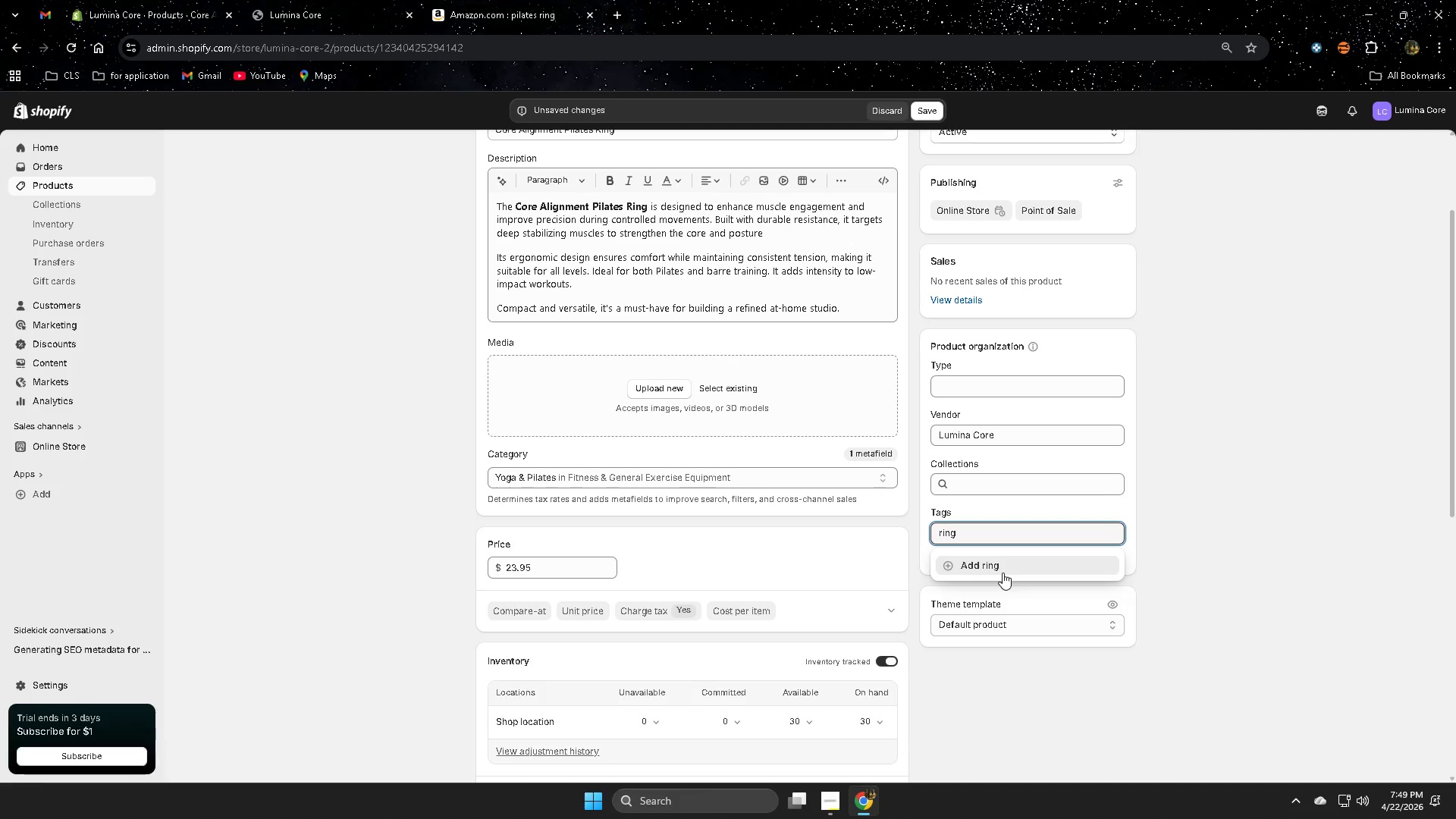 
left_click([1003, 573])
 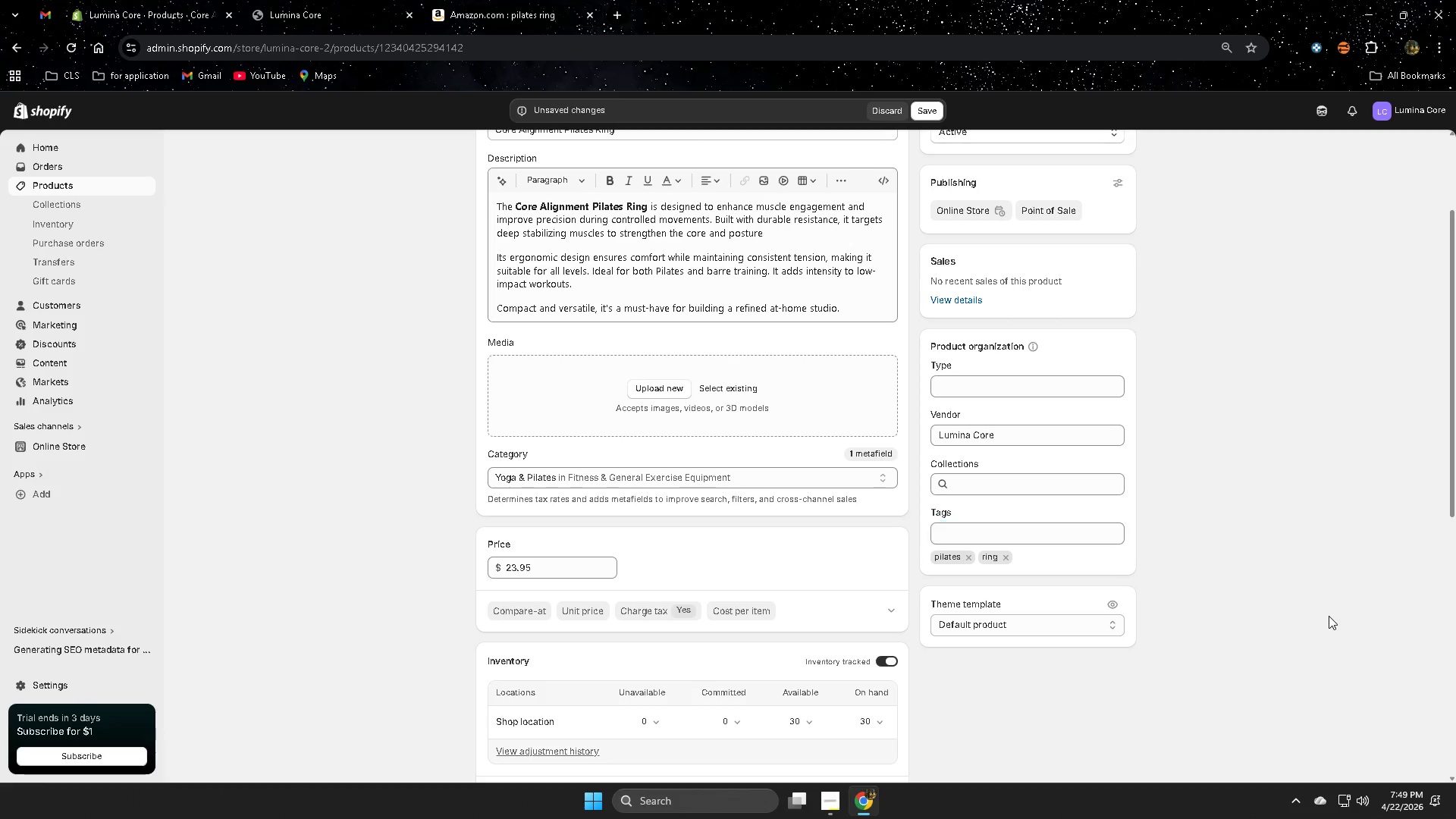 
left_click([1329, 616])
 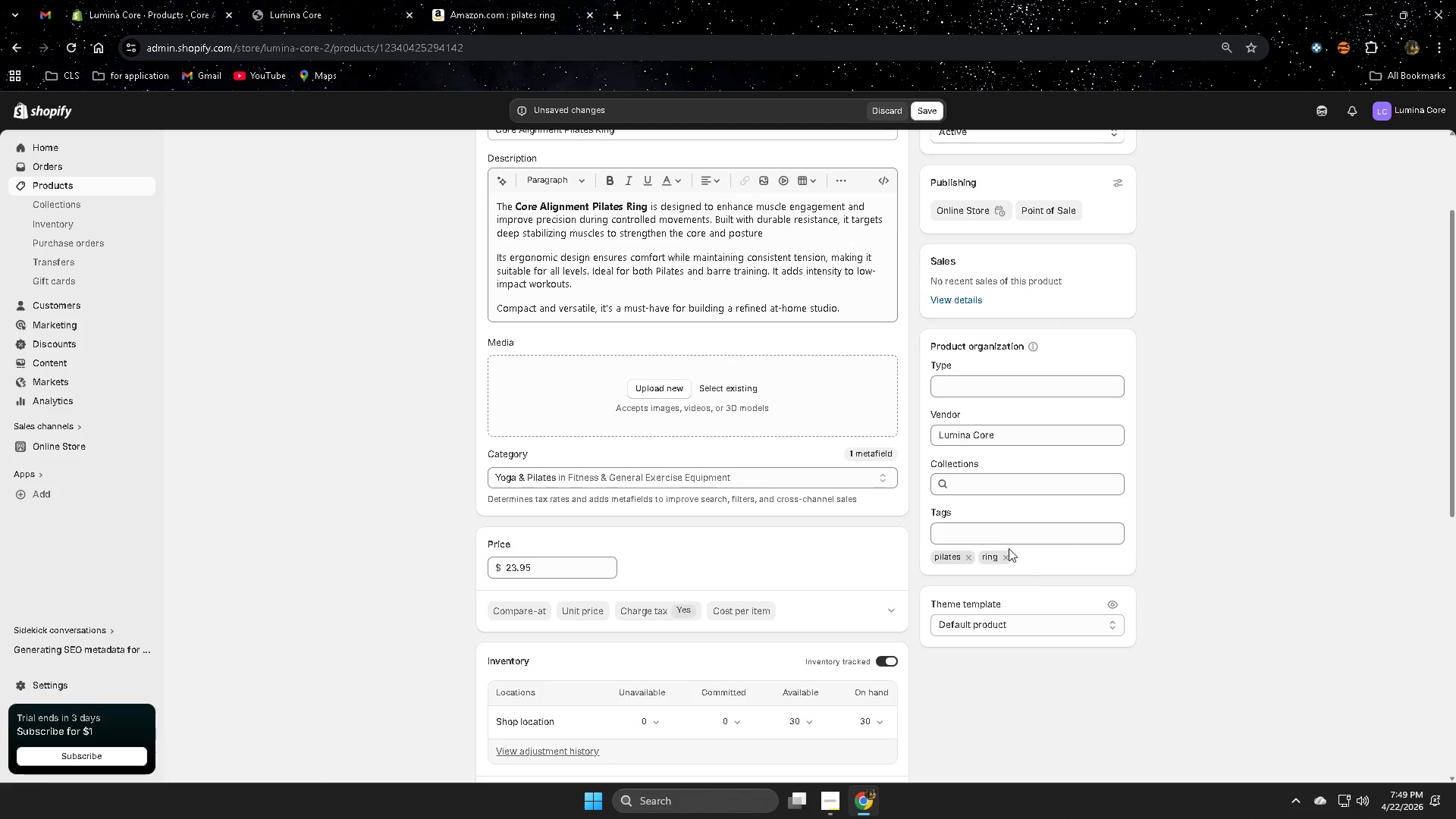 
left_click([1001, 540])
 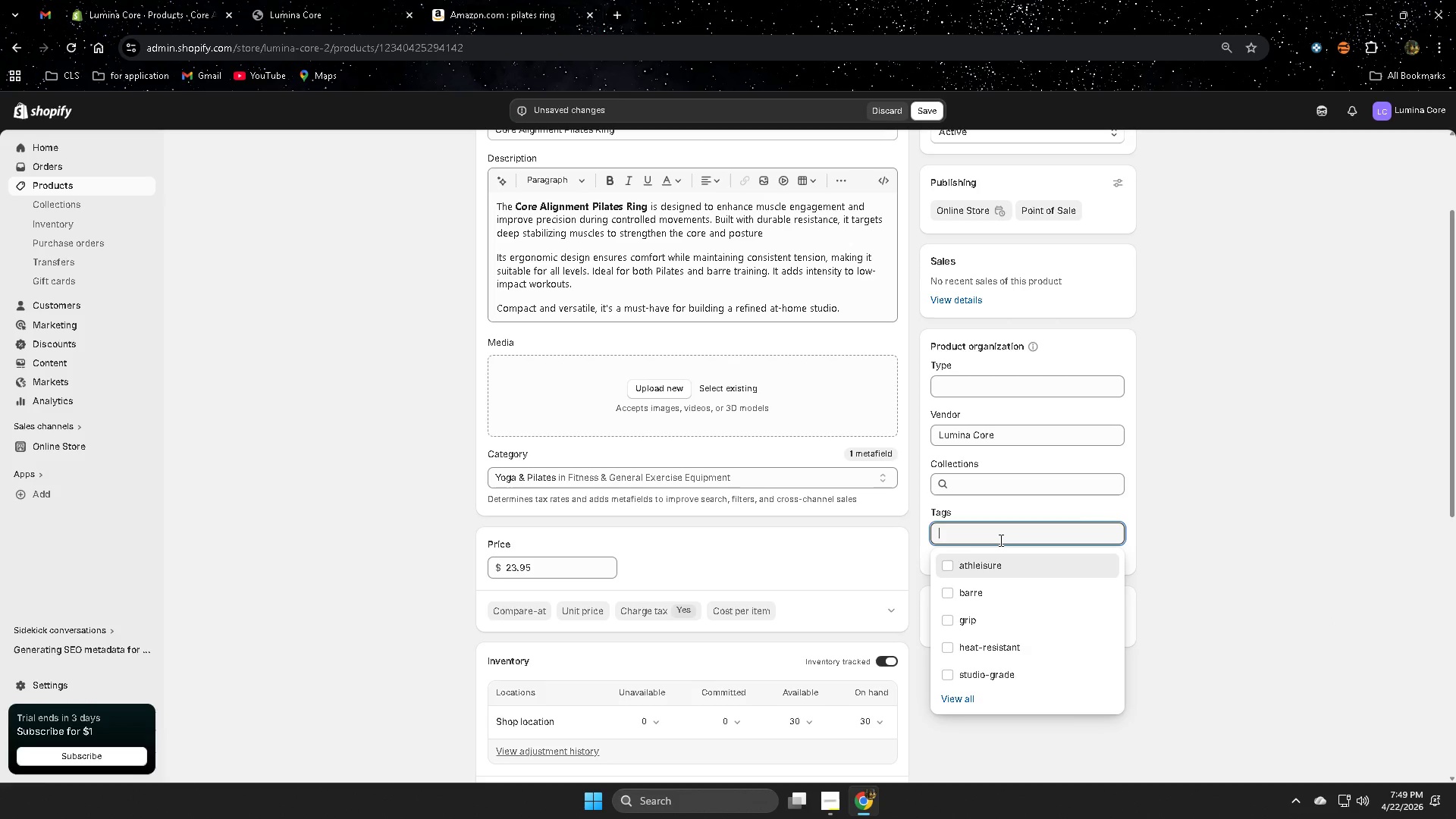 
type(resistance)
 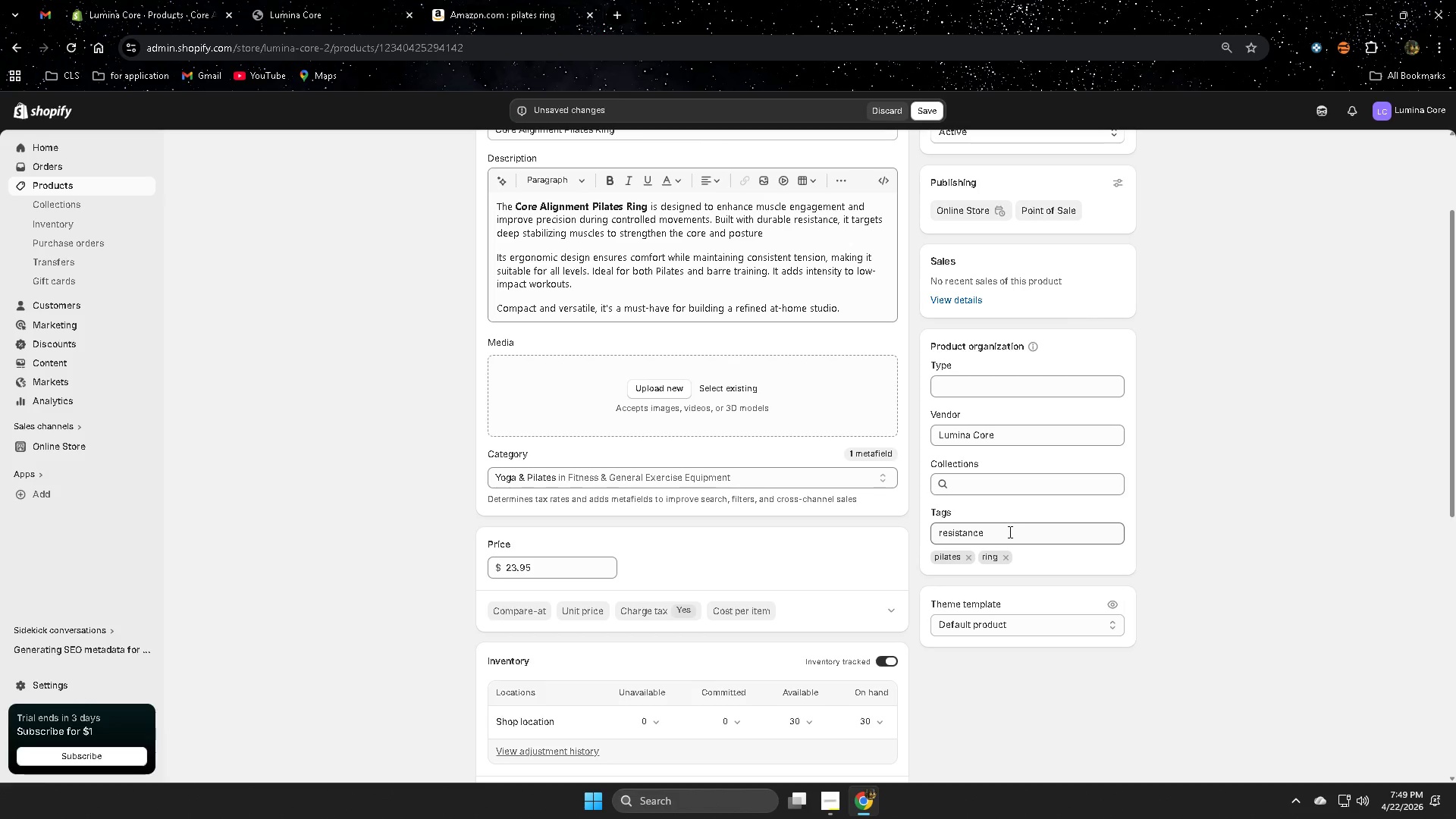 
double_click([1055, 538])
 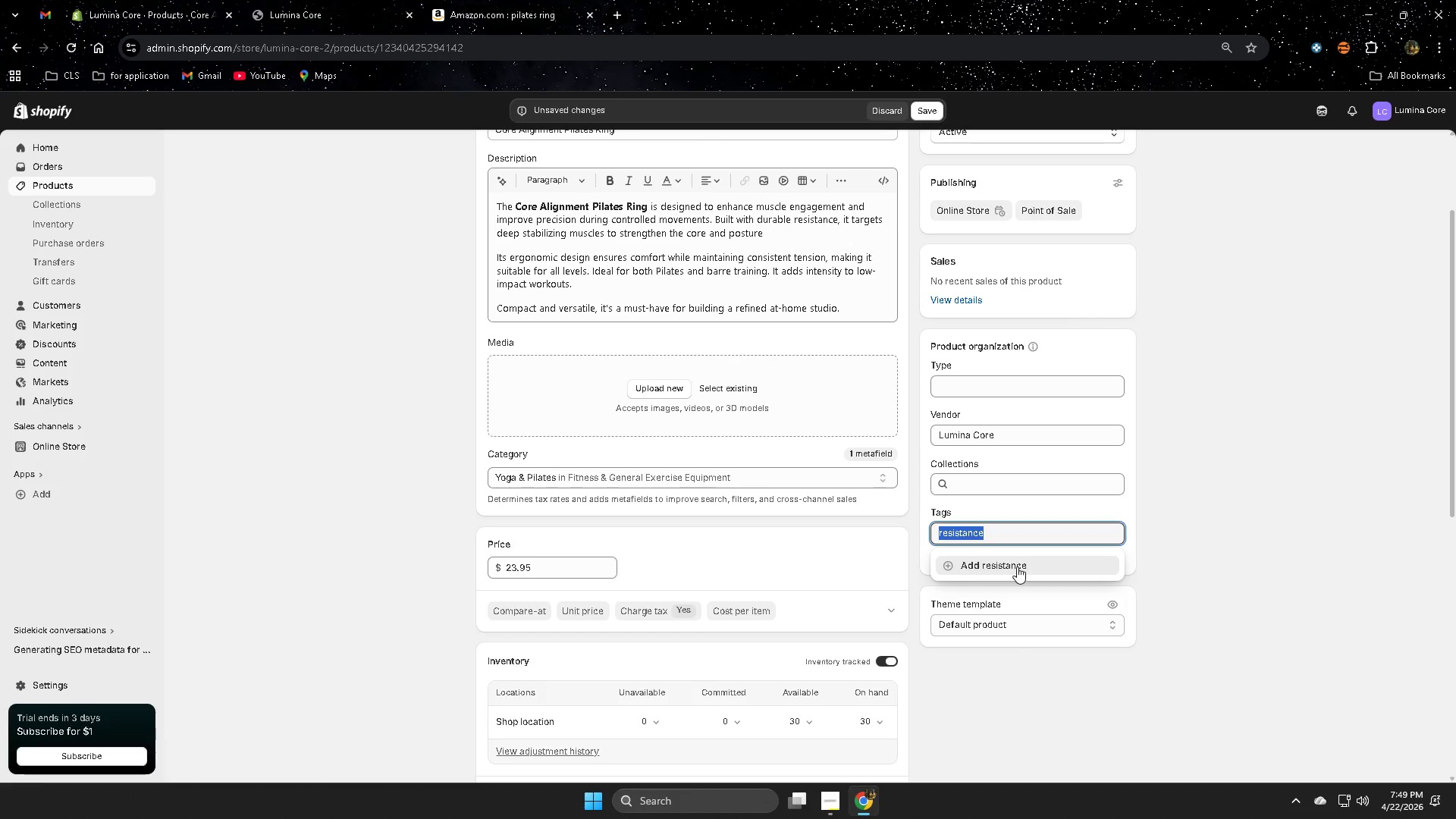 
left_click([1017, 566])
 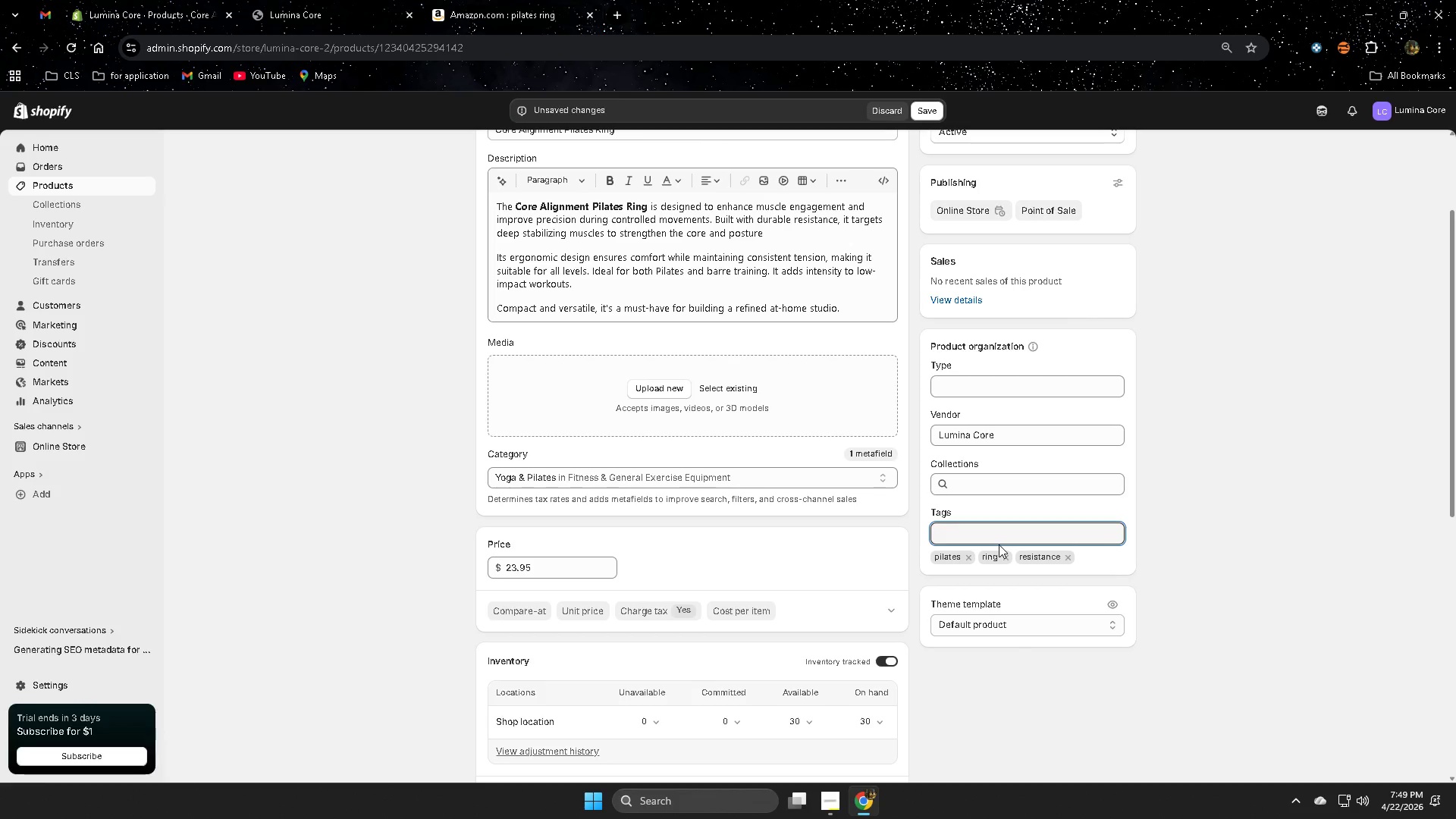 
type(core)
 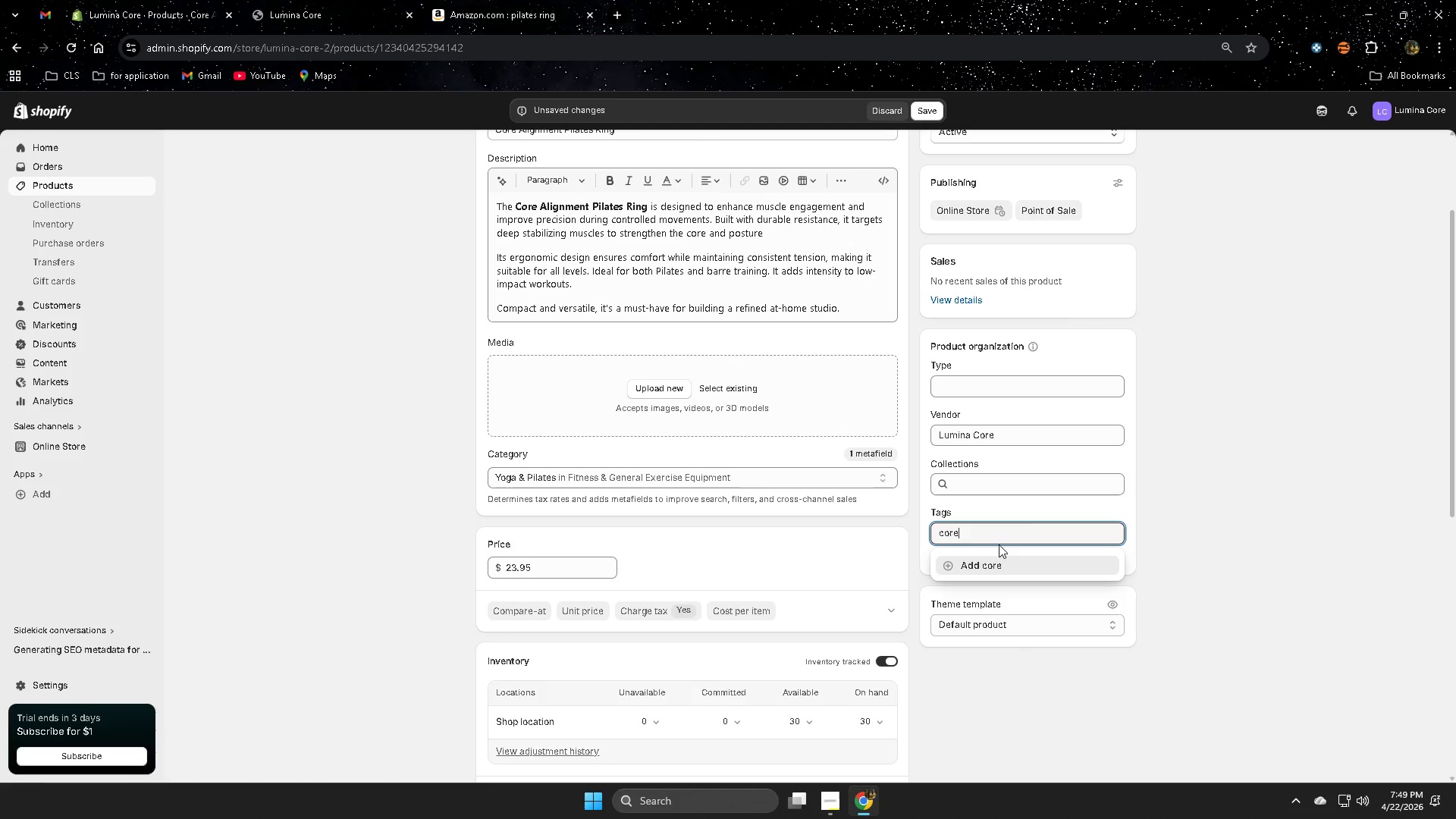 
key(Enter)
 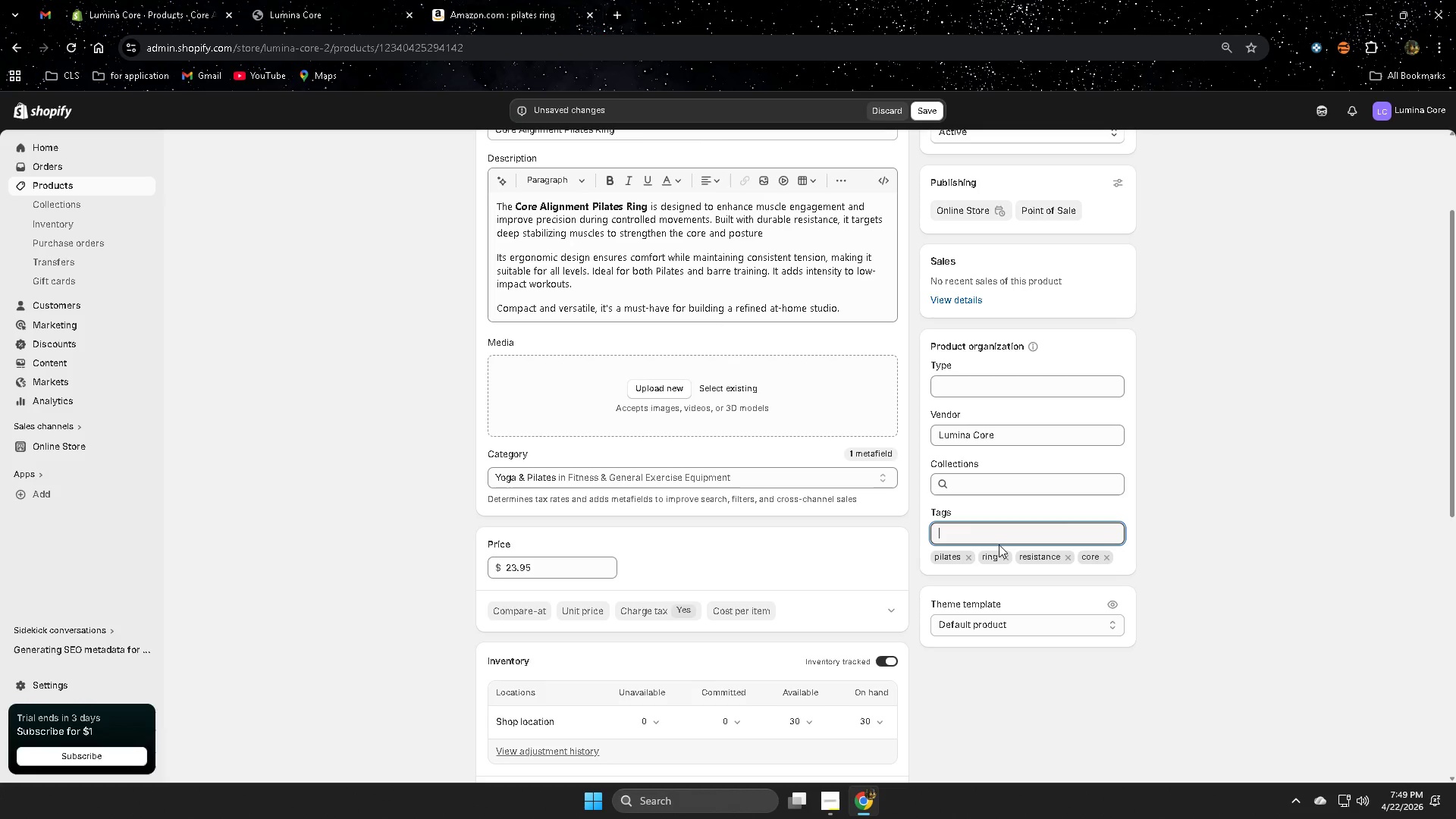 
left_click([999, 533])
 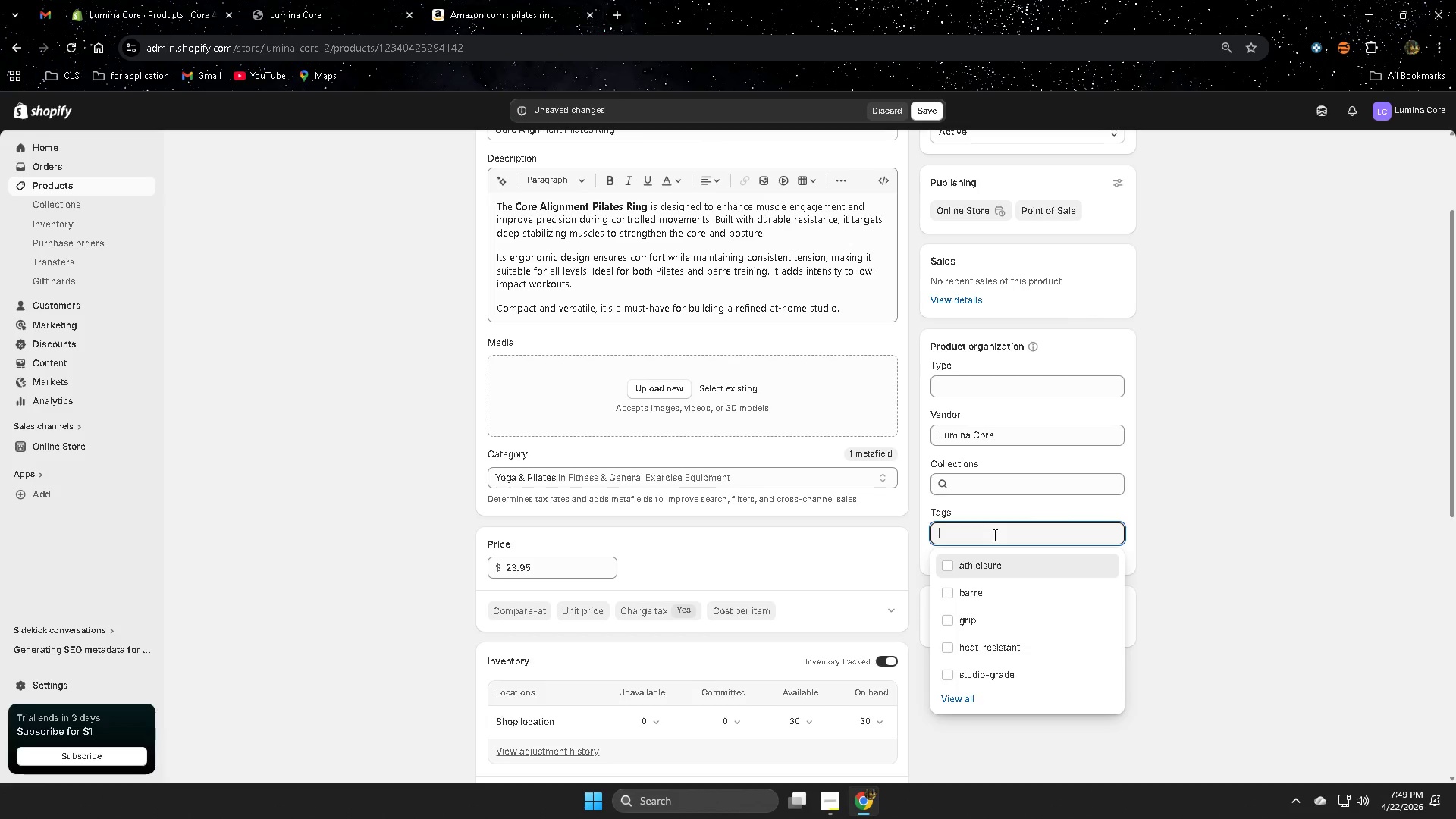 
type(alignment)
 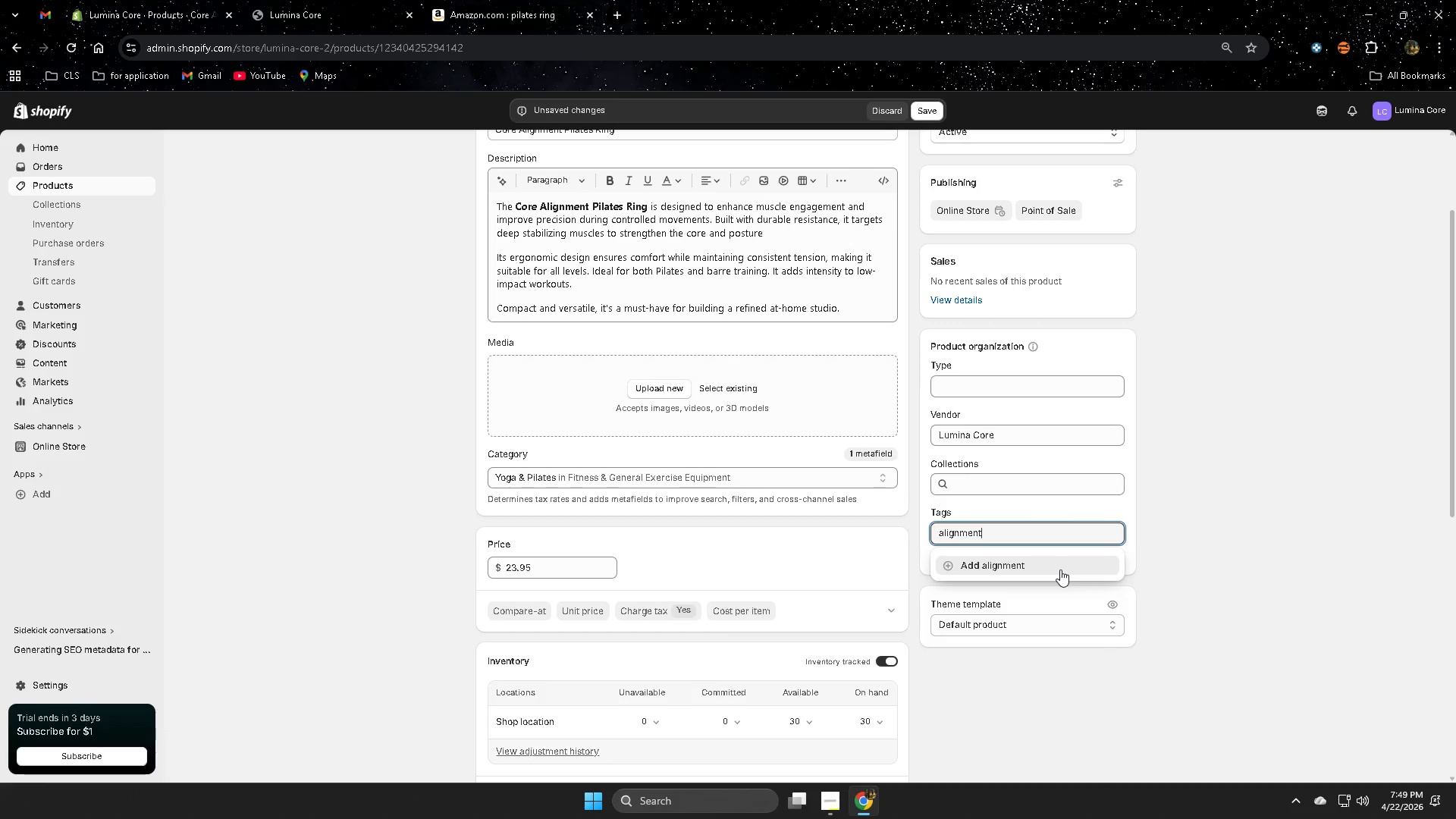 
left_click([1060, 568])
 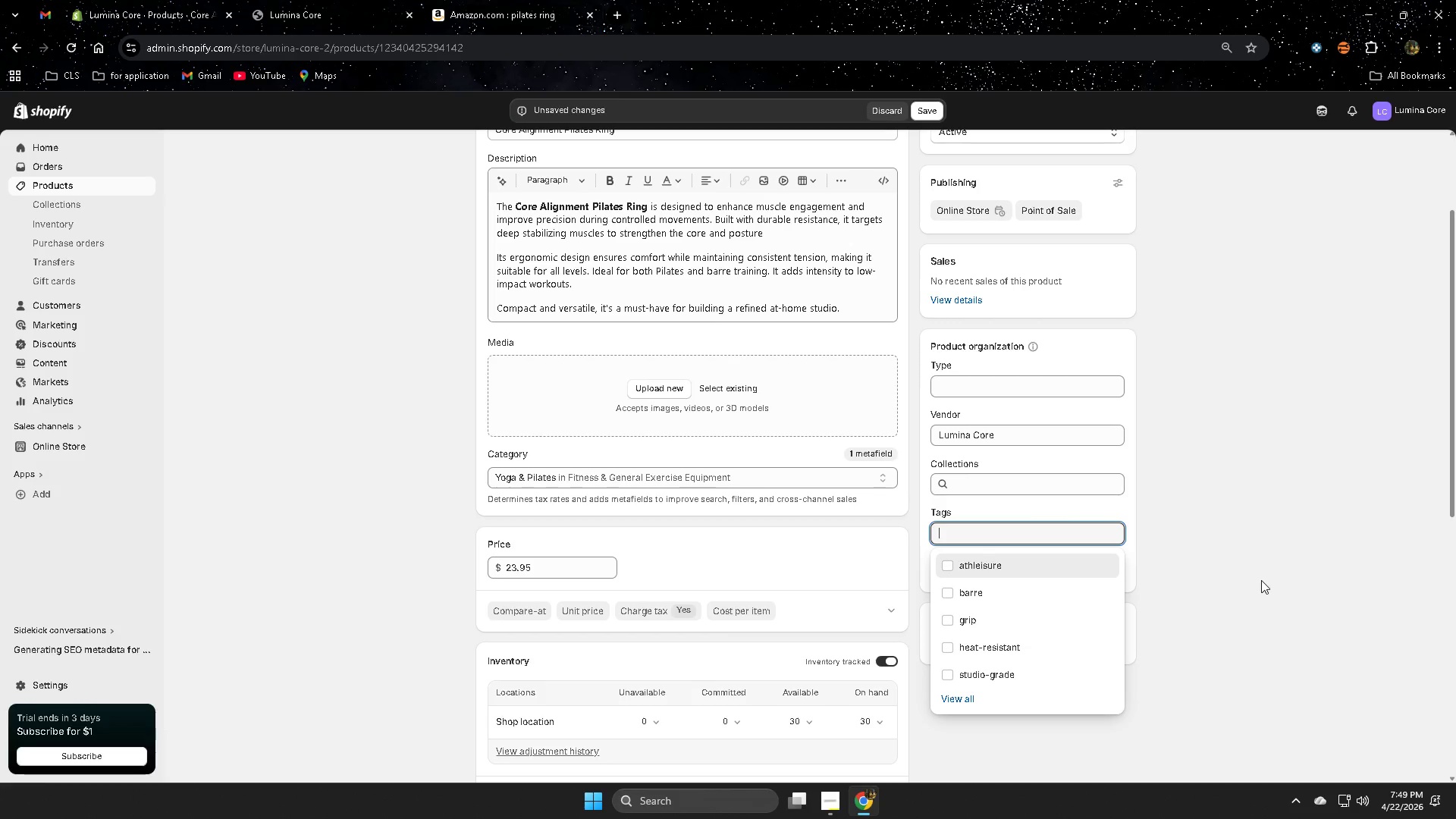 
left_click([1261, 580])
 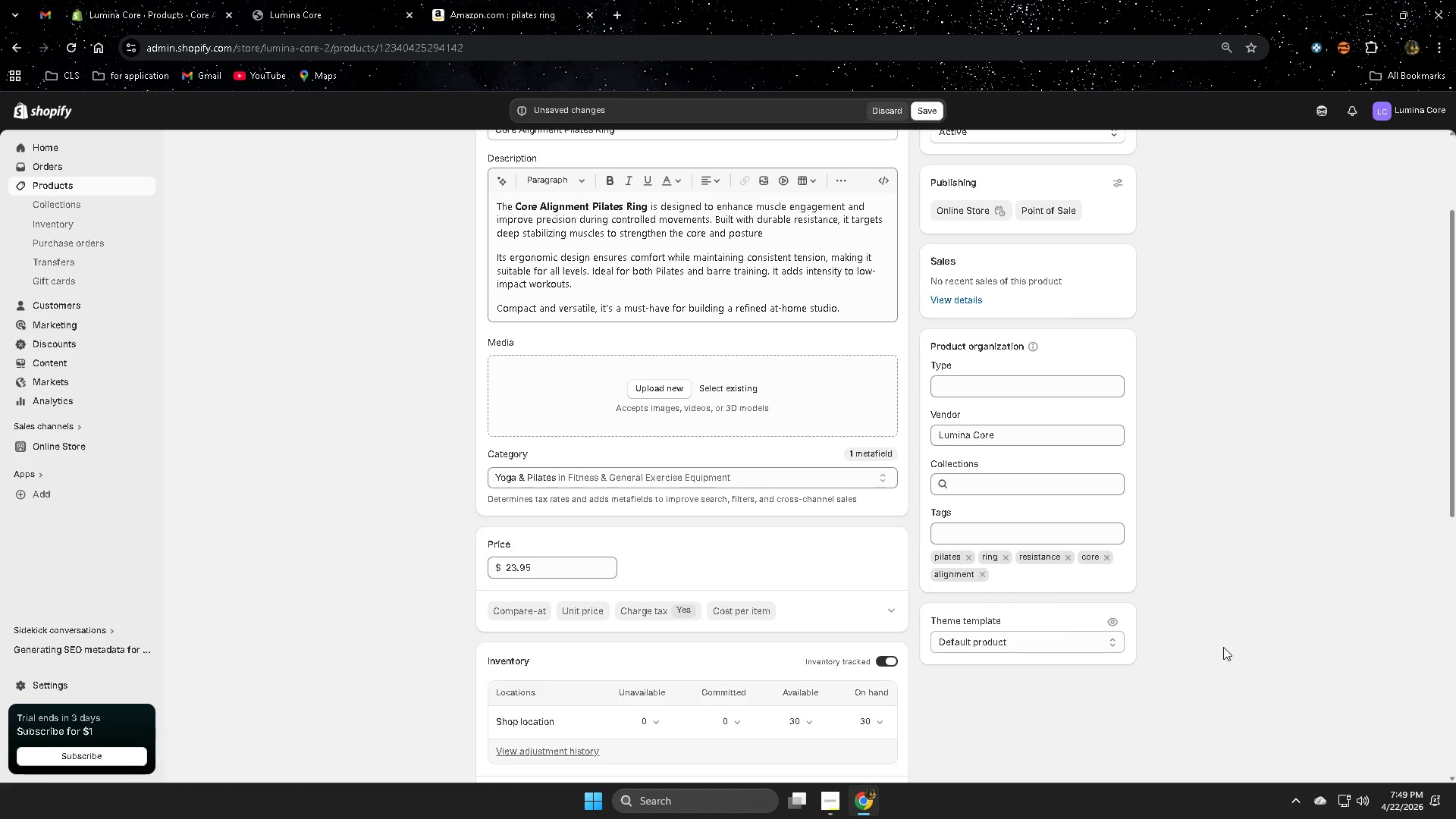 
wait(7.14)
 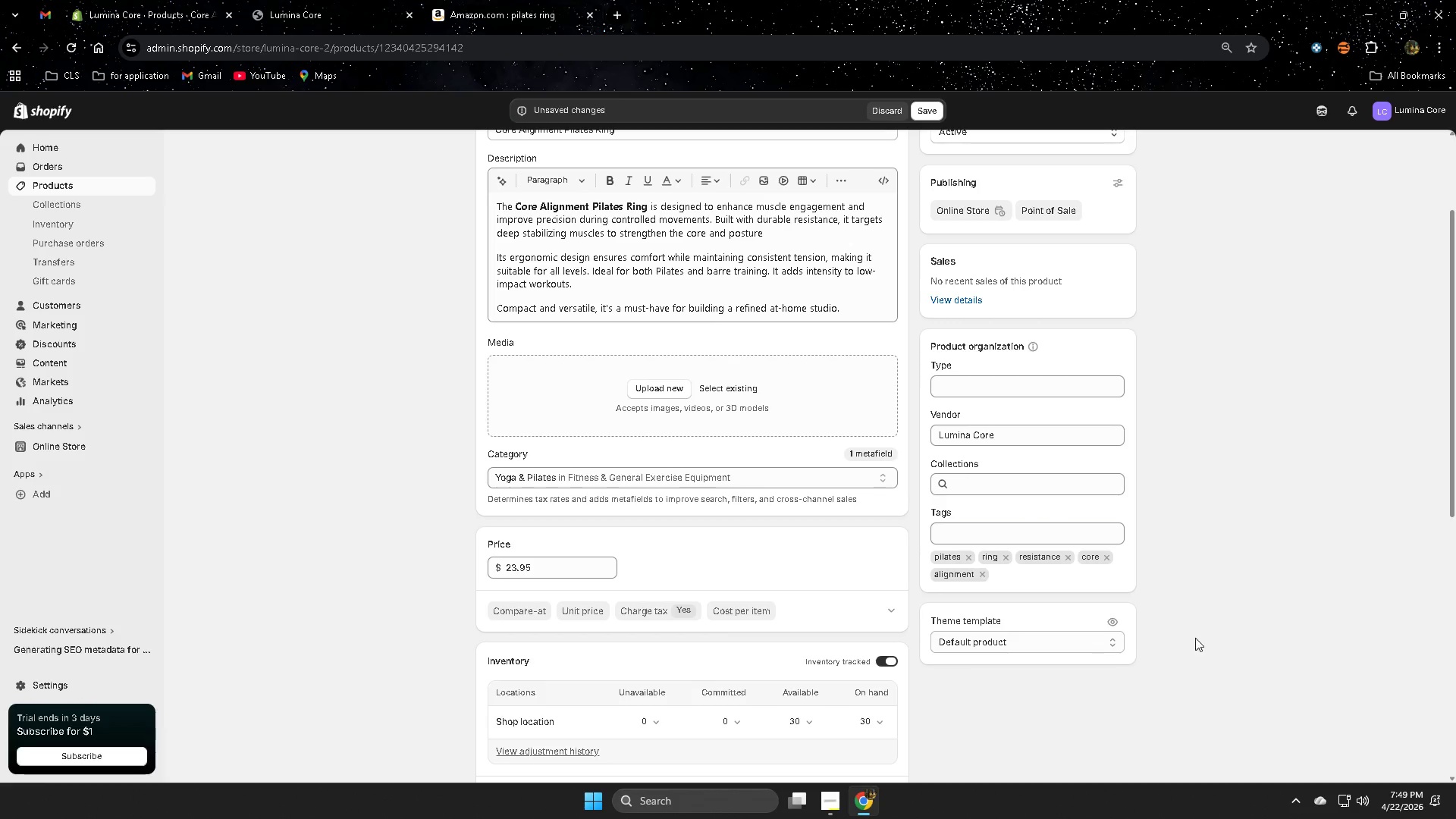 
scroll: coordinate [1223, 647], scroll_direction: none, amount: 0.0
 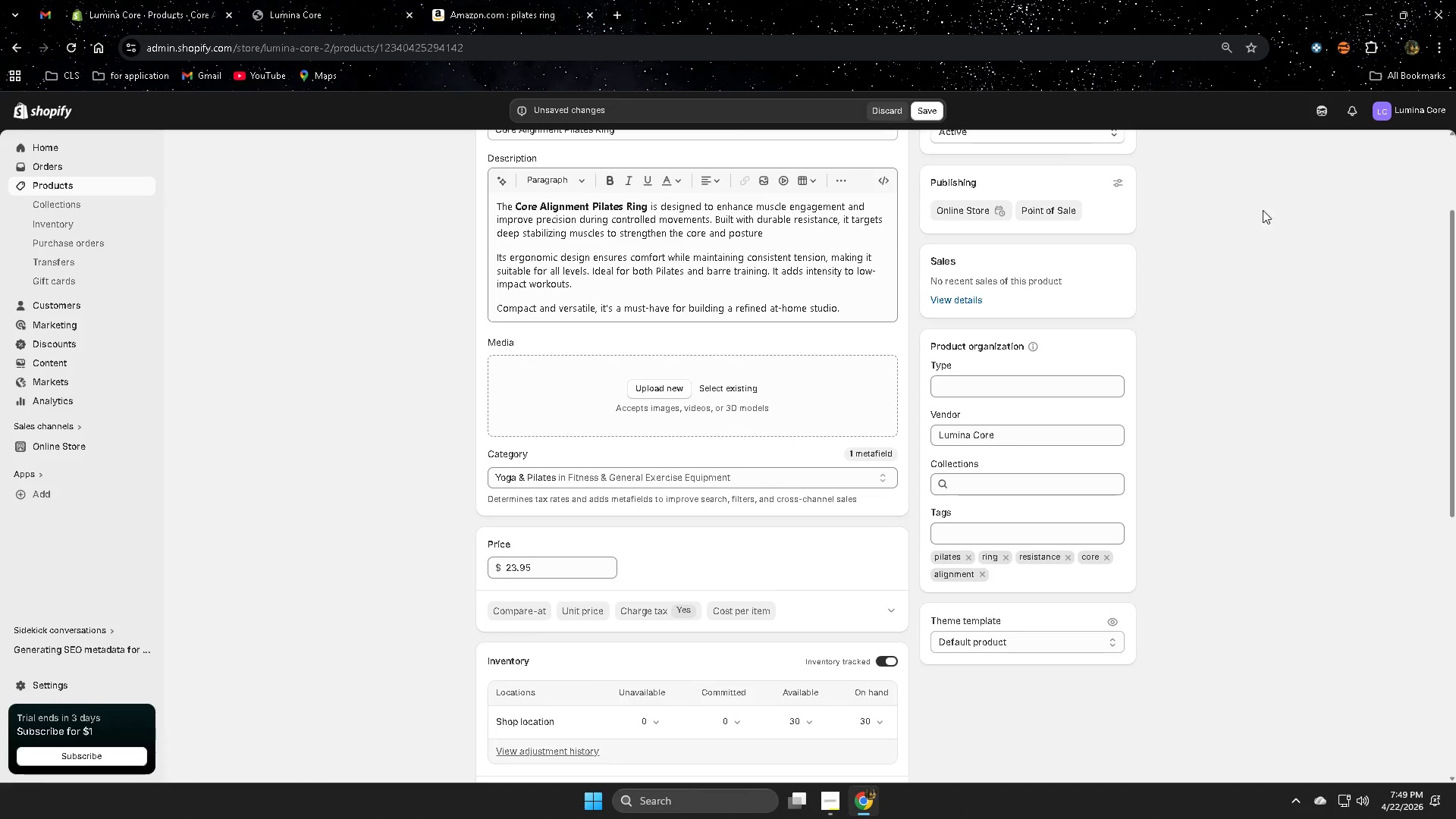 
left_click([1326, 115])
 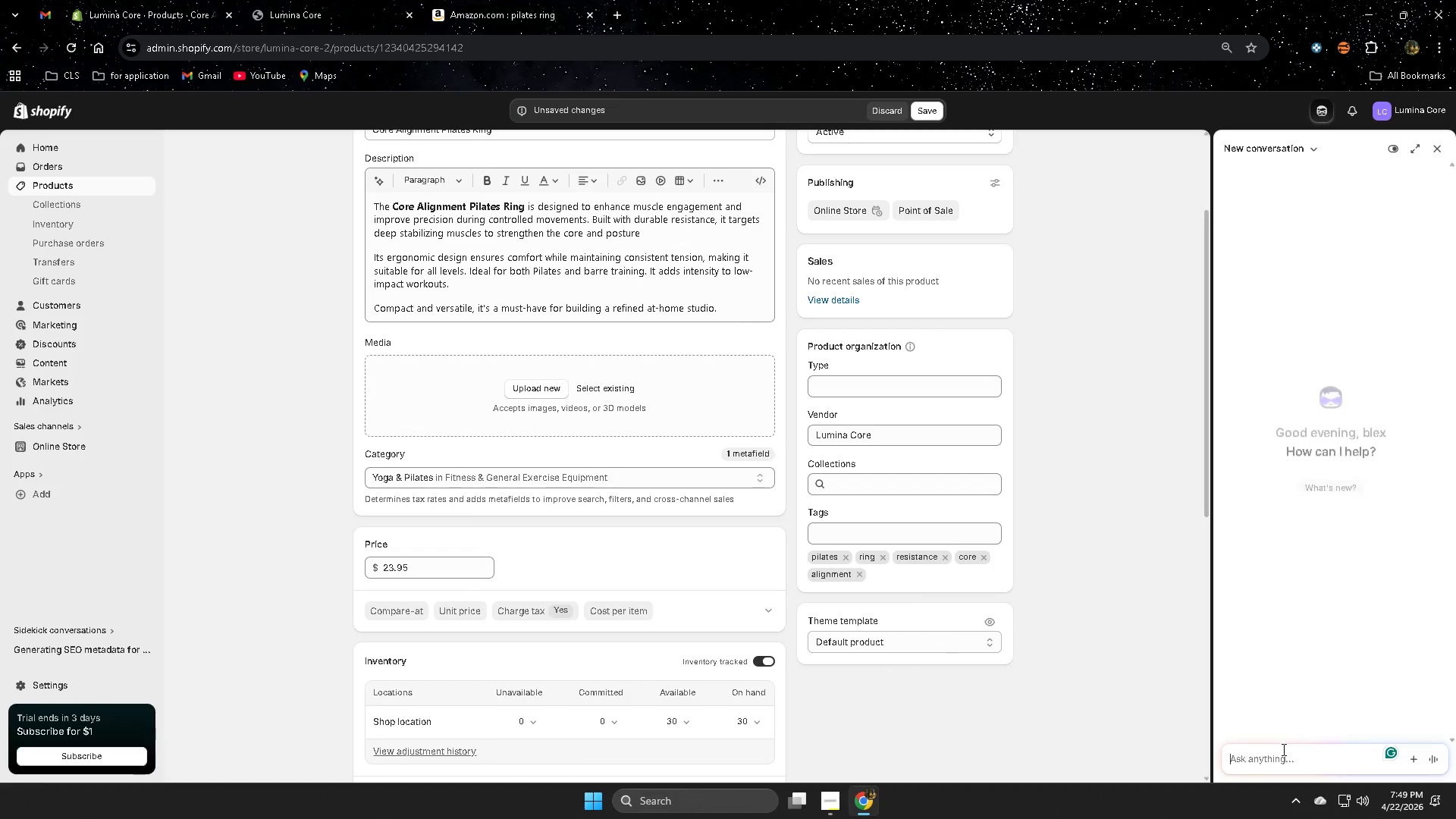 
left_click([1310, 759])
 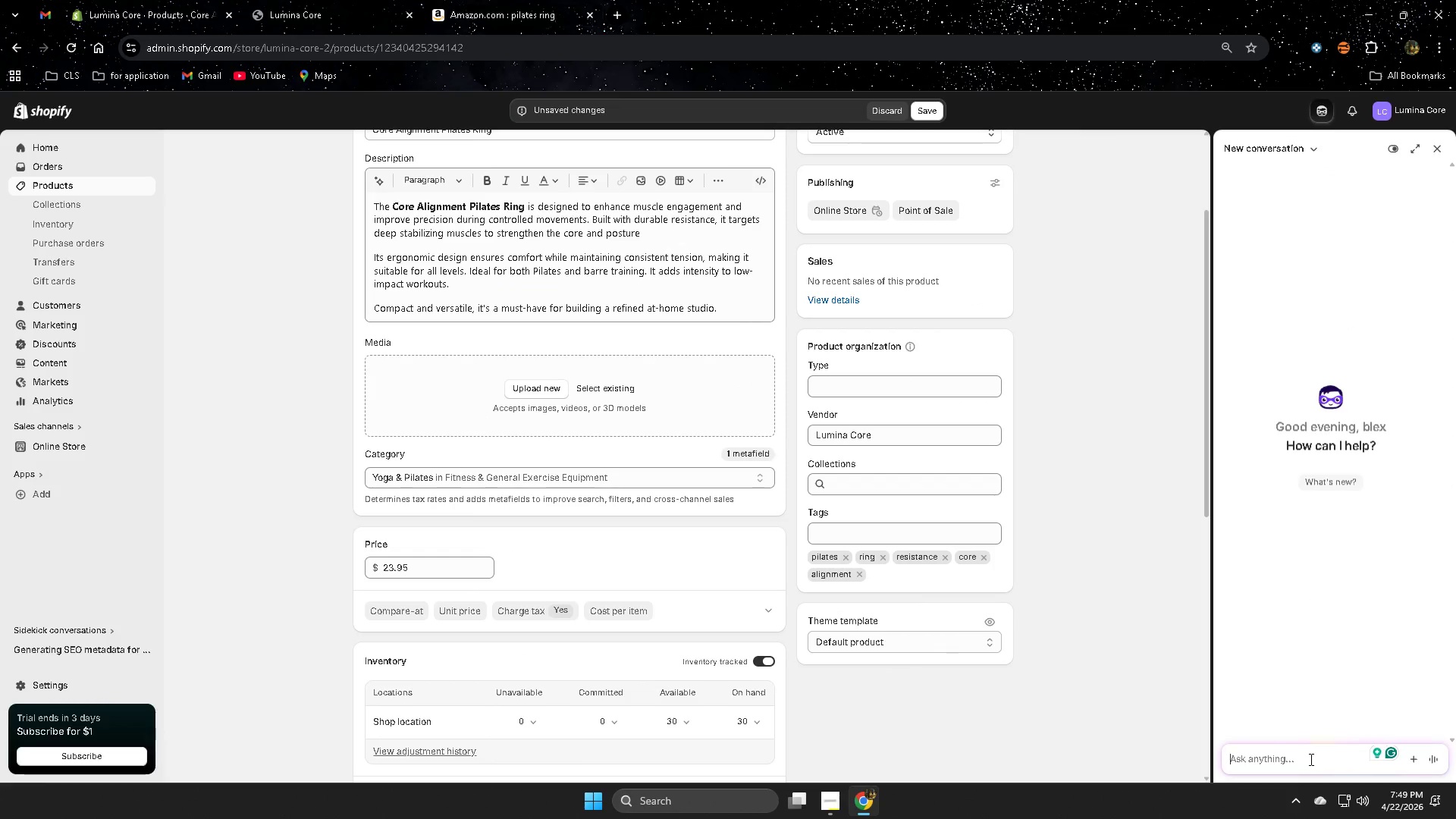 
type(mane)
key(Backspace)
key(Backspace)
key(Backspace)
key(Backspace)
type(can)
key(Backspace)
key(Backspace)
key(Backspace)
key(Backspace)
key(Backspace)
type(next)
 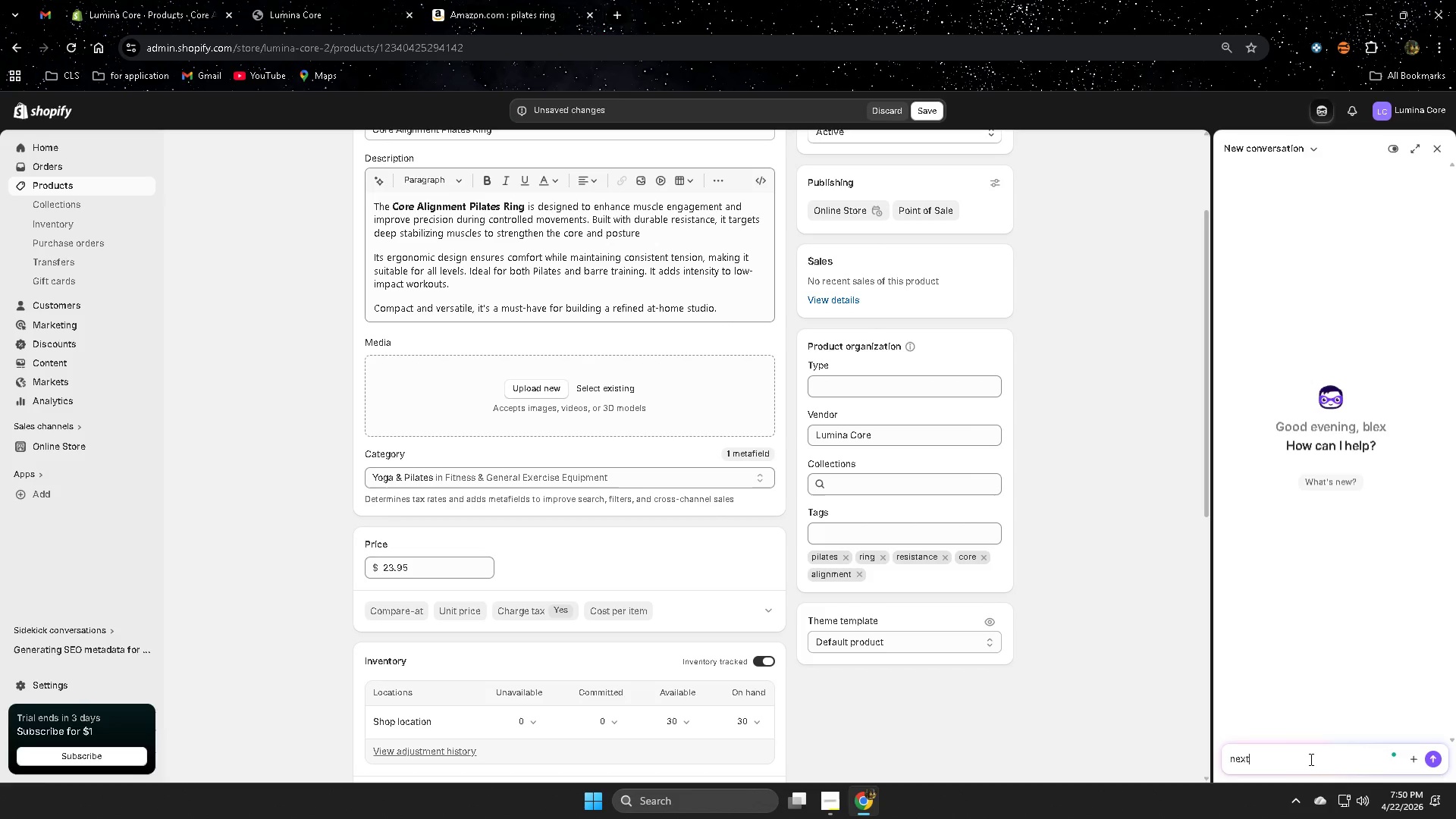 
key(Enter)
 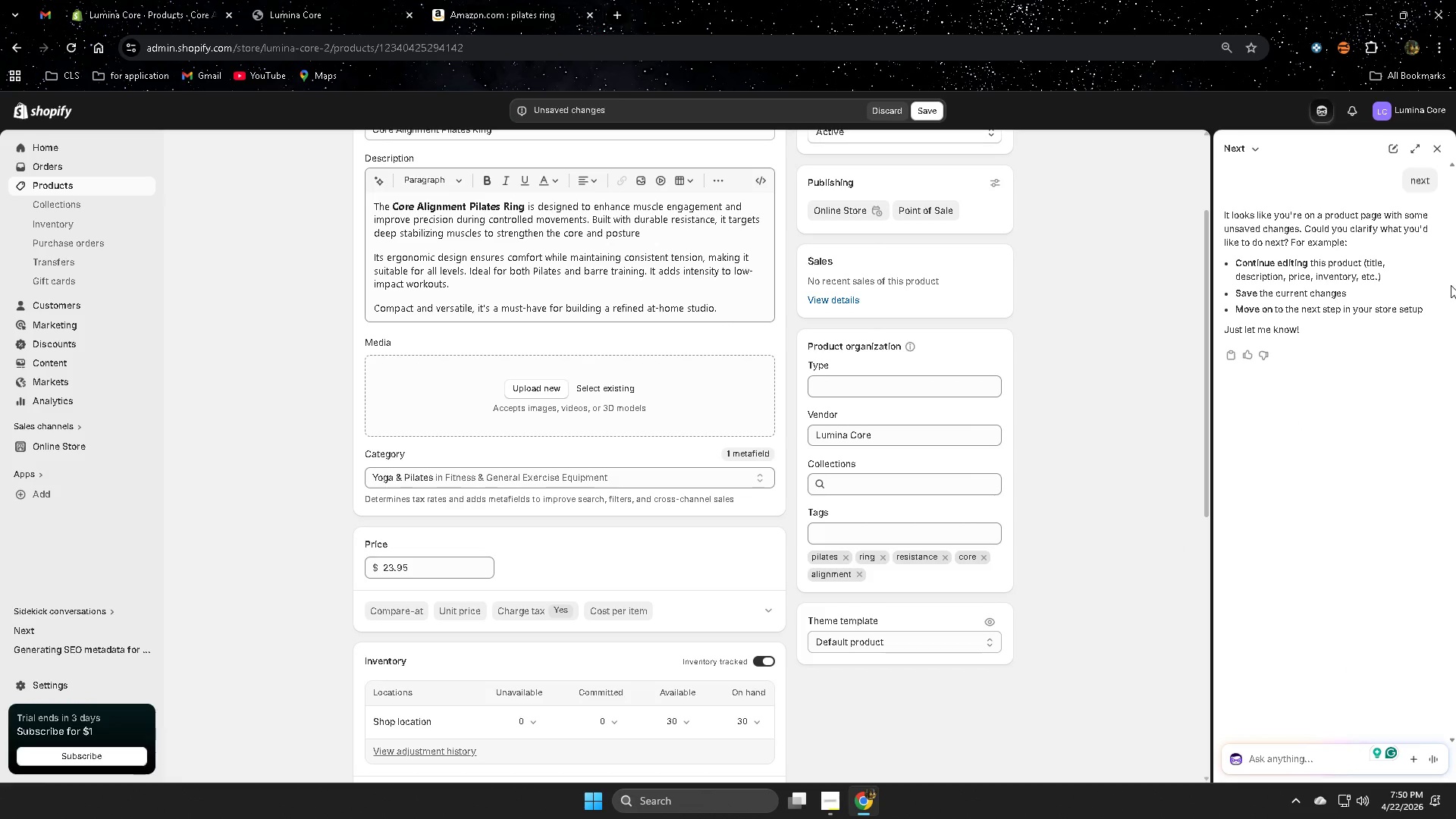 
wait(11.97)
 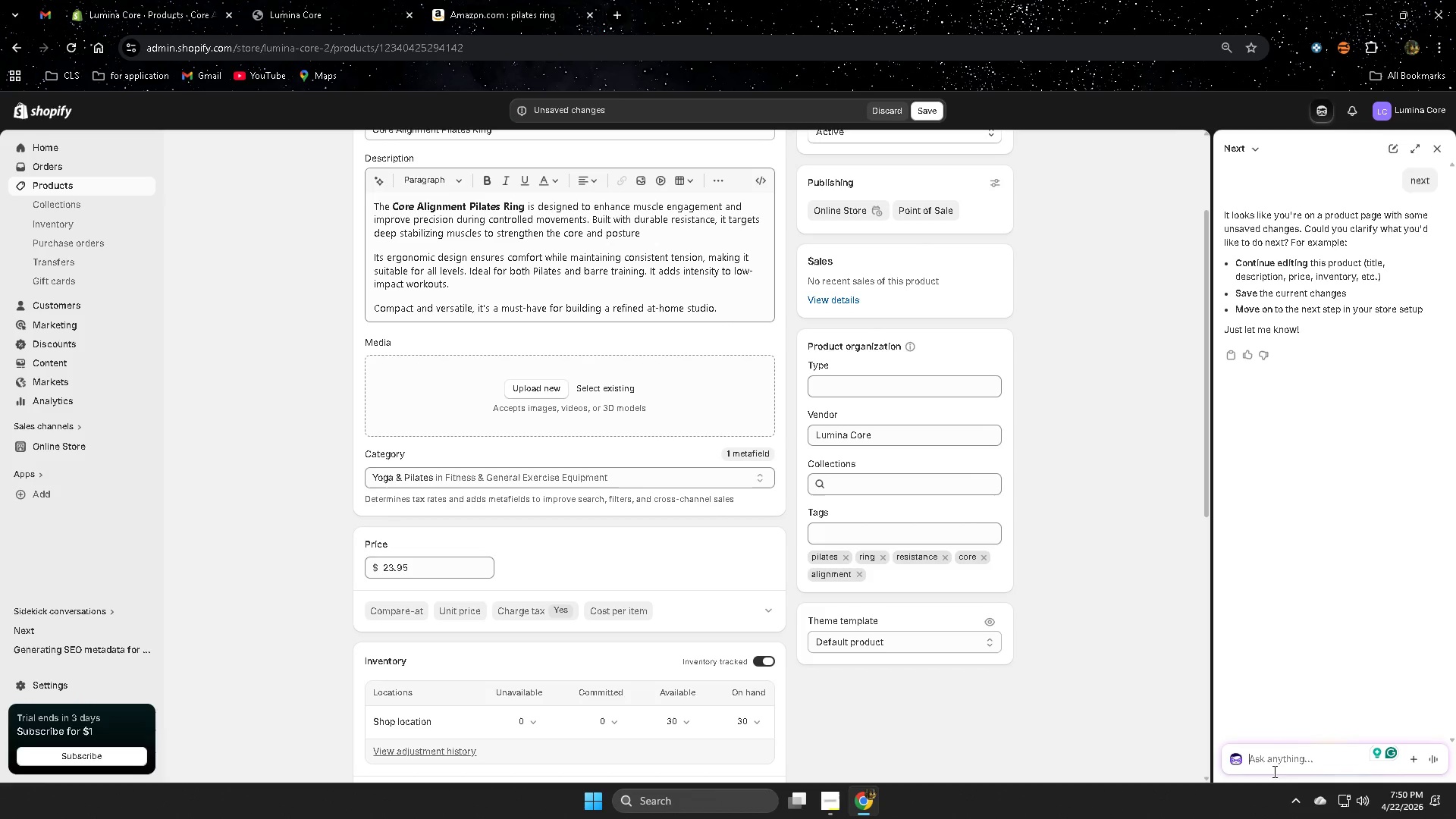 
left_click([1263, 763])
 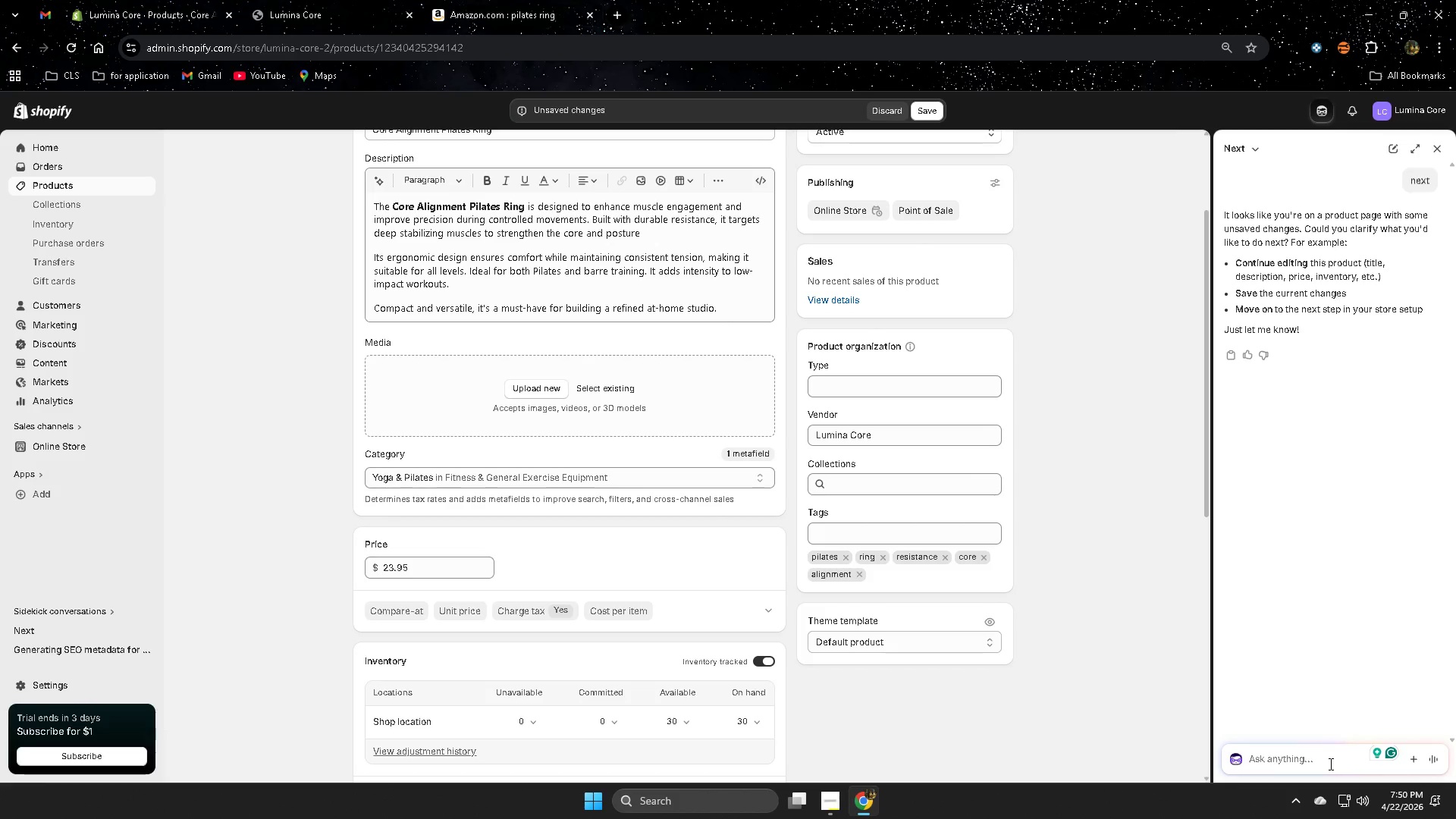 
scroll: coordinate [1332, 635], scroll_direction: down, amount: 2.0
 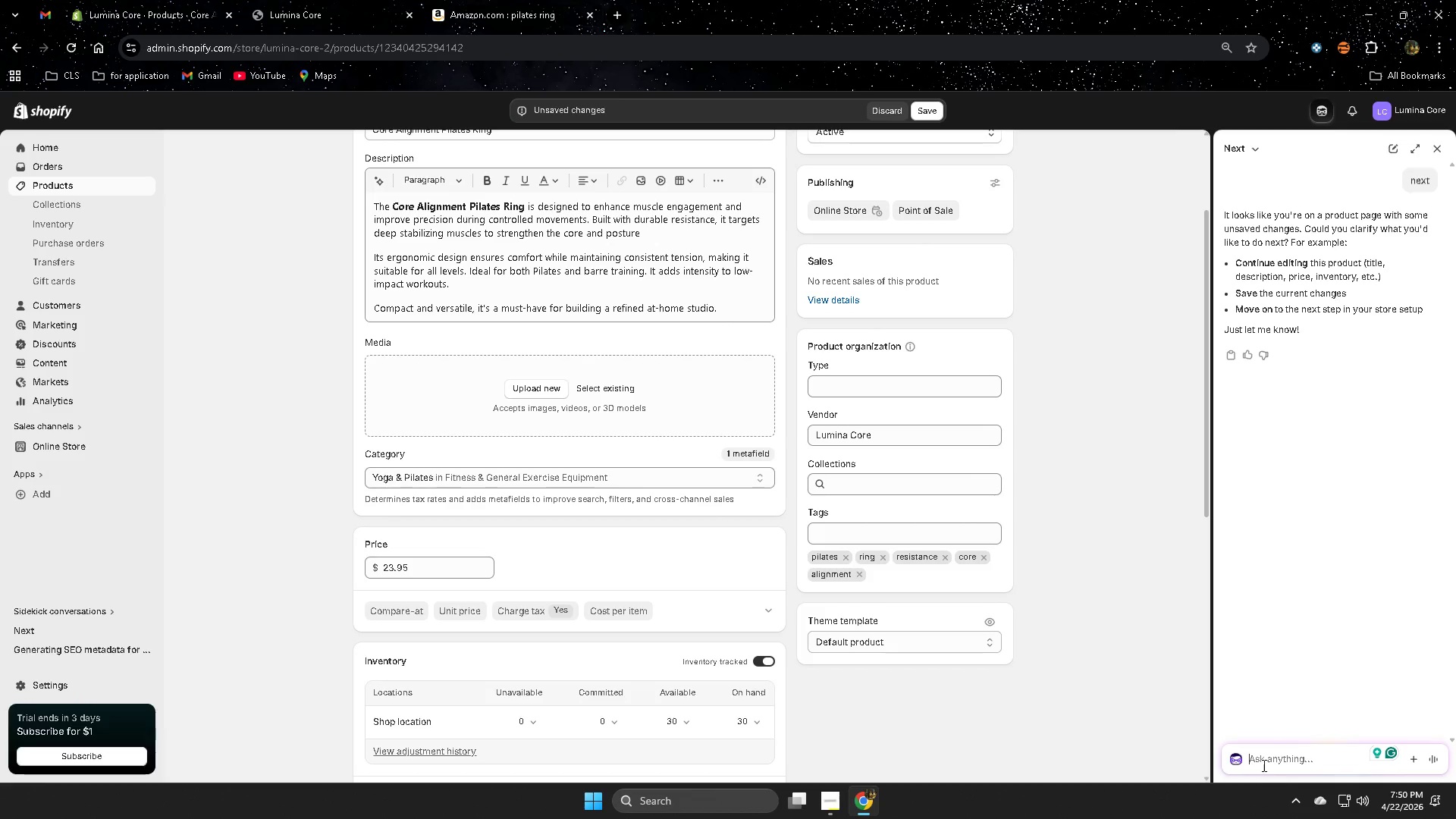 
type(make SET )
key(Backspace)
key(Backspace)
 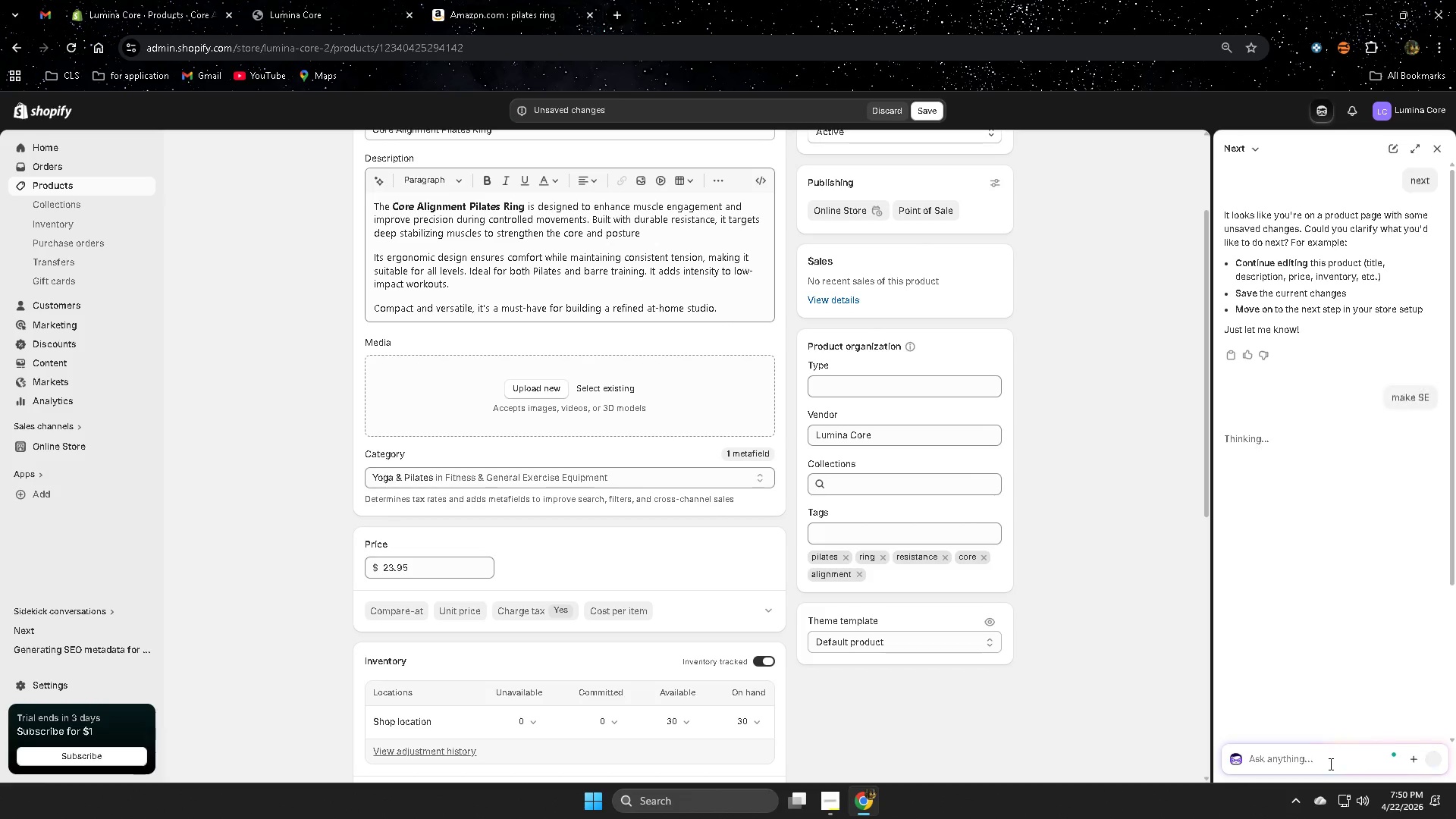 
 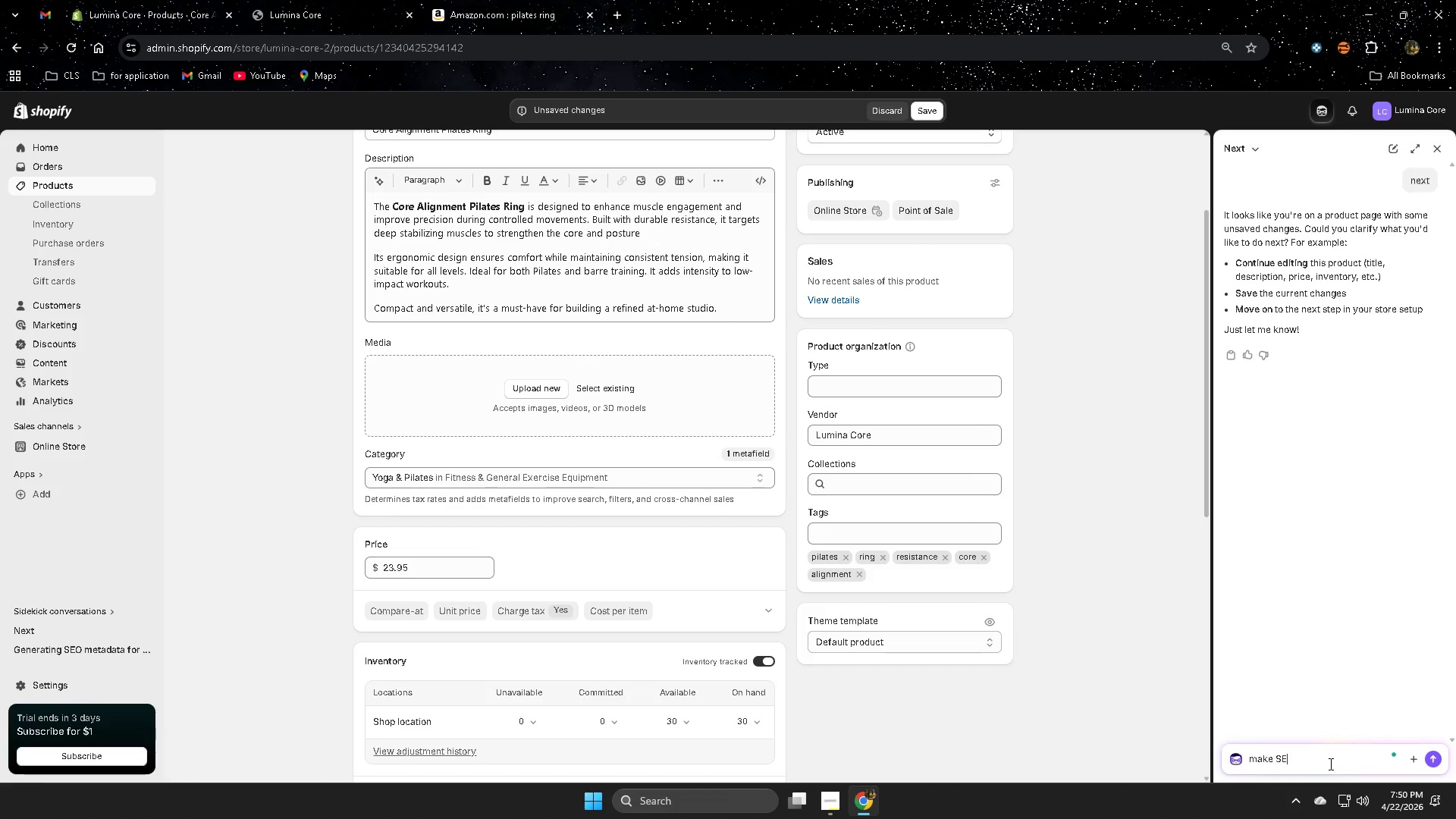 
key(Enter)
 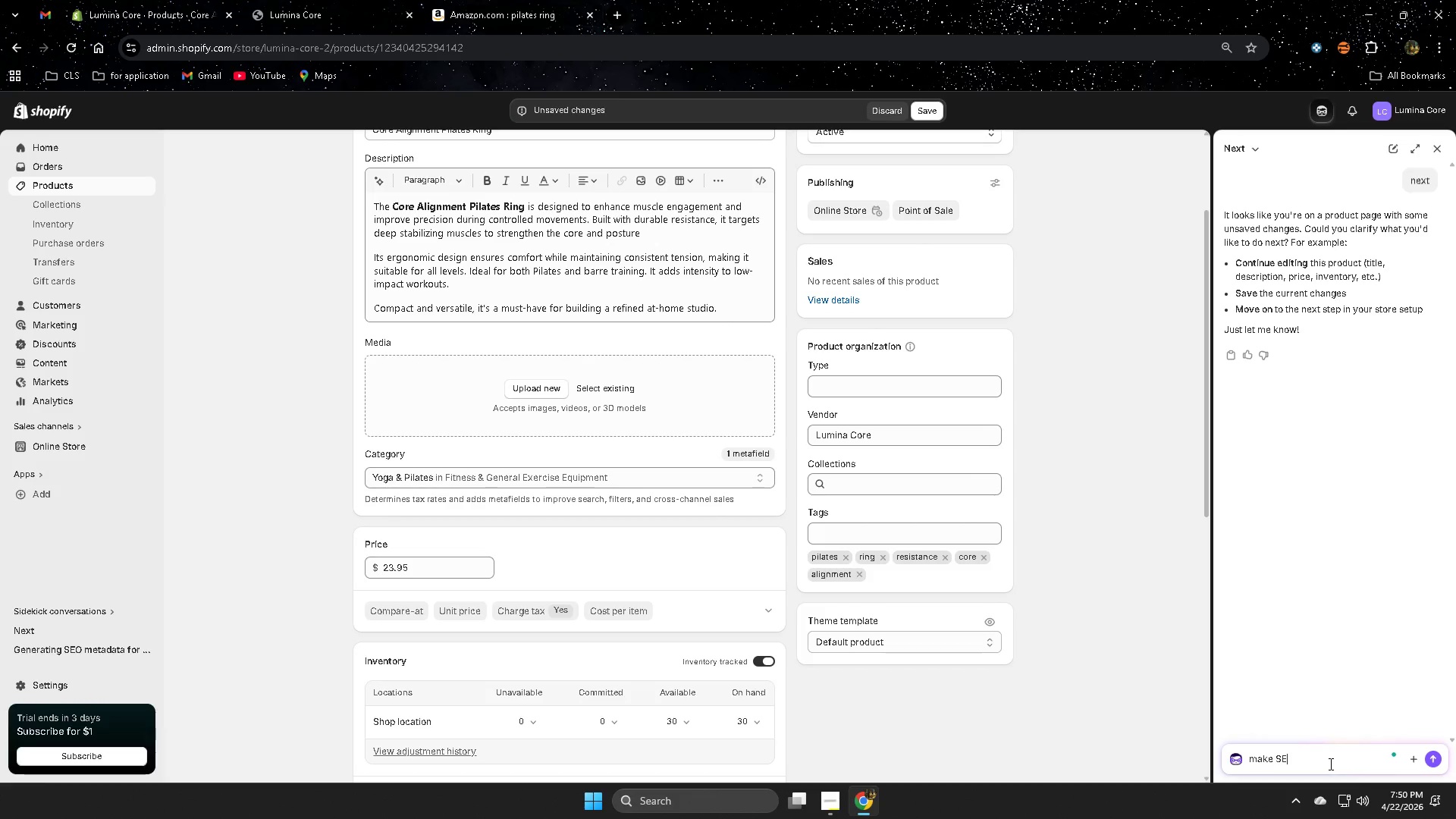 
hold_key(key=ShiftRight, duration=0.44)
 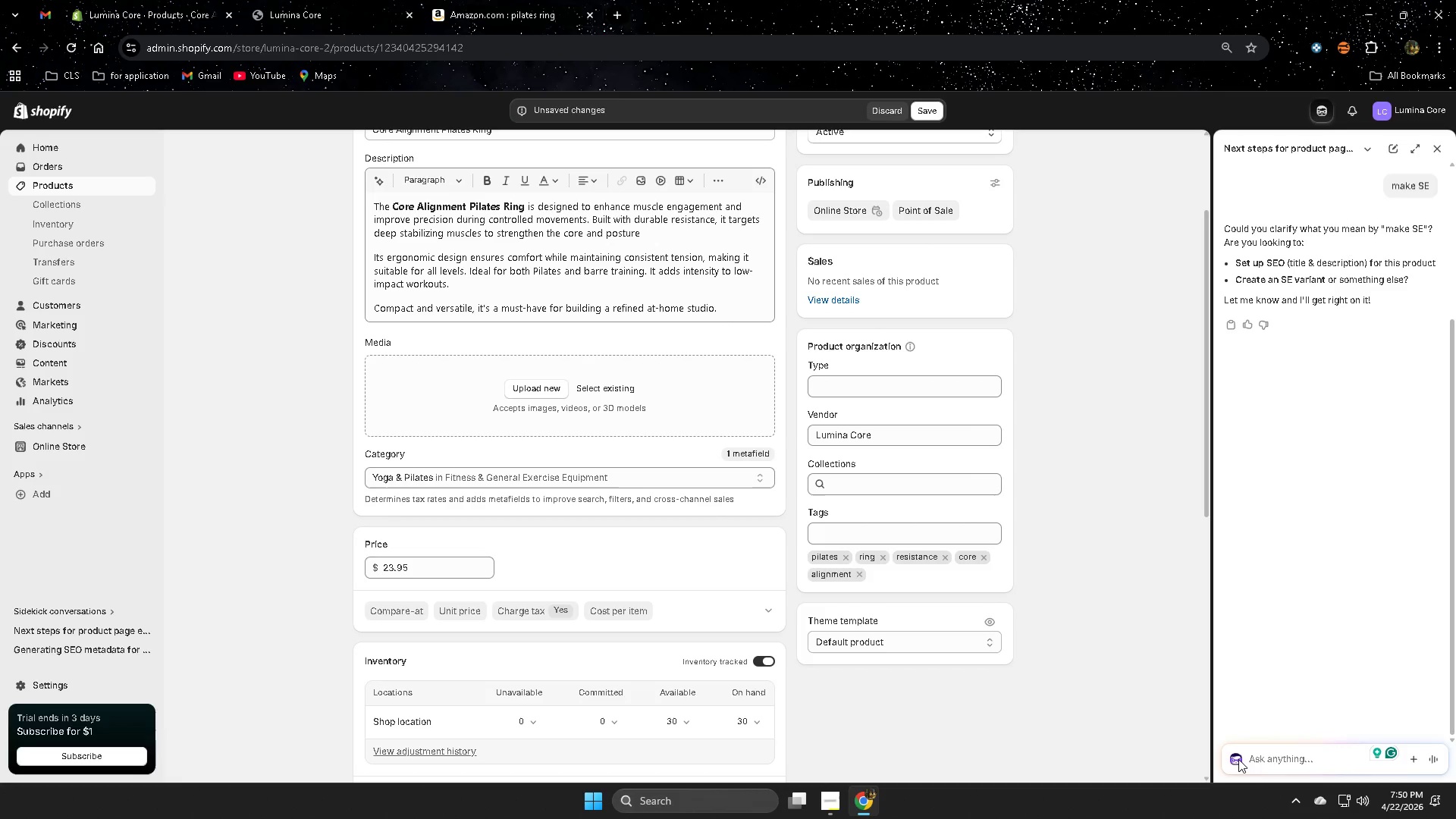 
left_click([1260, 762])
 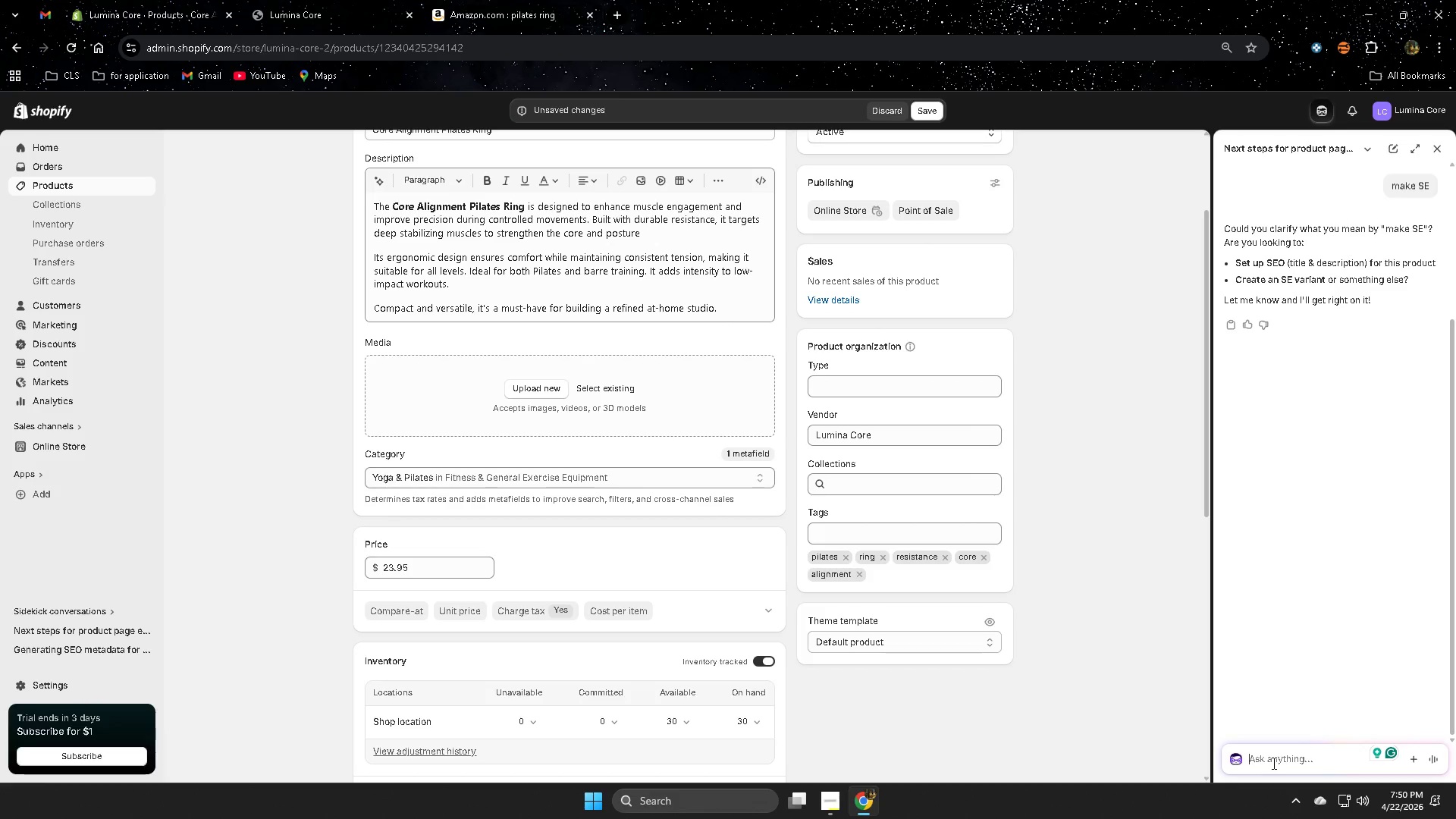 
type(SEO tu)
 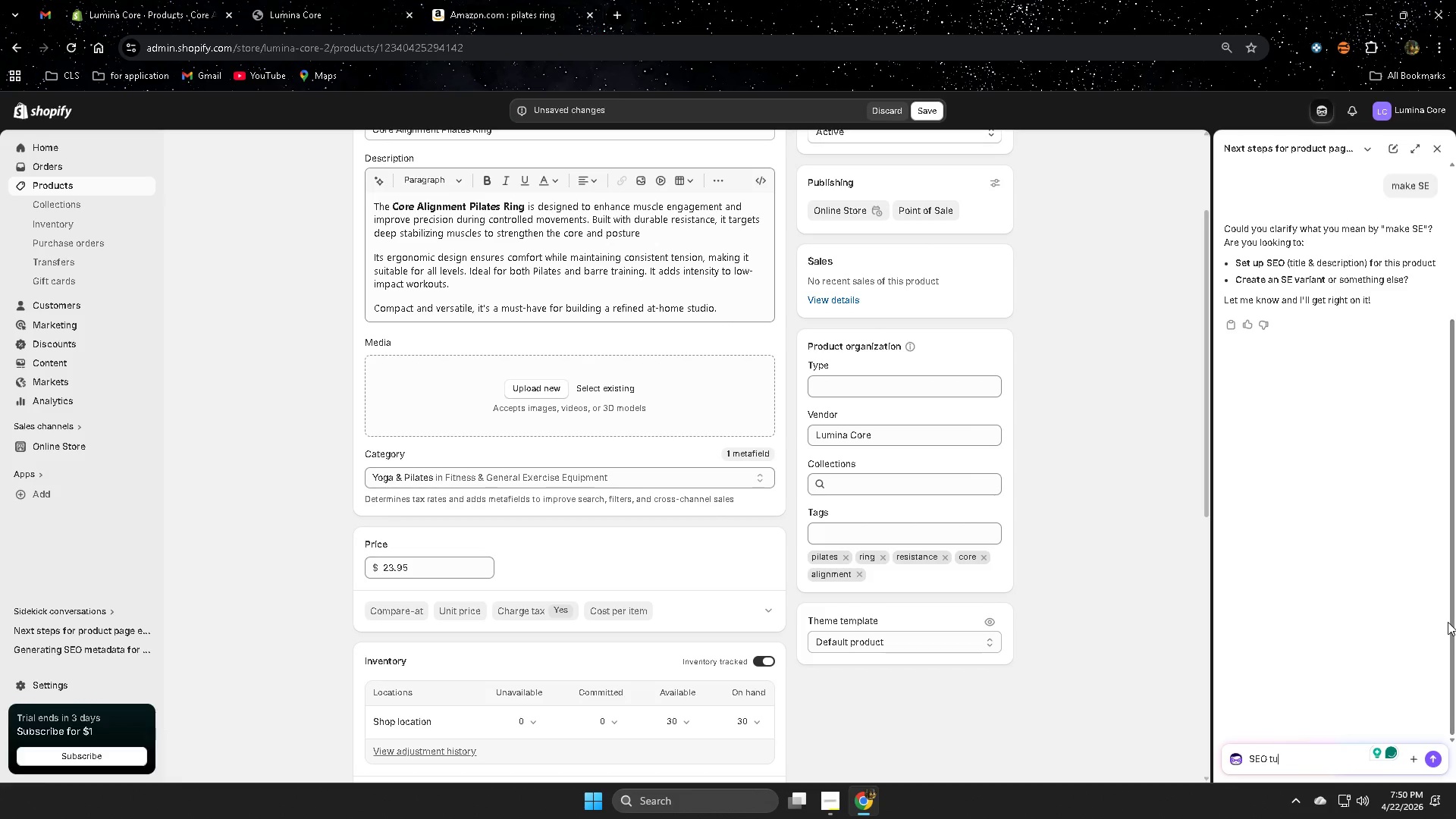 
key(Backspace)
type(itle under 70 chra)
key(Backspace)
key(Backspace)
type(aracter m)
 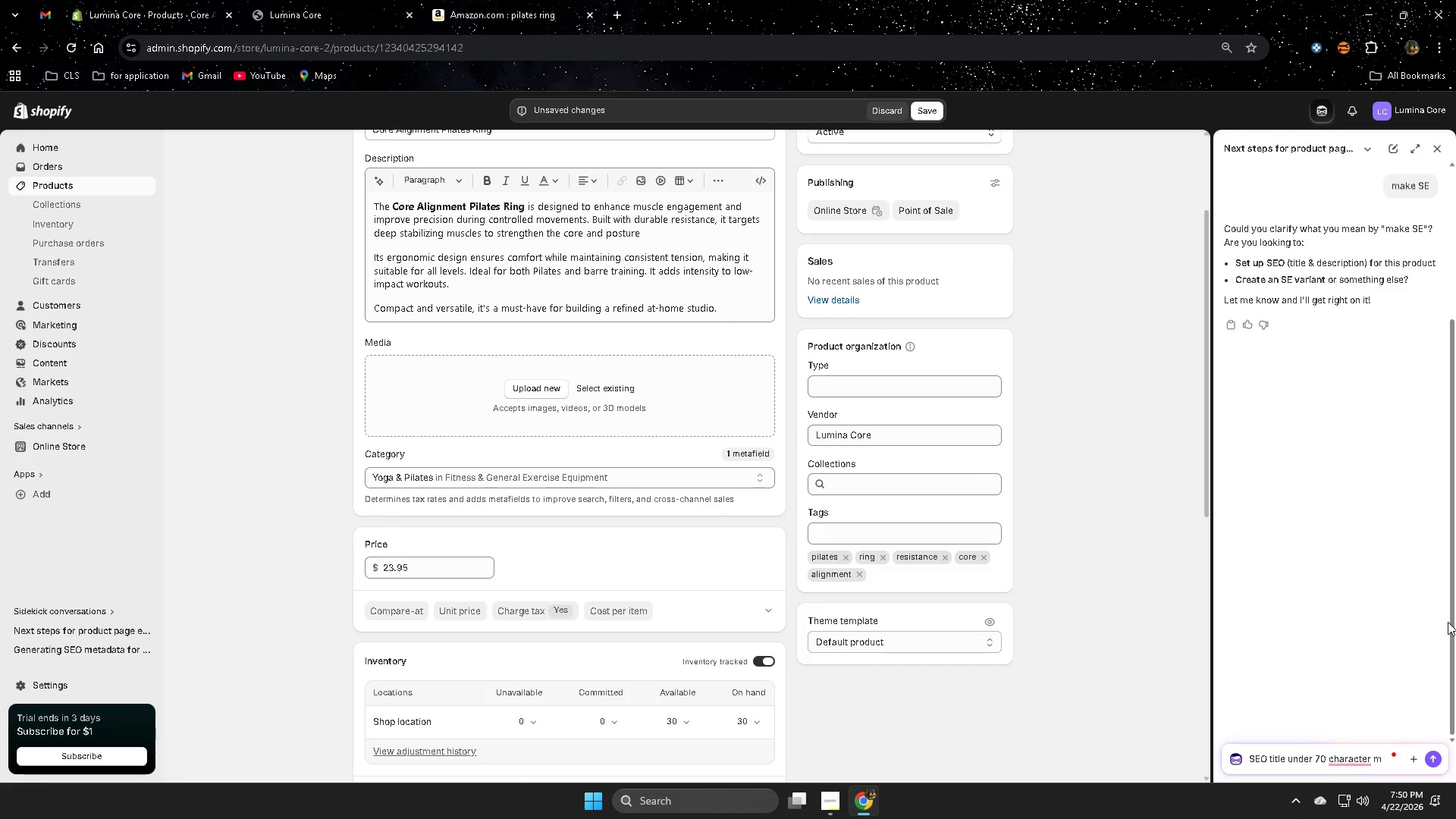 
hold_key(key=ArrowLeft, duration=1.06)
 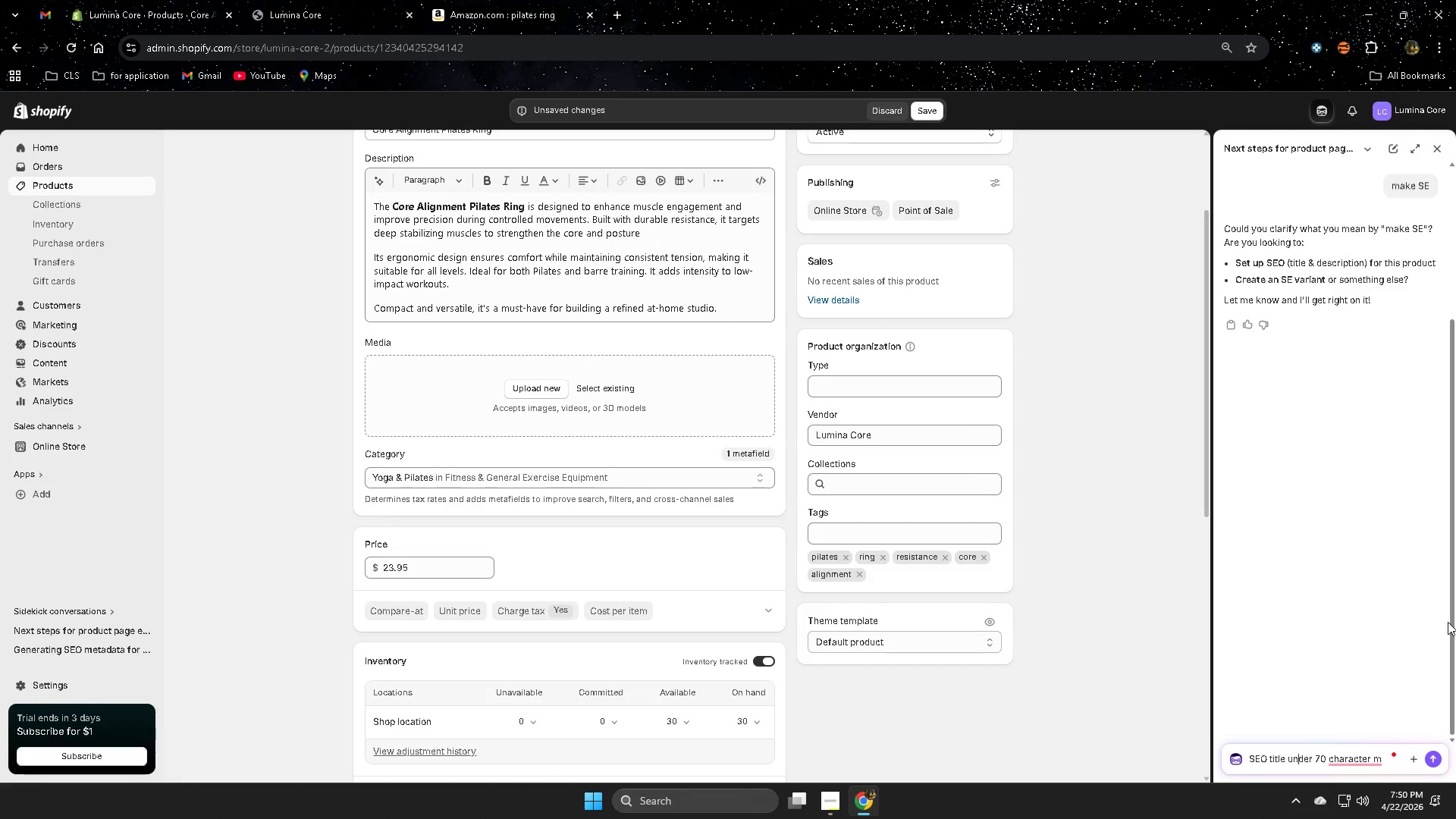 
key(ArrowLeft)
 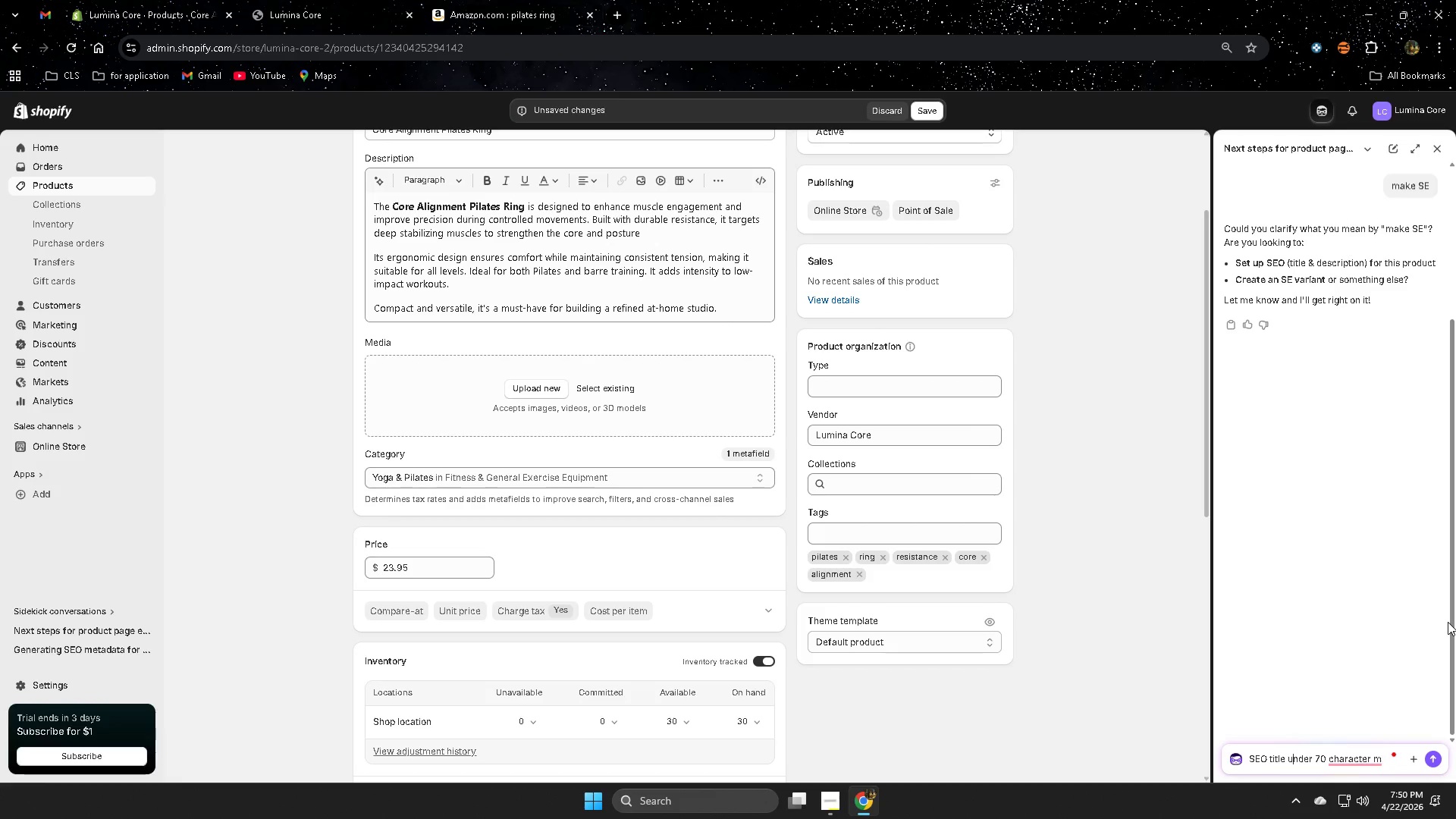 
key(ArrowLeft)
 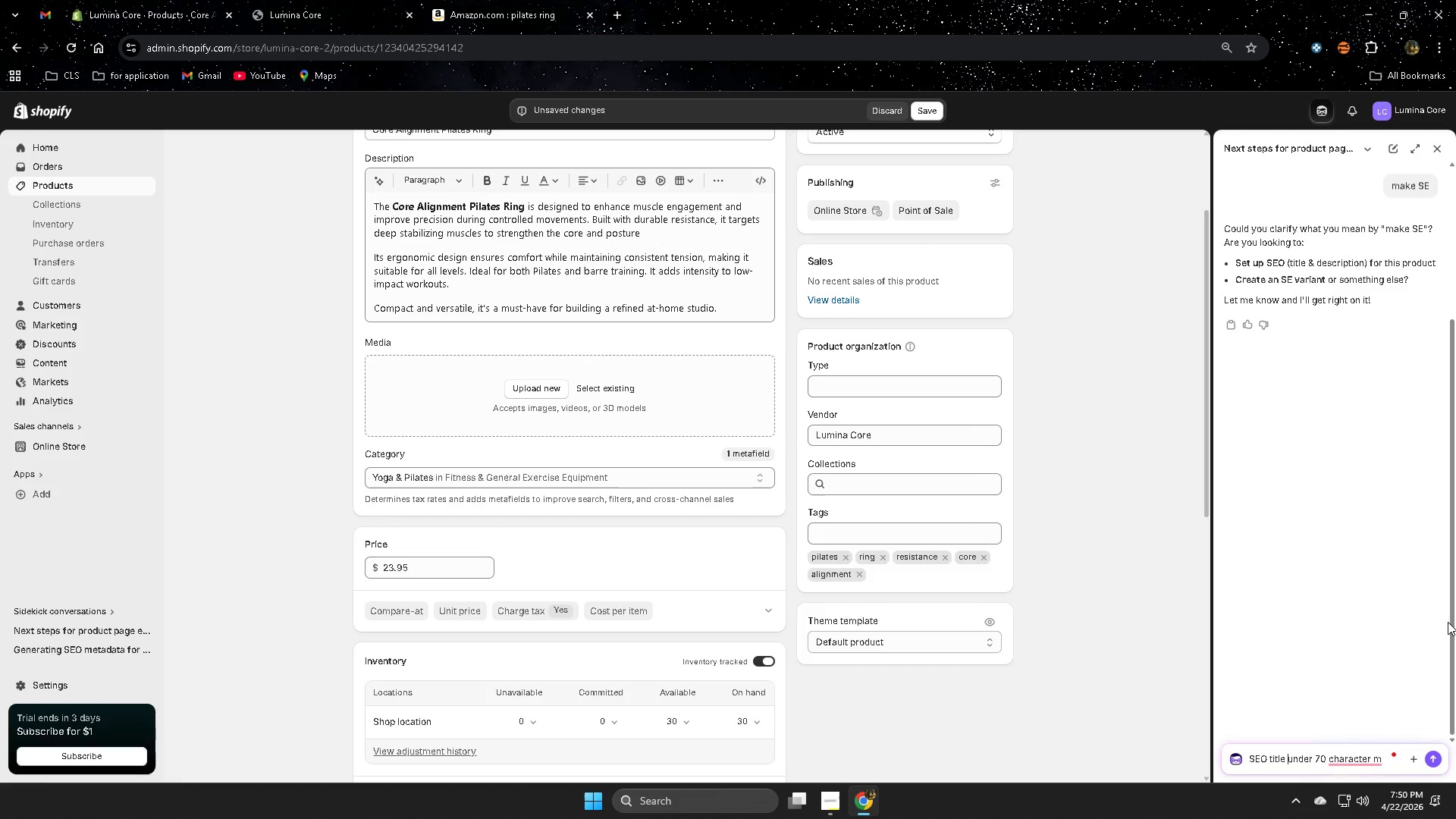 
key(ArrowLeft)
 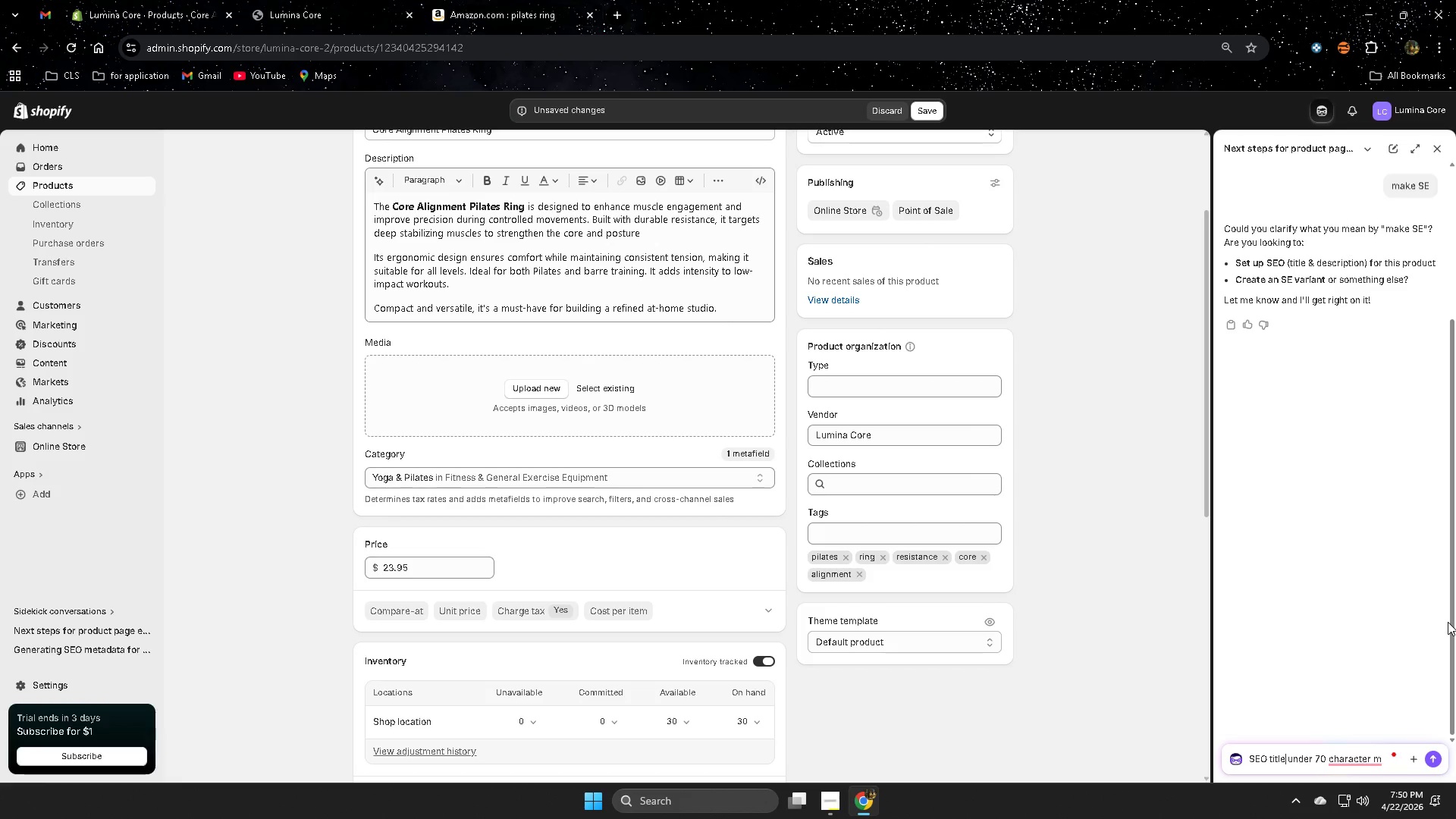 
key(ArrowLeft)
 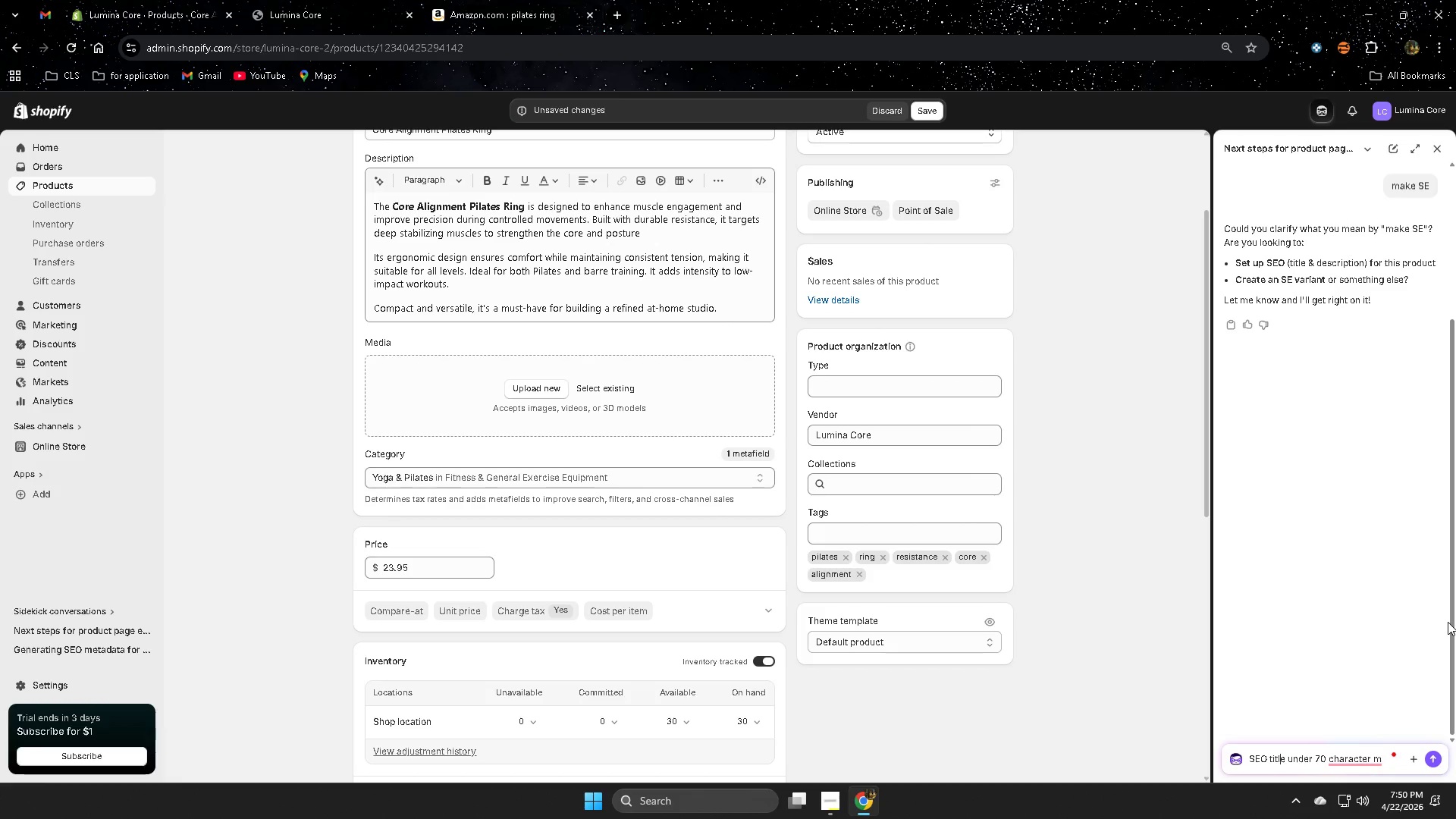 
key(ArrowLeft)
 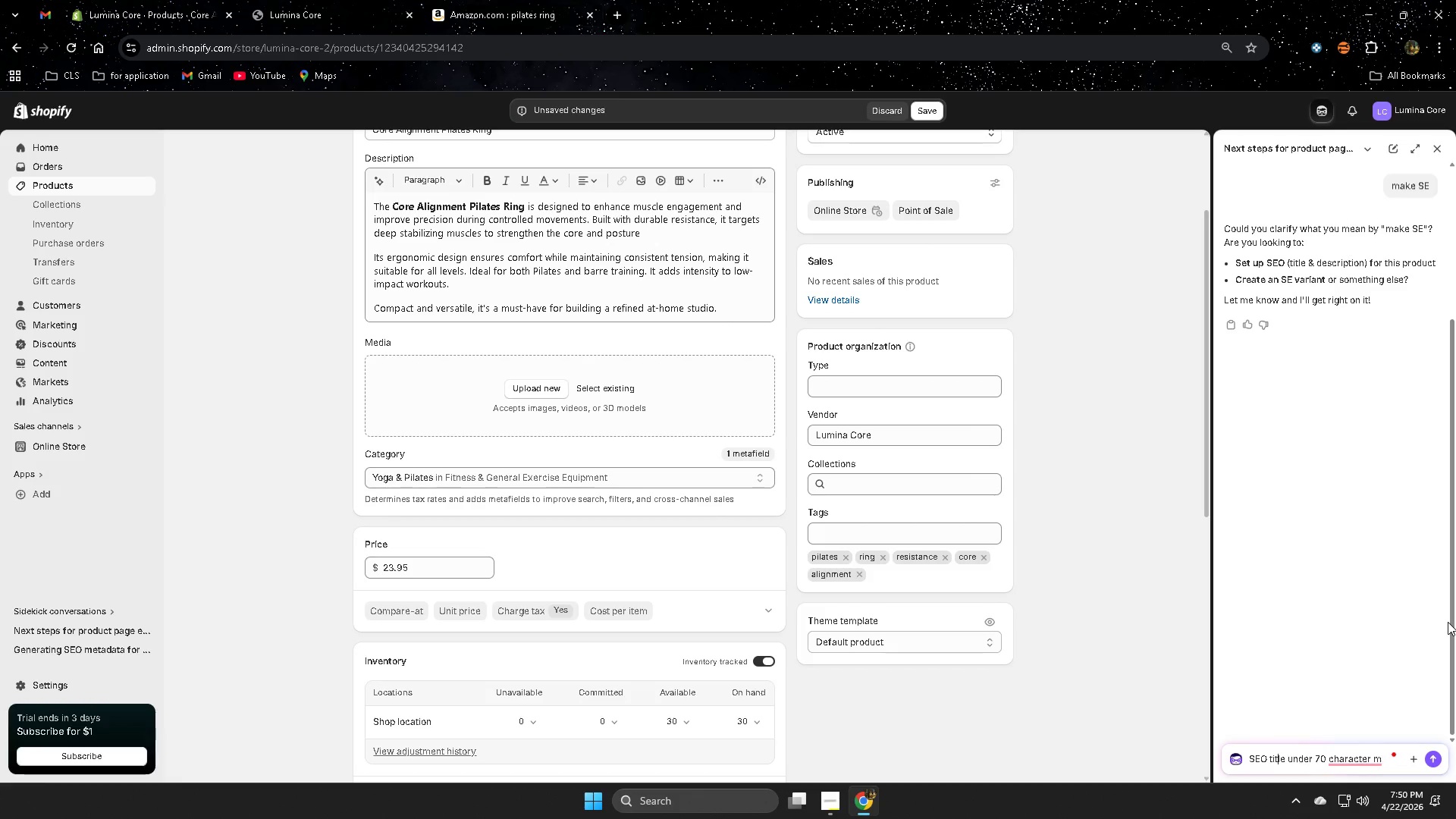 
key(ArrowLeft)
 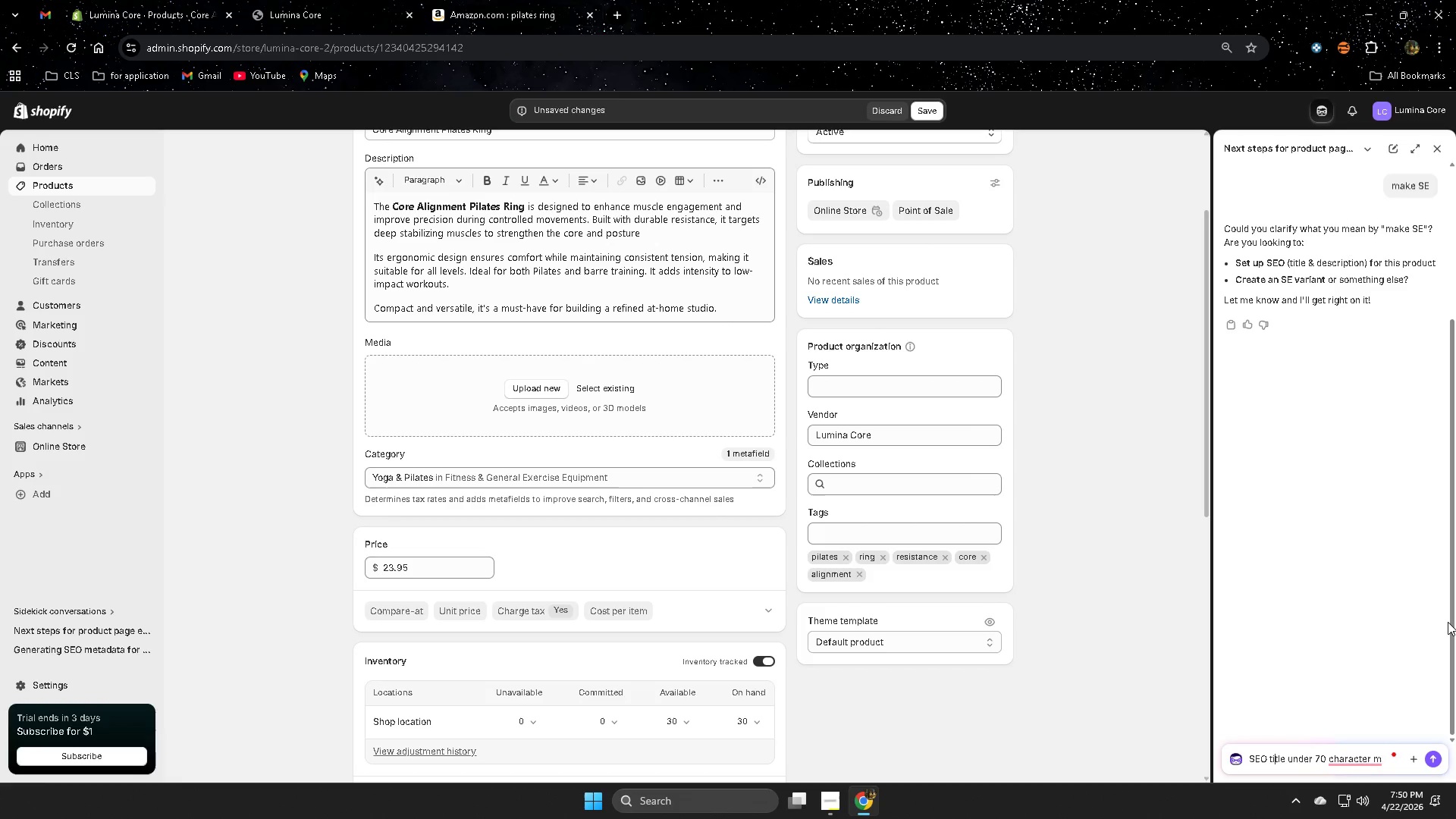 
key(ArrowLeft)
 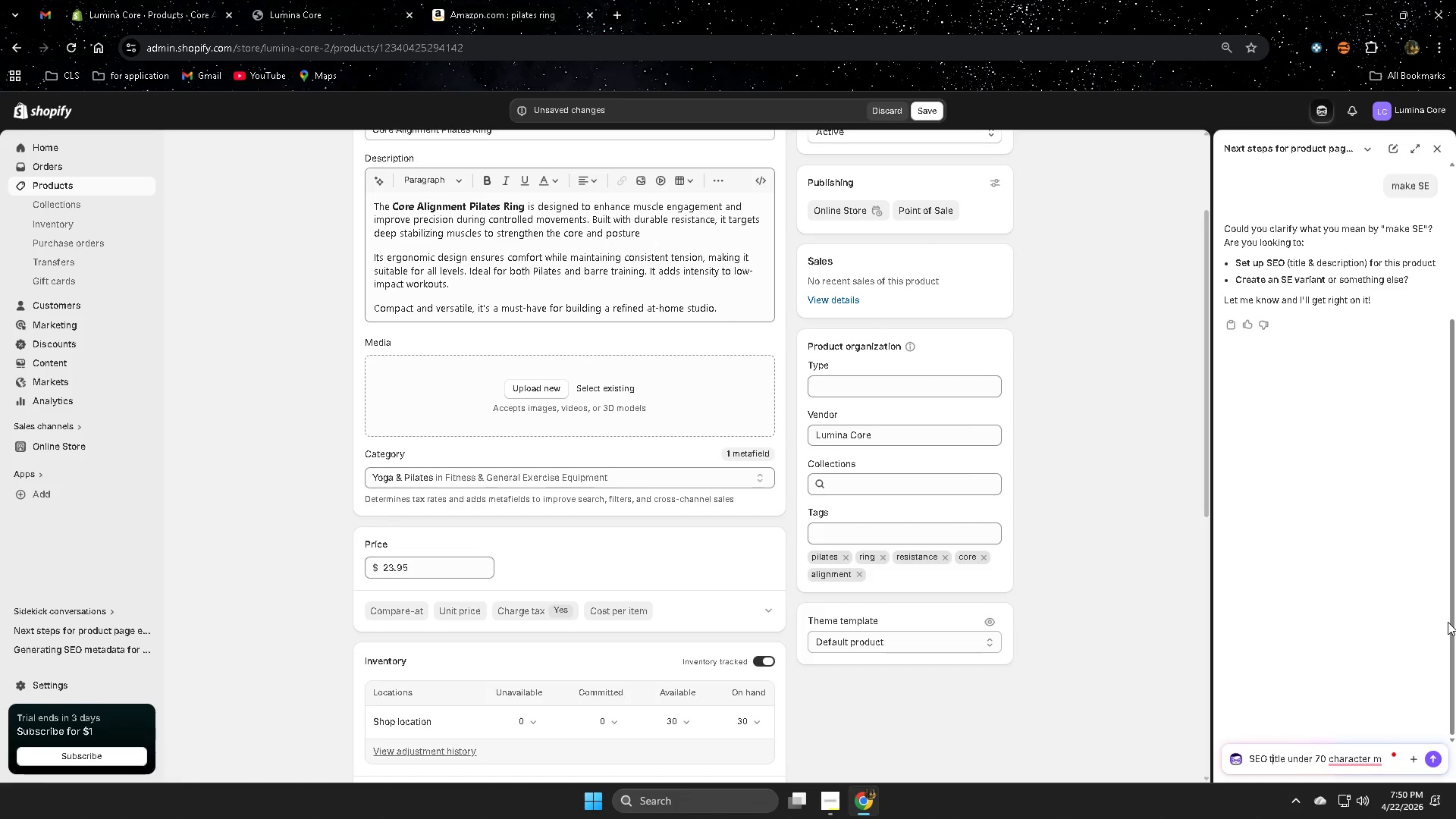 
key(ArrowLeft)
 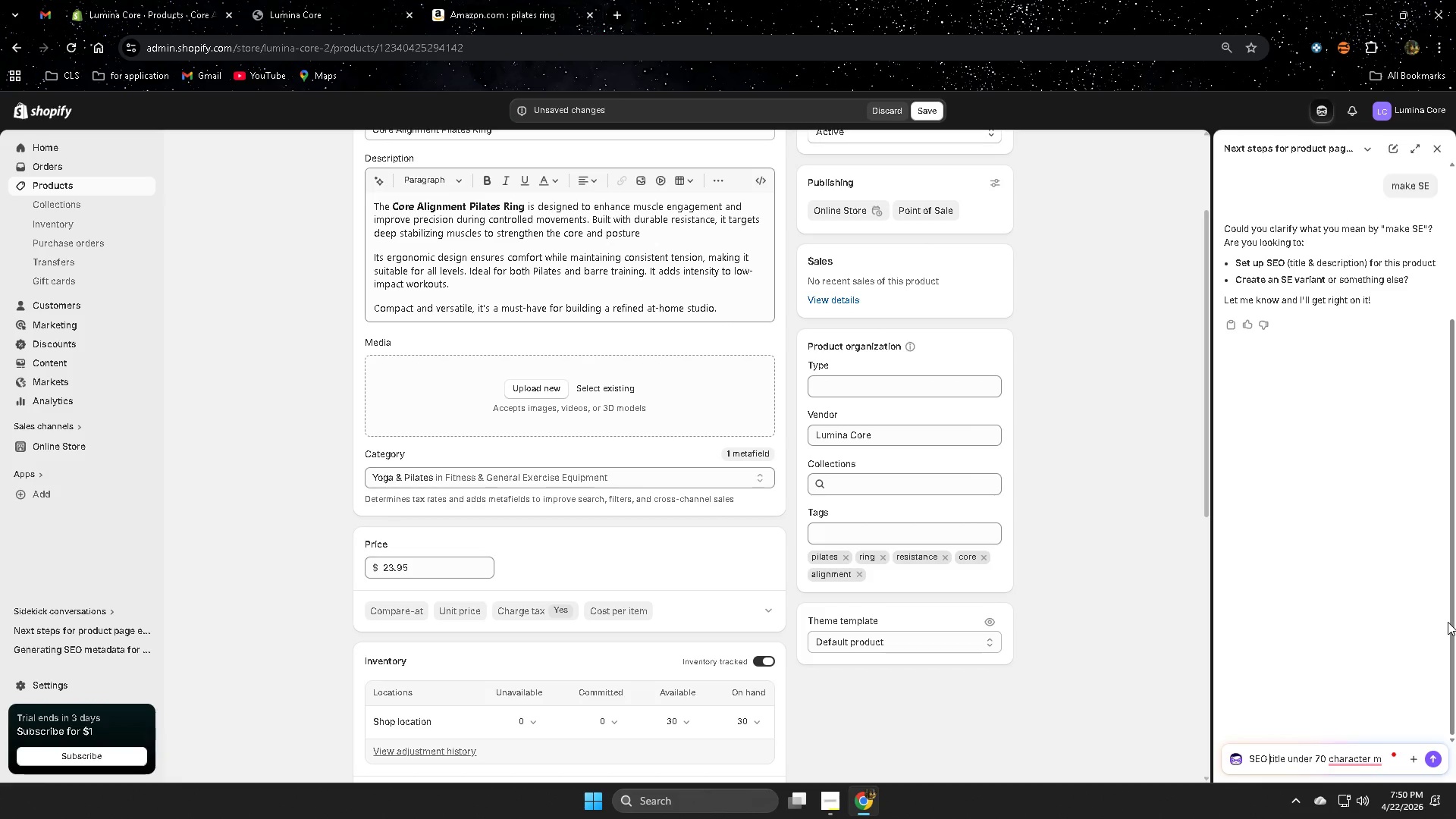 
type(meta )
 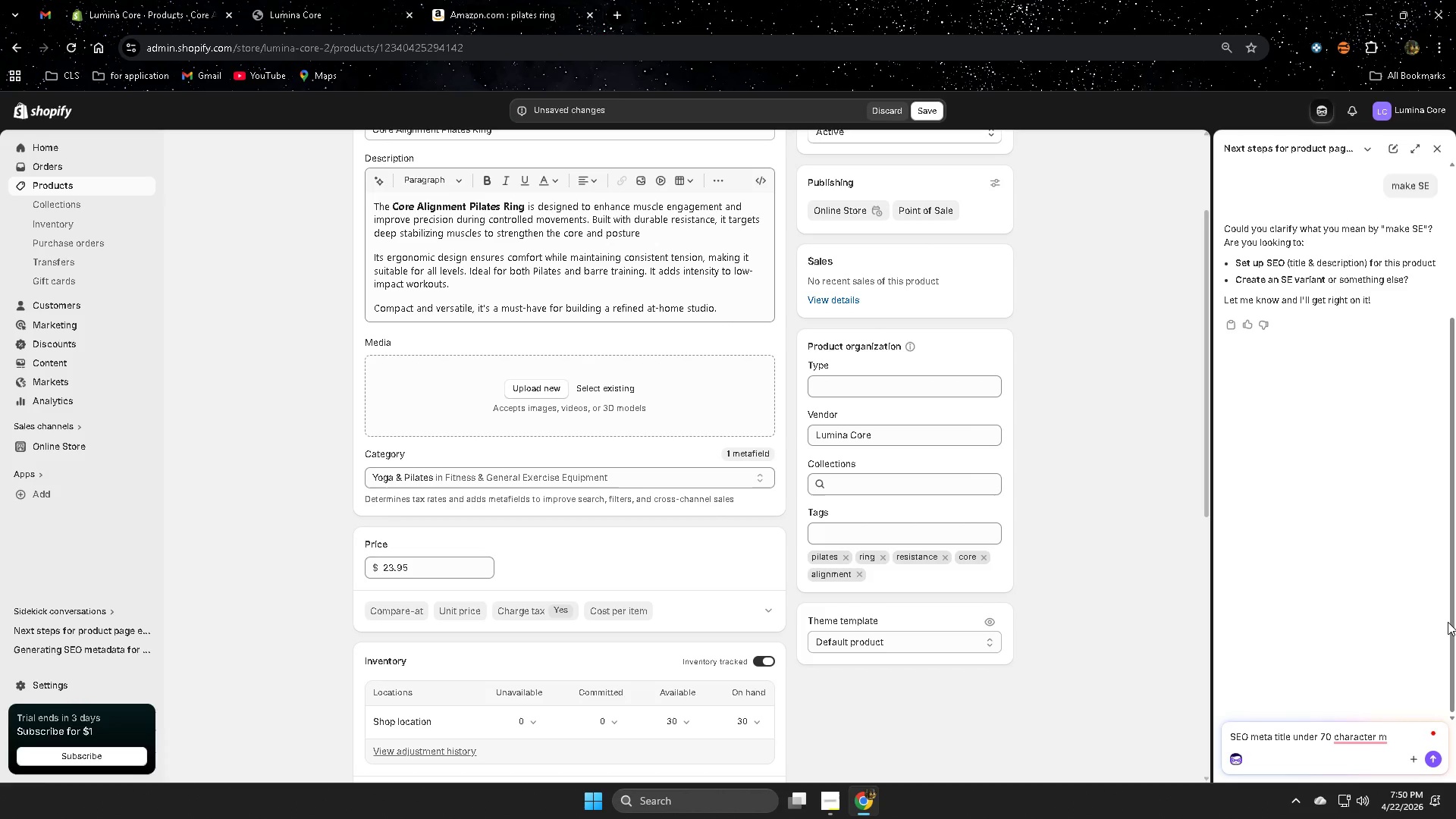 
hold_key(key=ArrowRight, duration=1.2)
 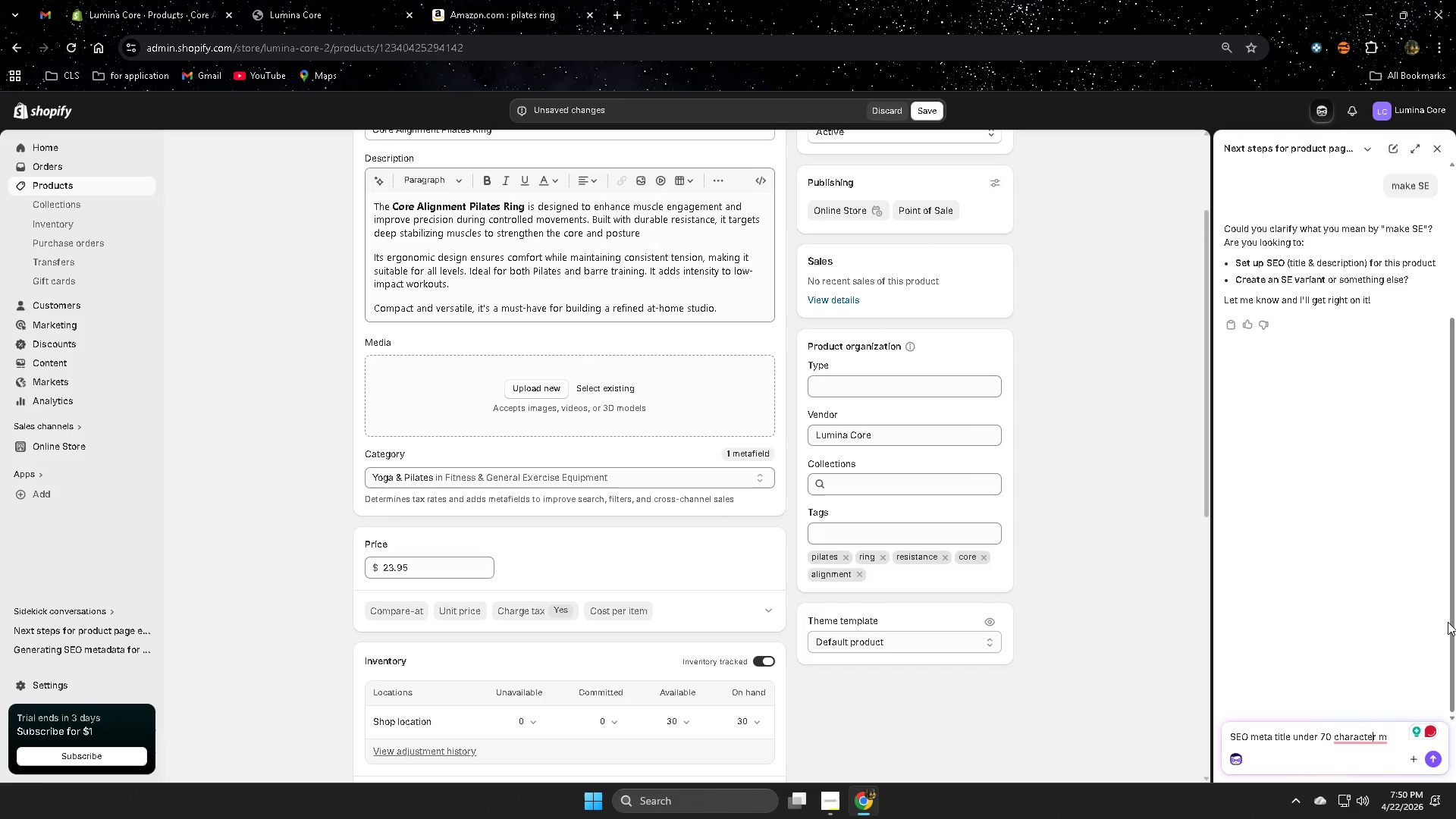 
key(ArrowRight)
 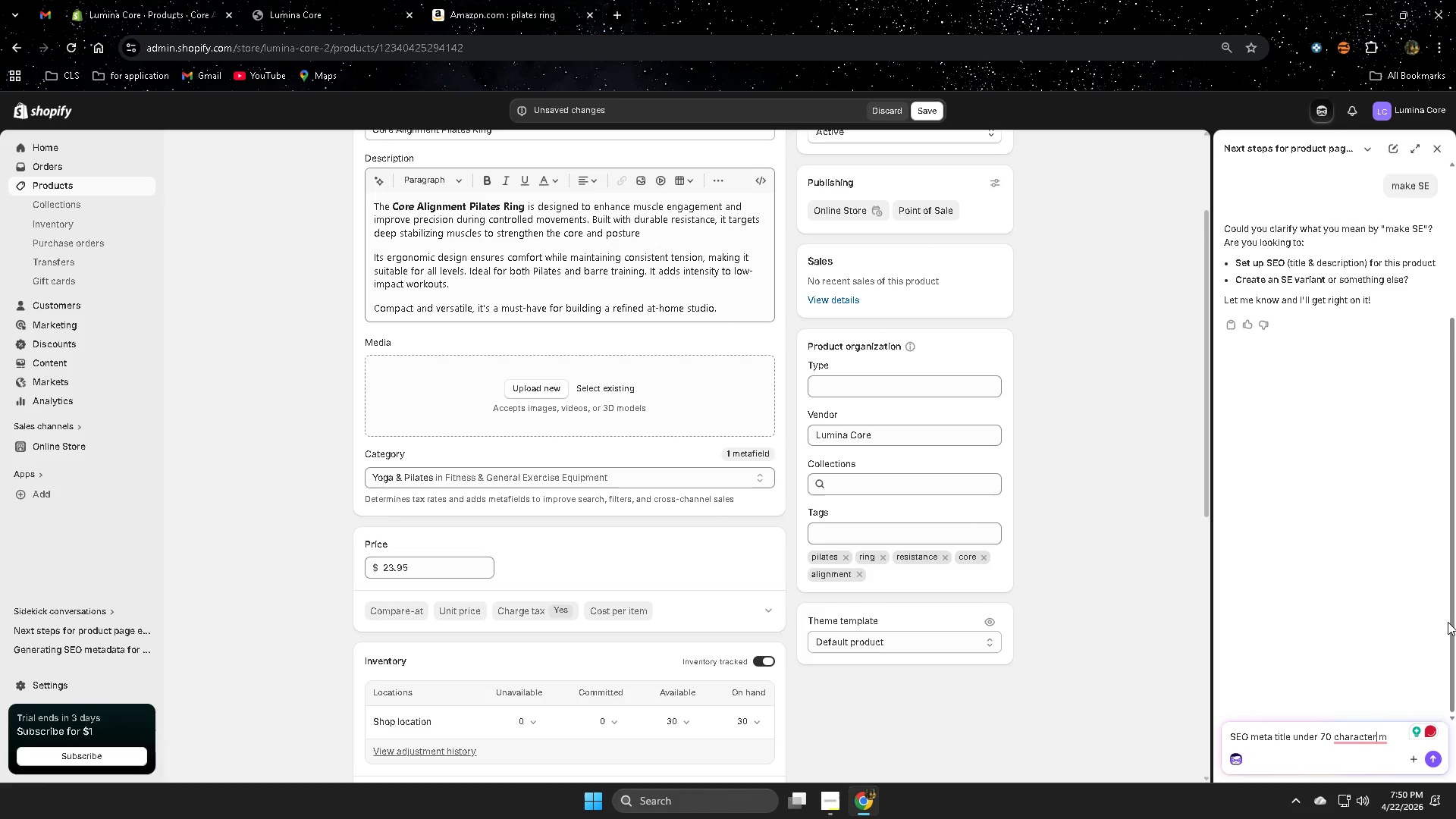 
key(ArrowRight)
 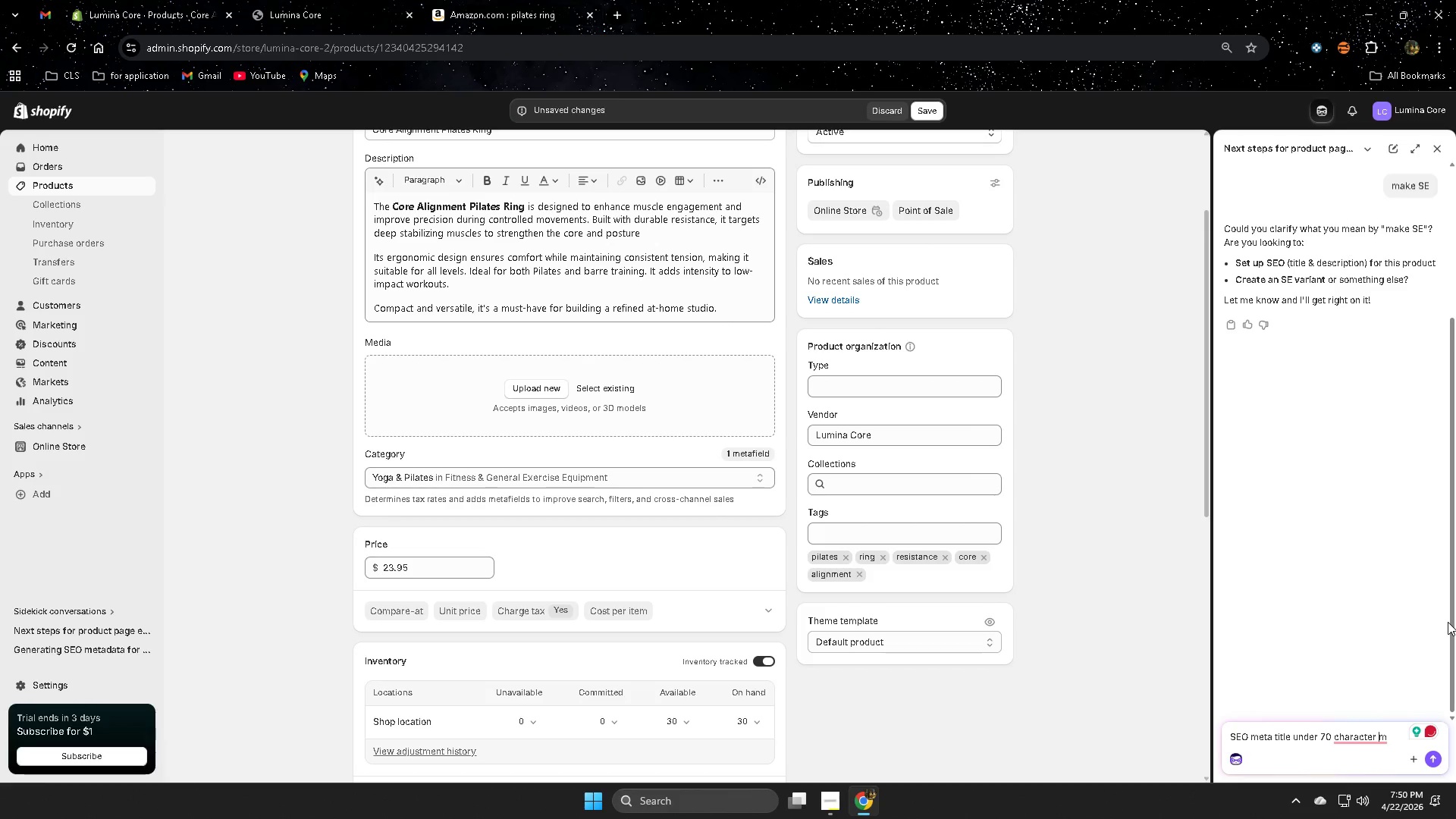 
key(ArrowRight)
 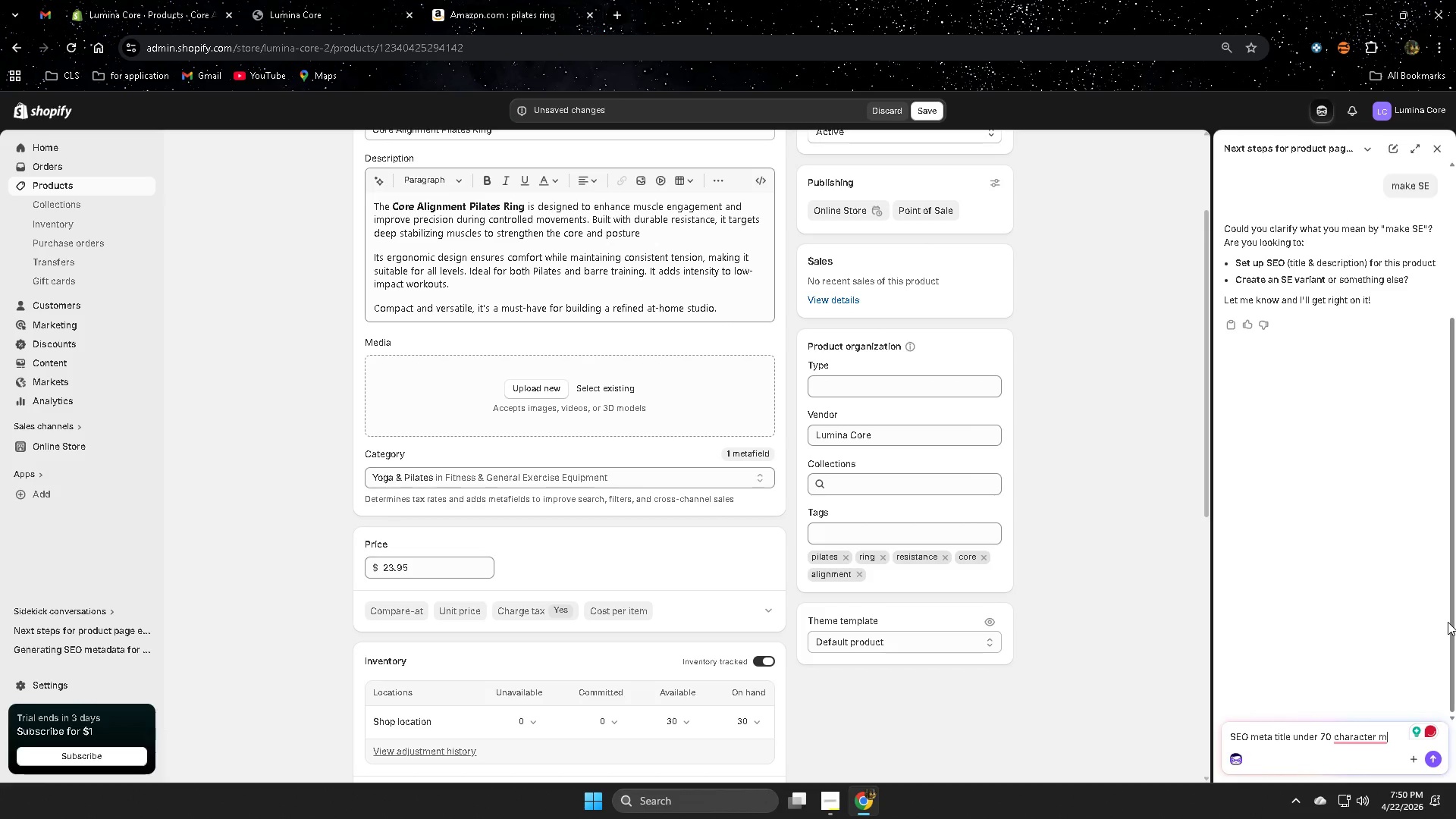 
type(eta )
 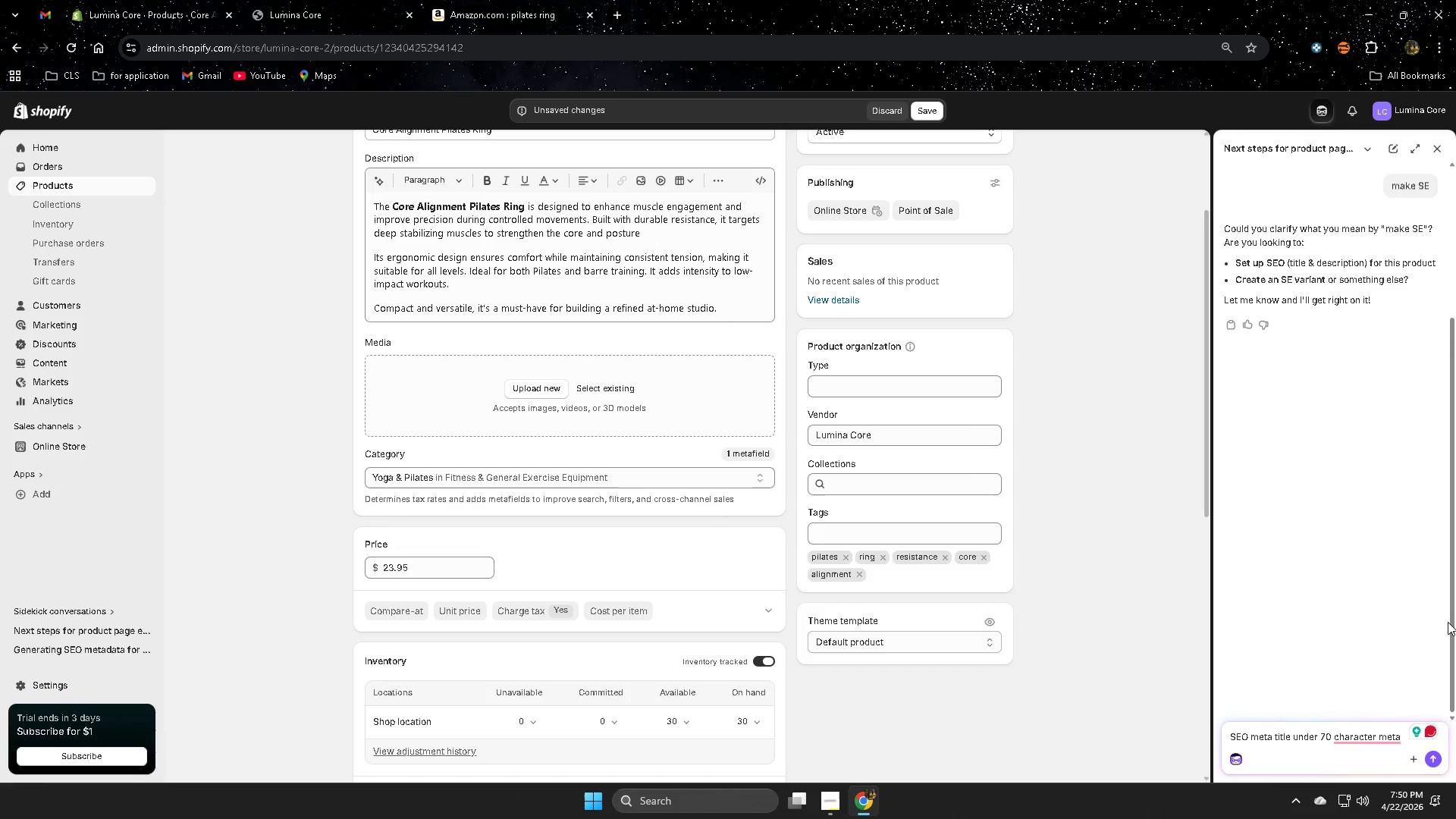 
type(discreption under 160 character )
 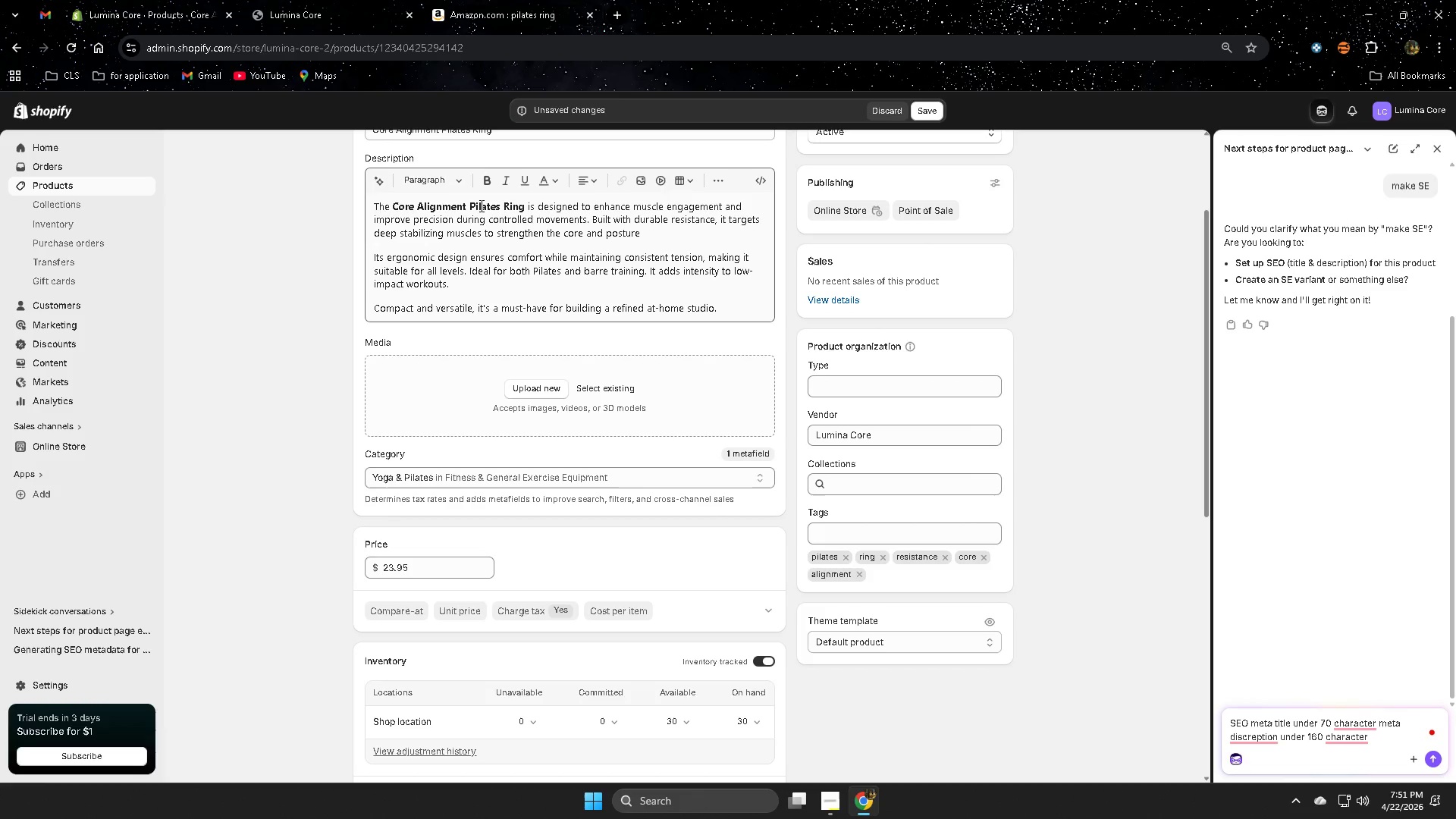 
scroll: coordinate [492, 326], scroll_direction: up, amount: 2.0
 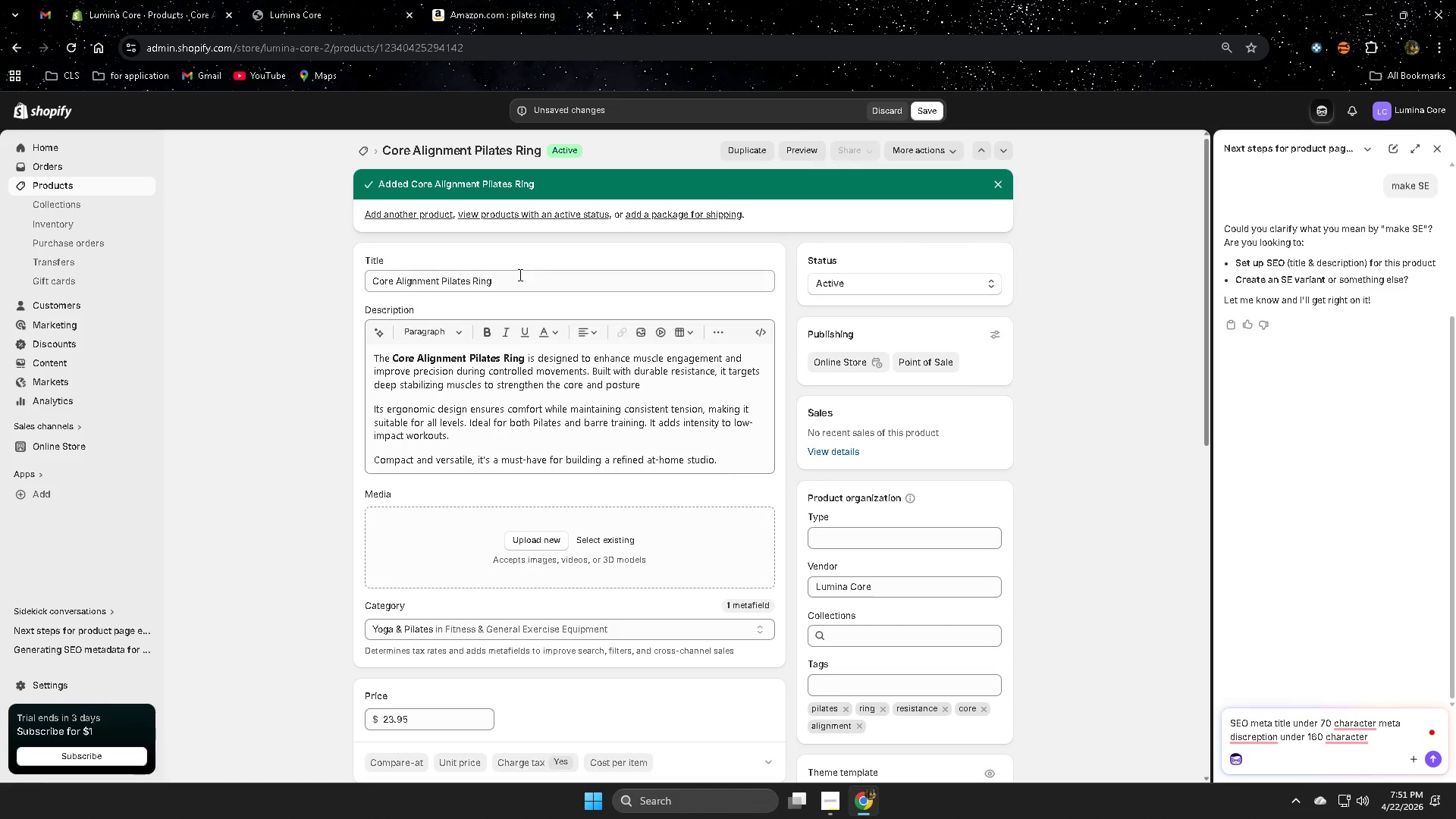 
double_click([519, 275])
 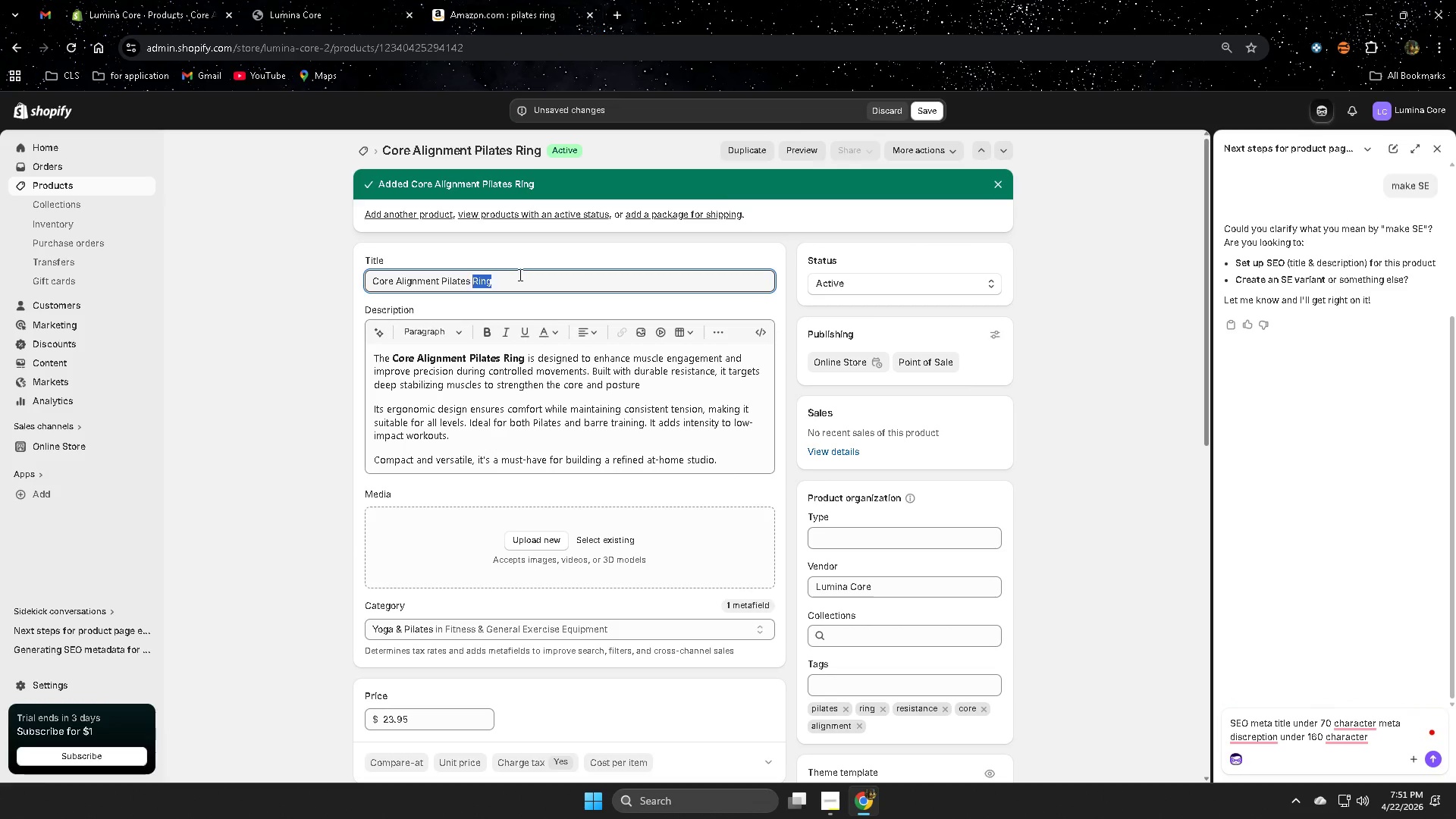 
triple_click([519, 275])
 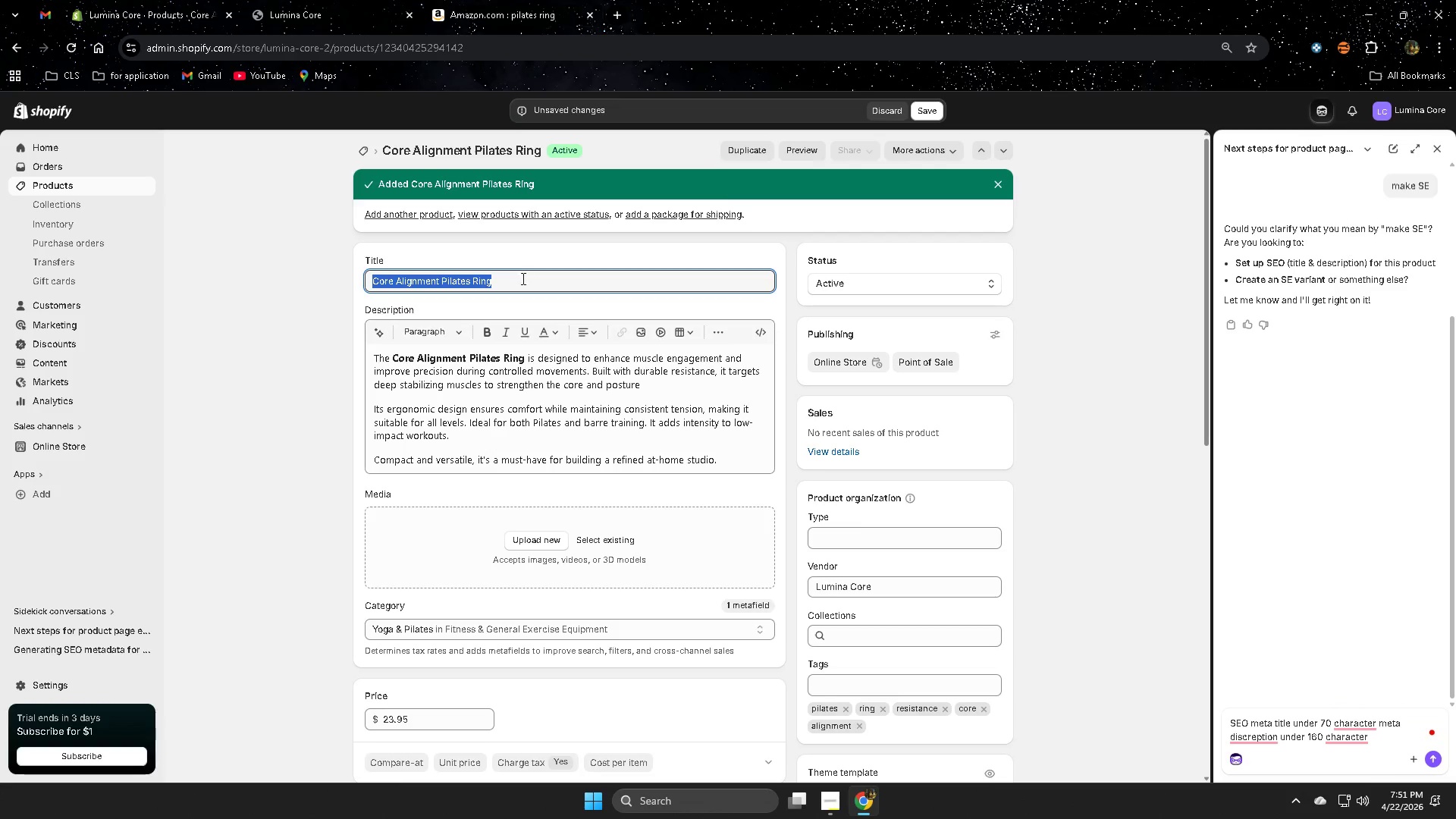 
key(Control+ControlLeft)
 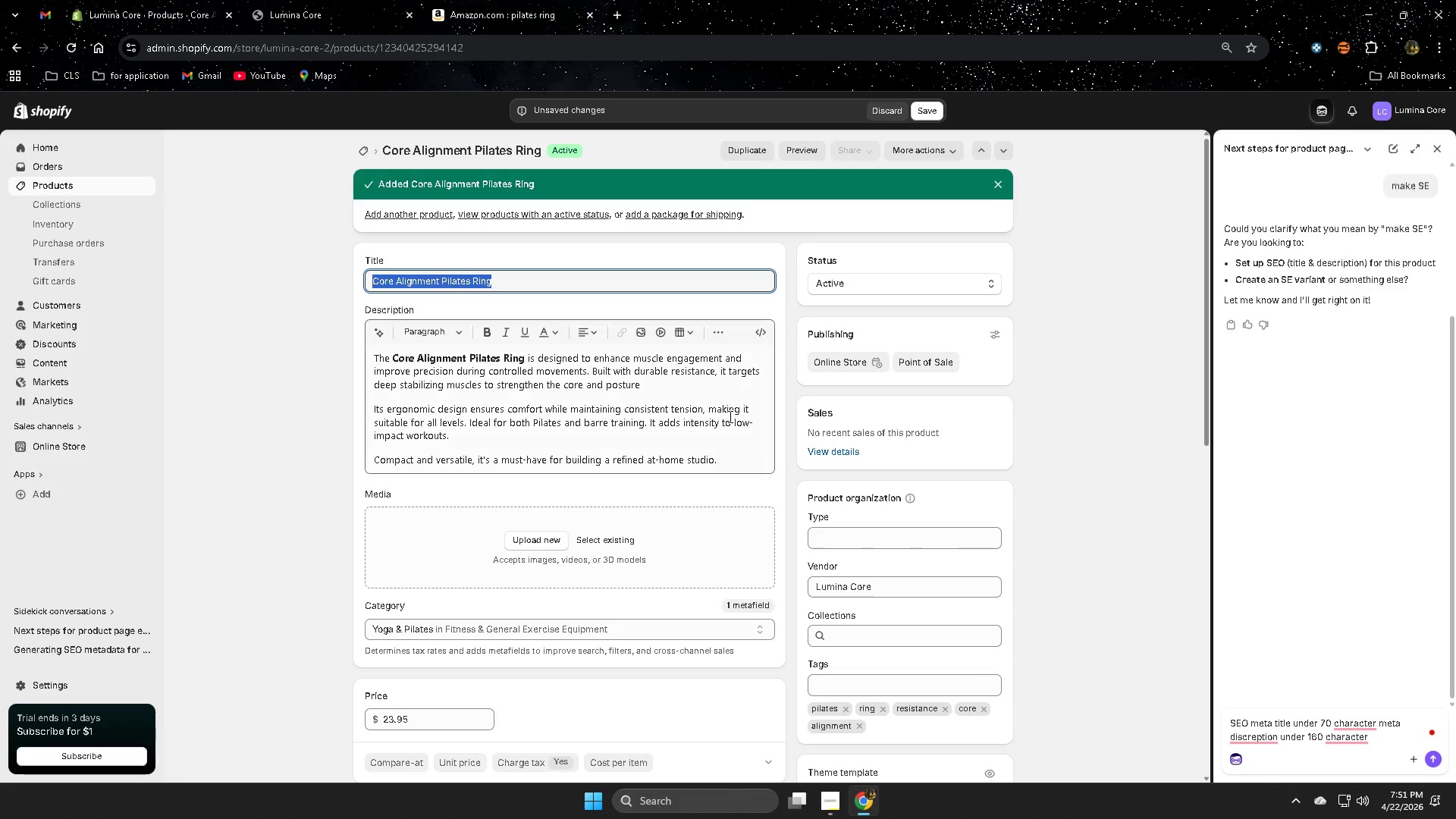 
key(Control+C)
 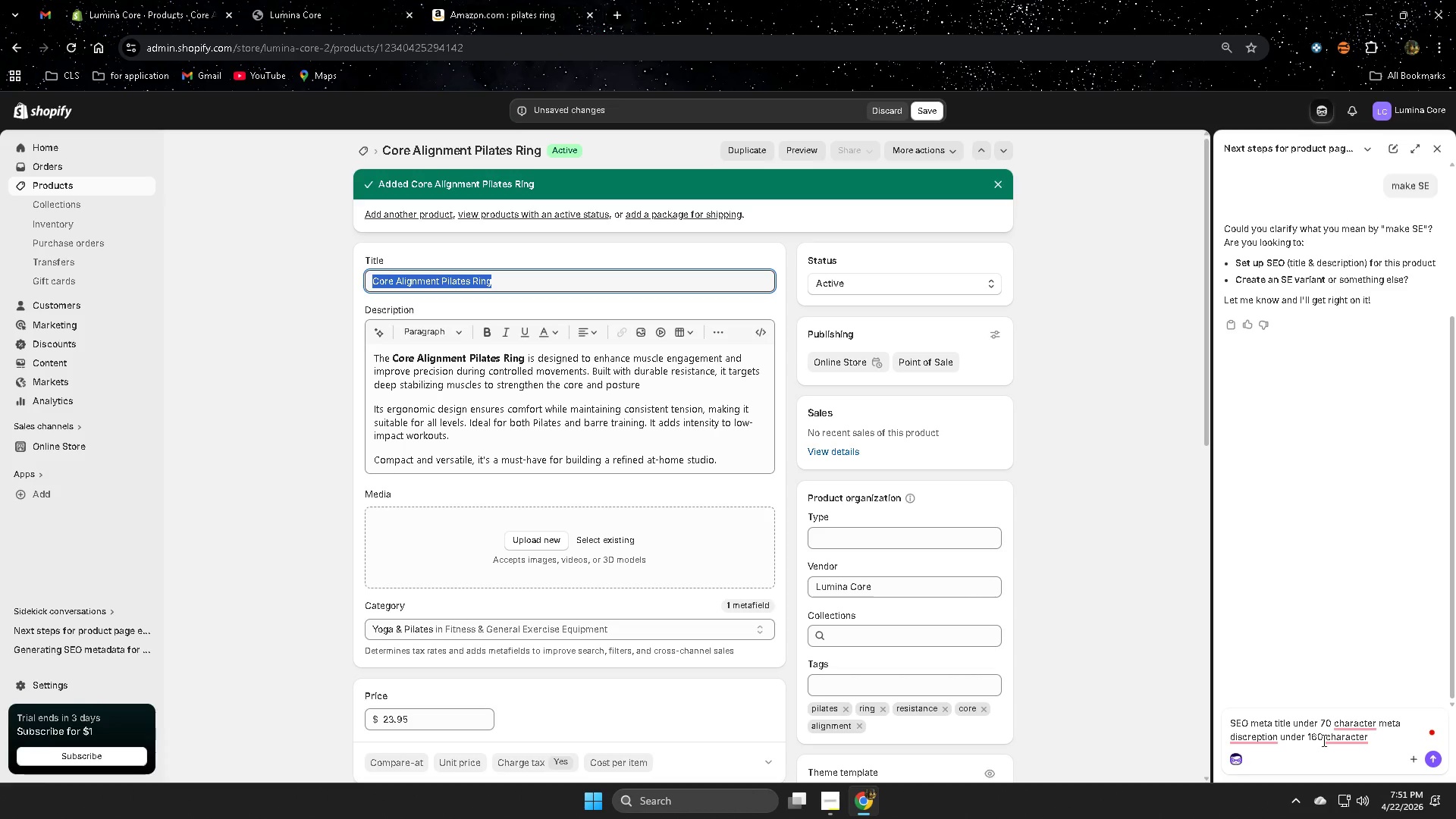 
left_click([1375, 736])
 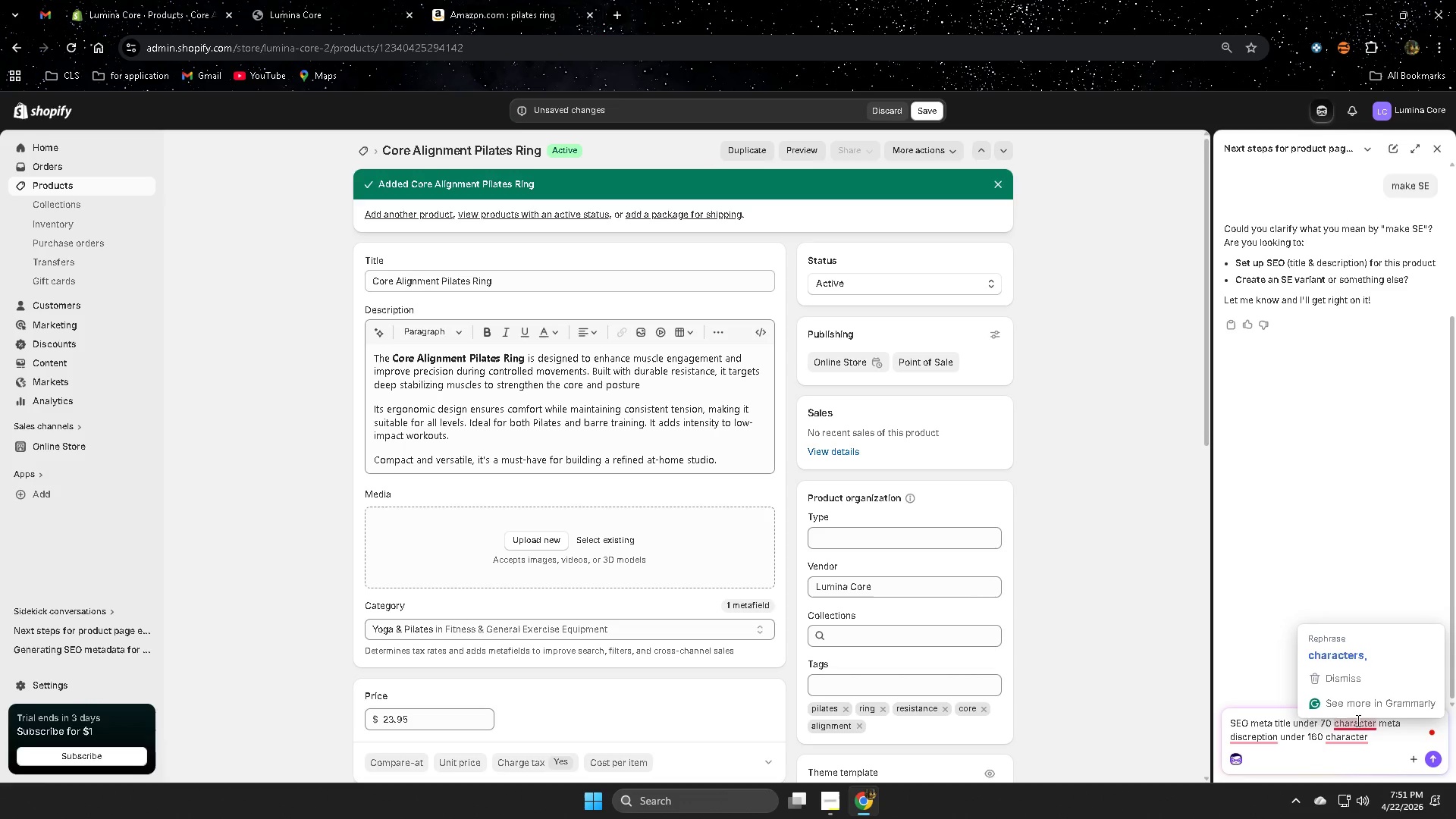 
left_click([1336, 656])
 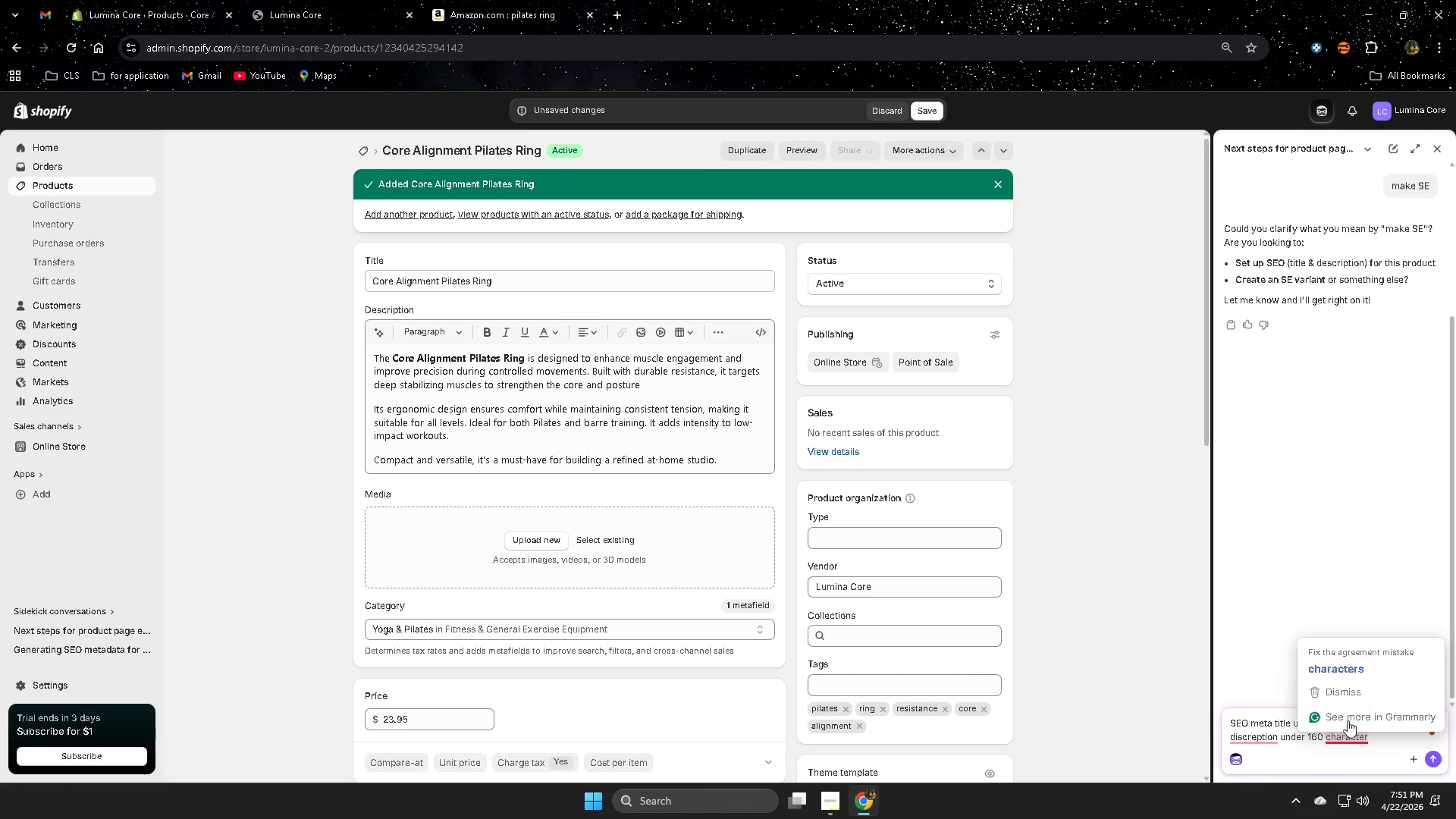 
left_click([1329, 670])
 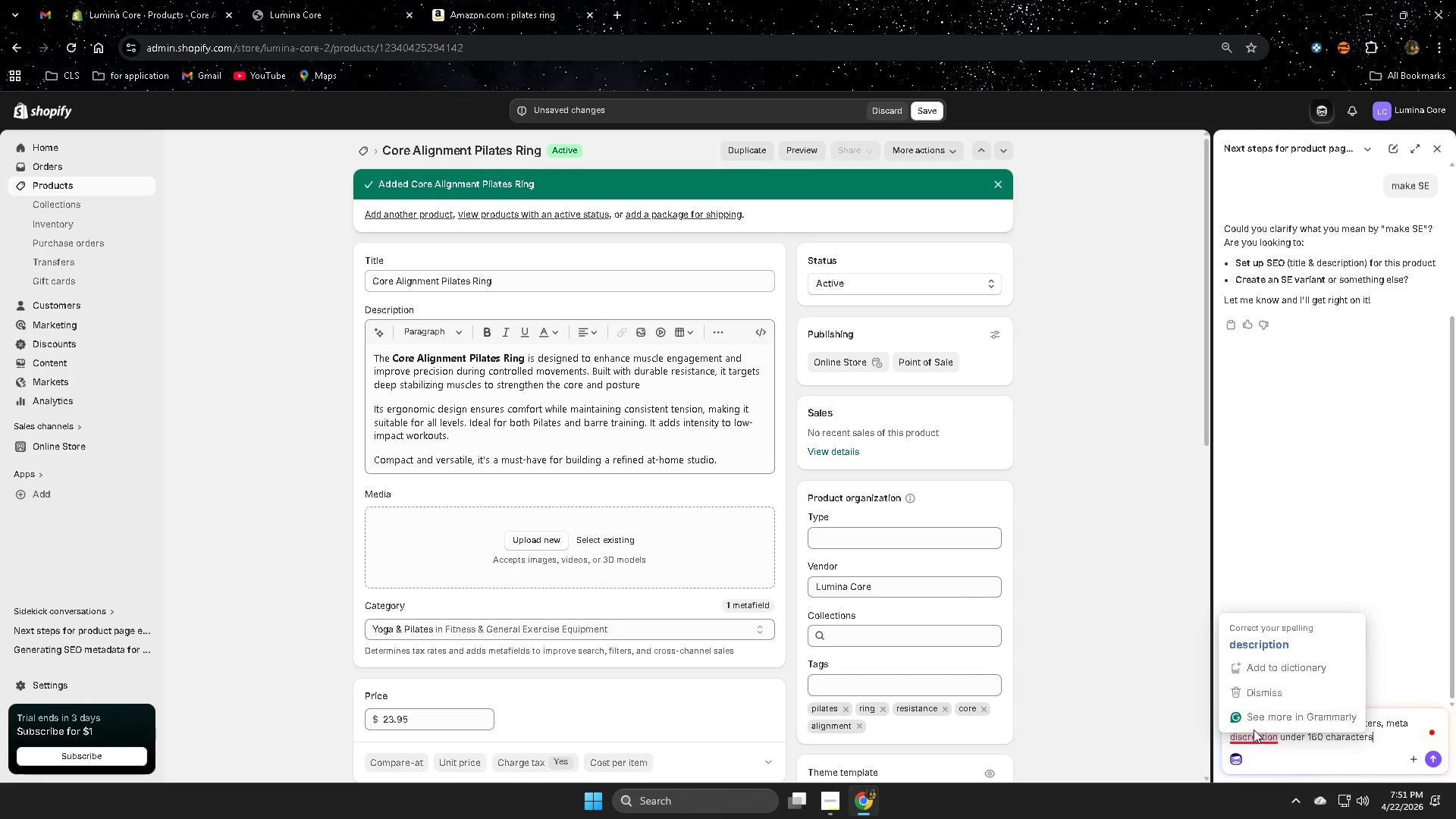 
left_click([1250, 645])
 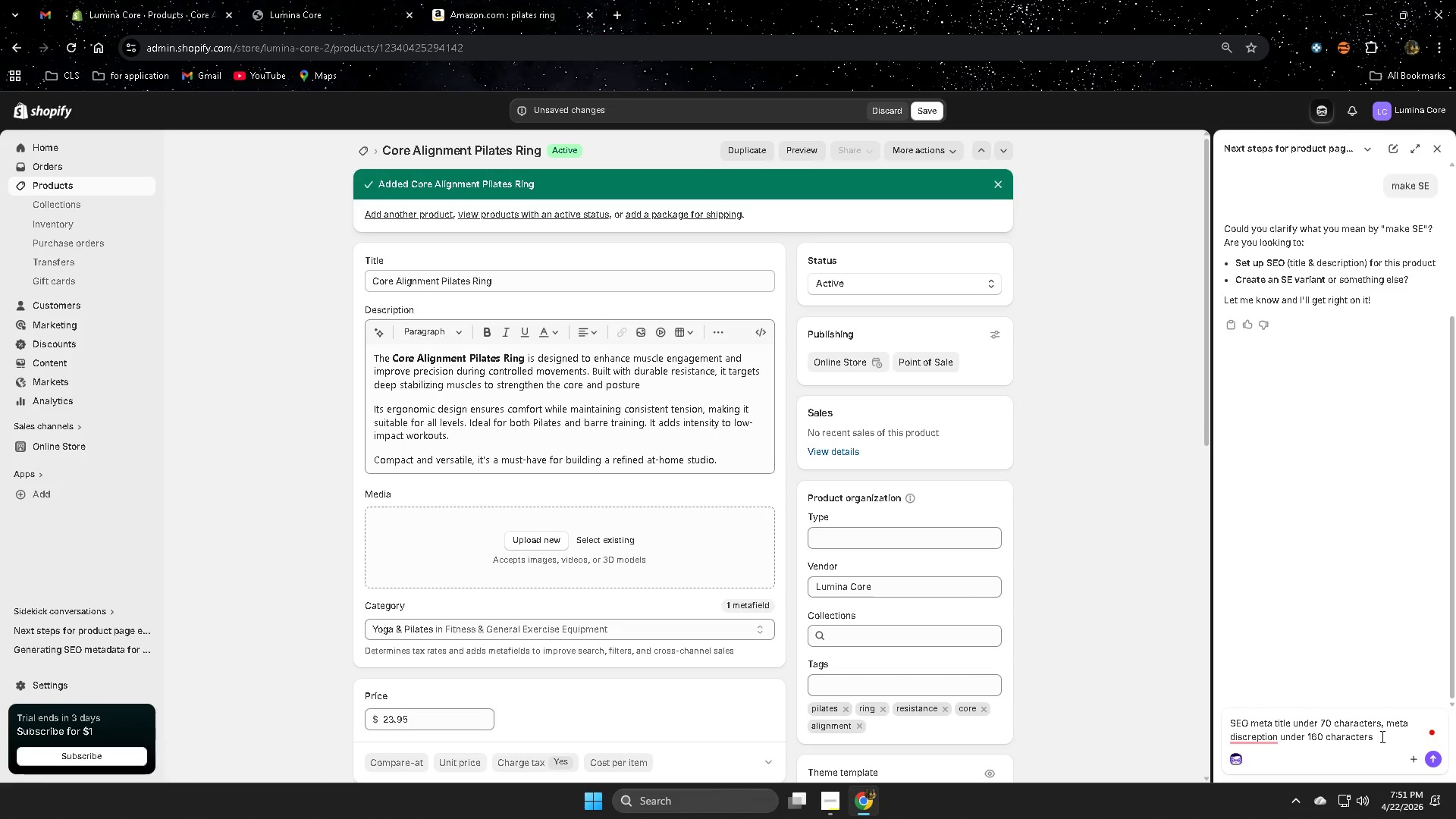 
left_click([1380, 736])
 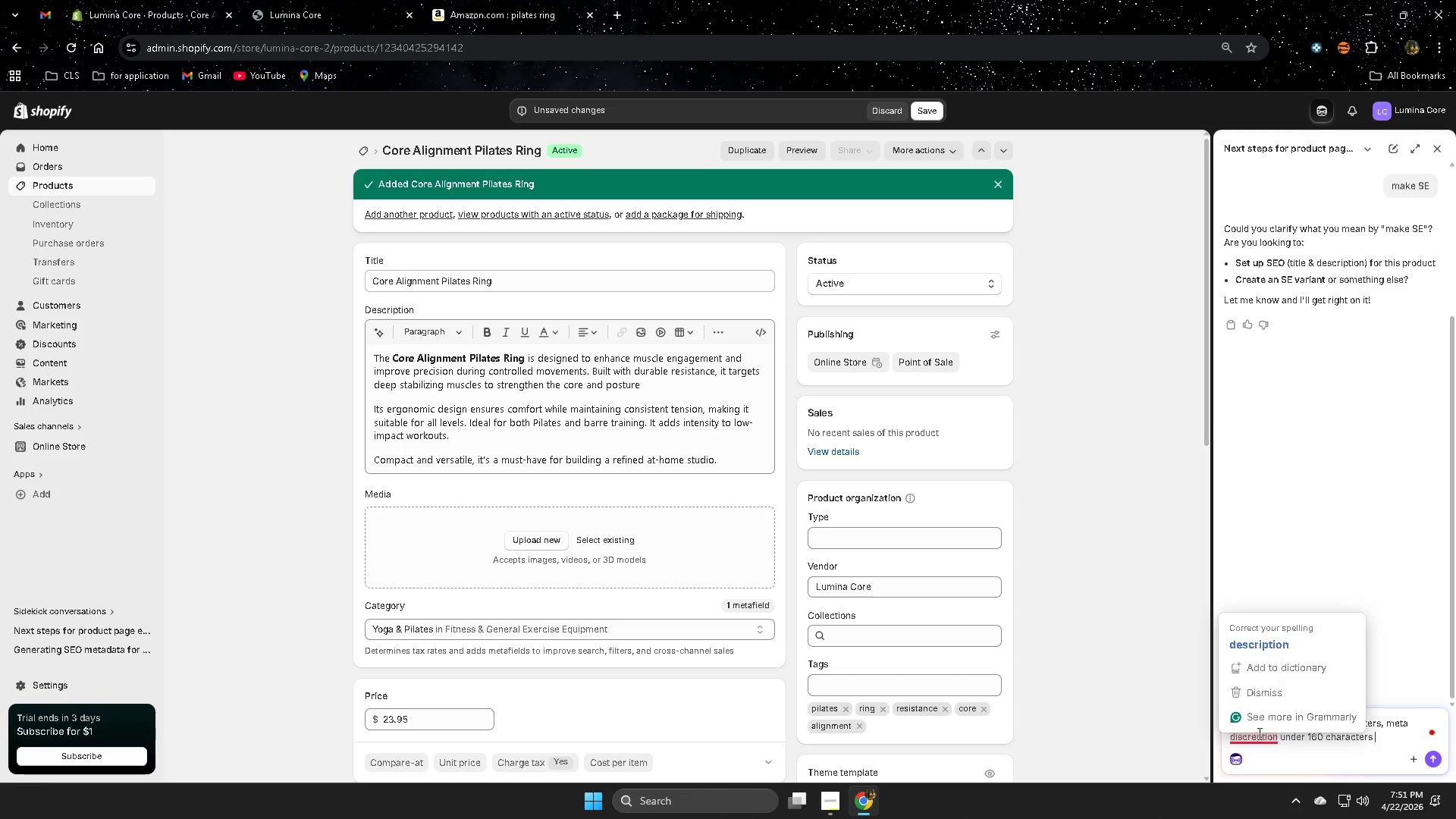 
left_click([1251, 643])
 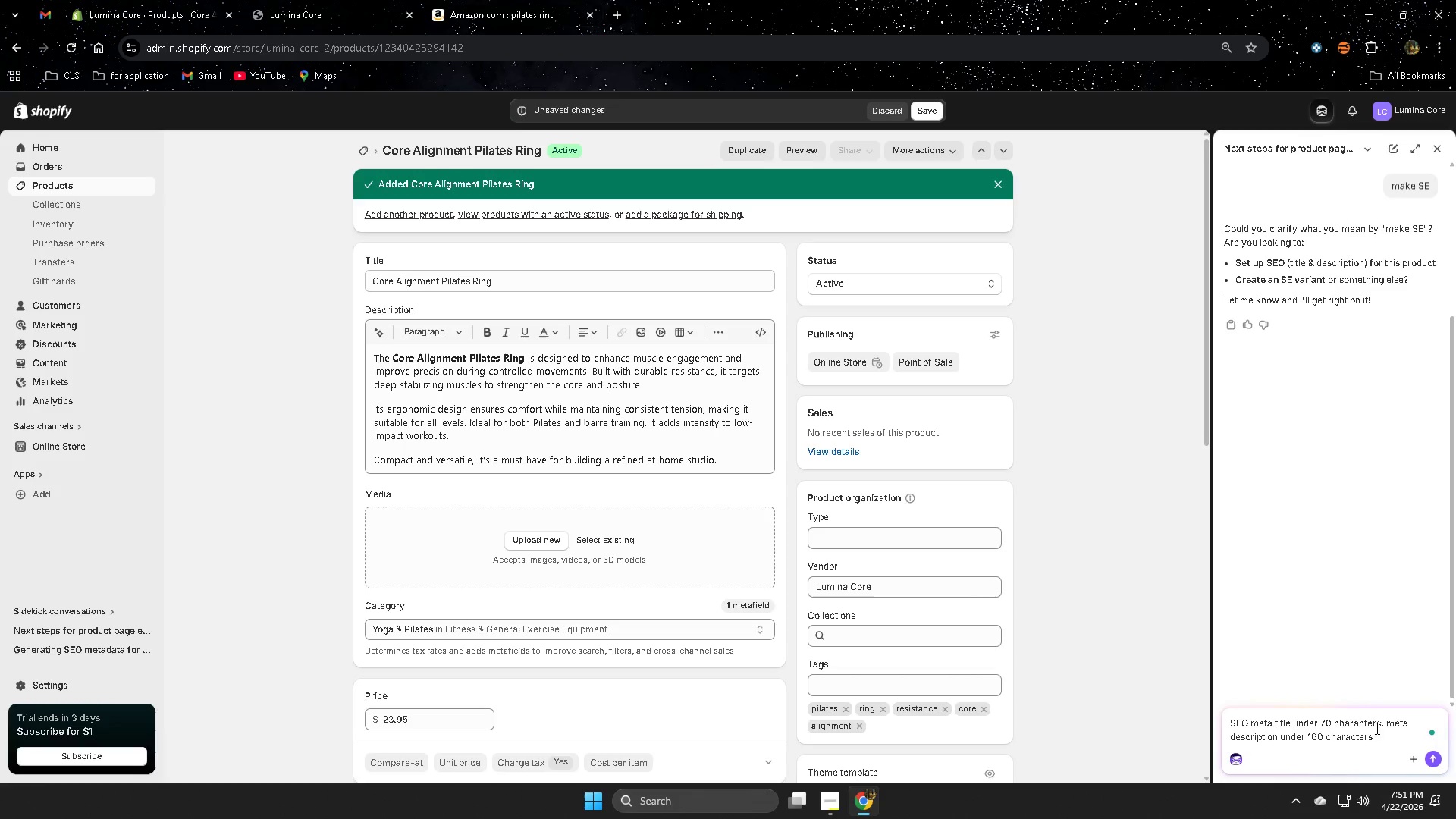 
left_click([1382, 741])
 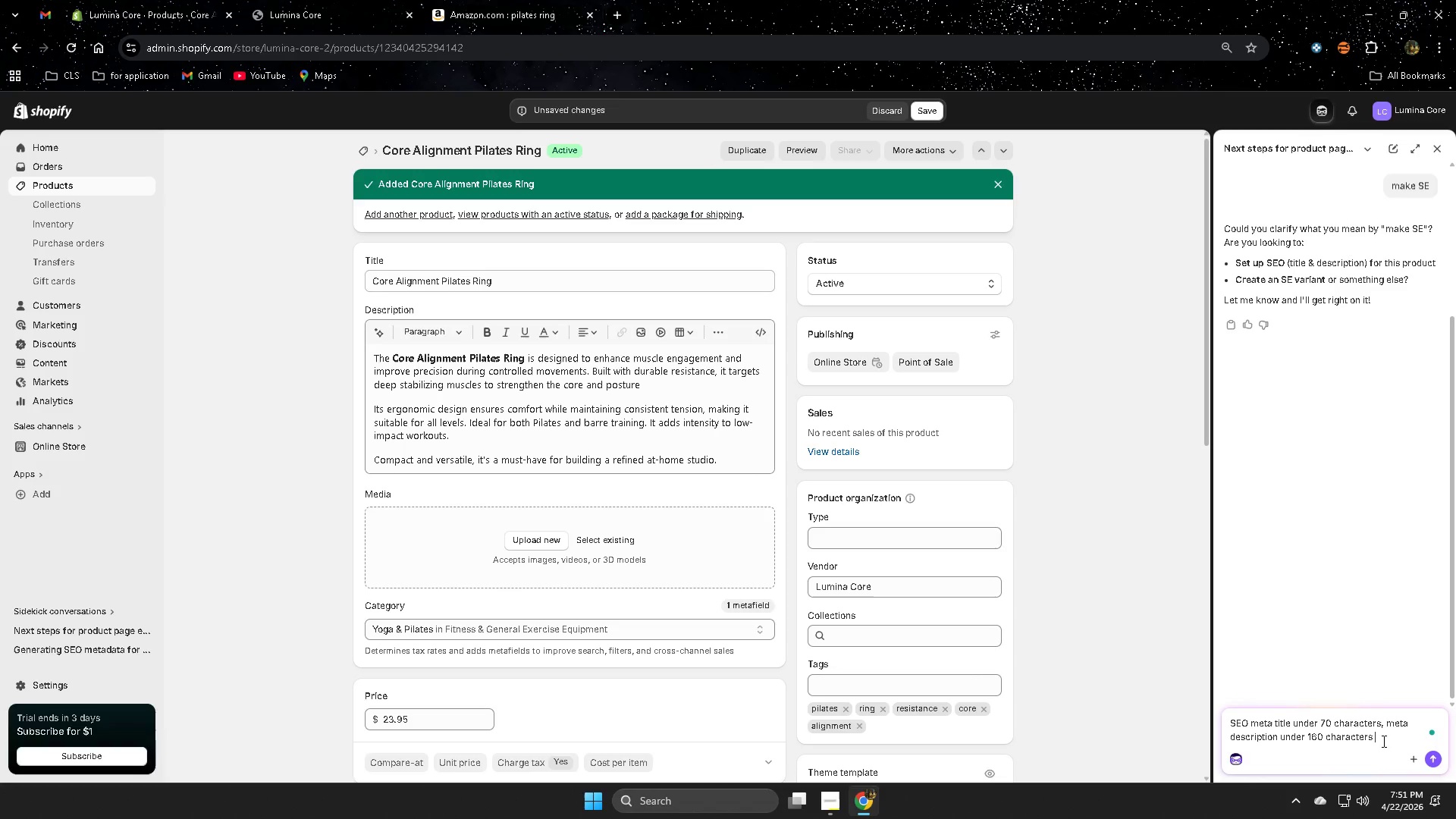 
key(Space)
 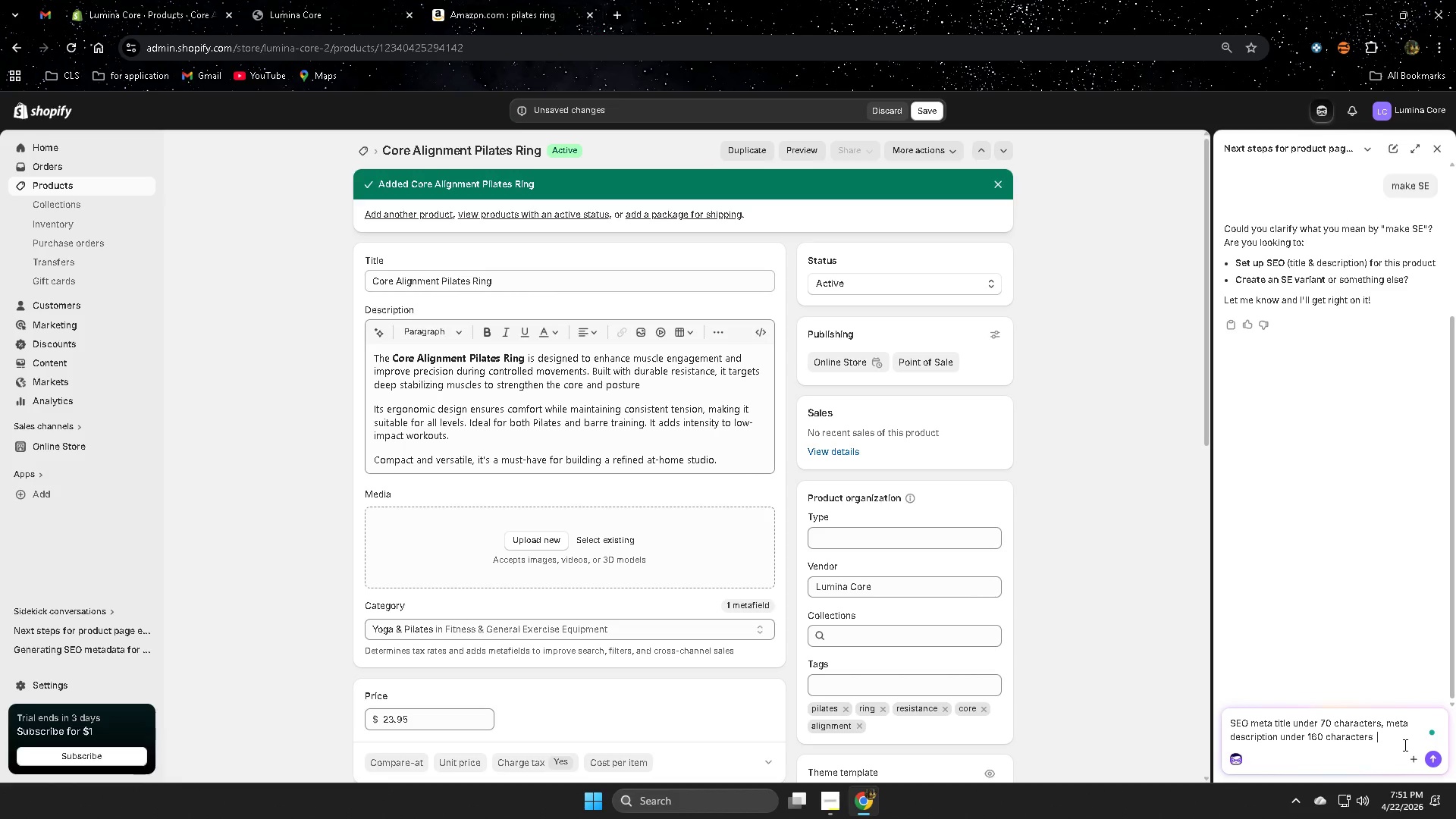 
key(Control+ControlLeft)
 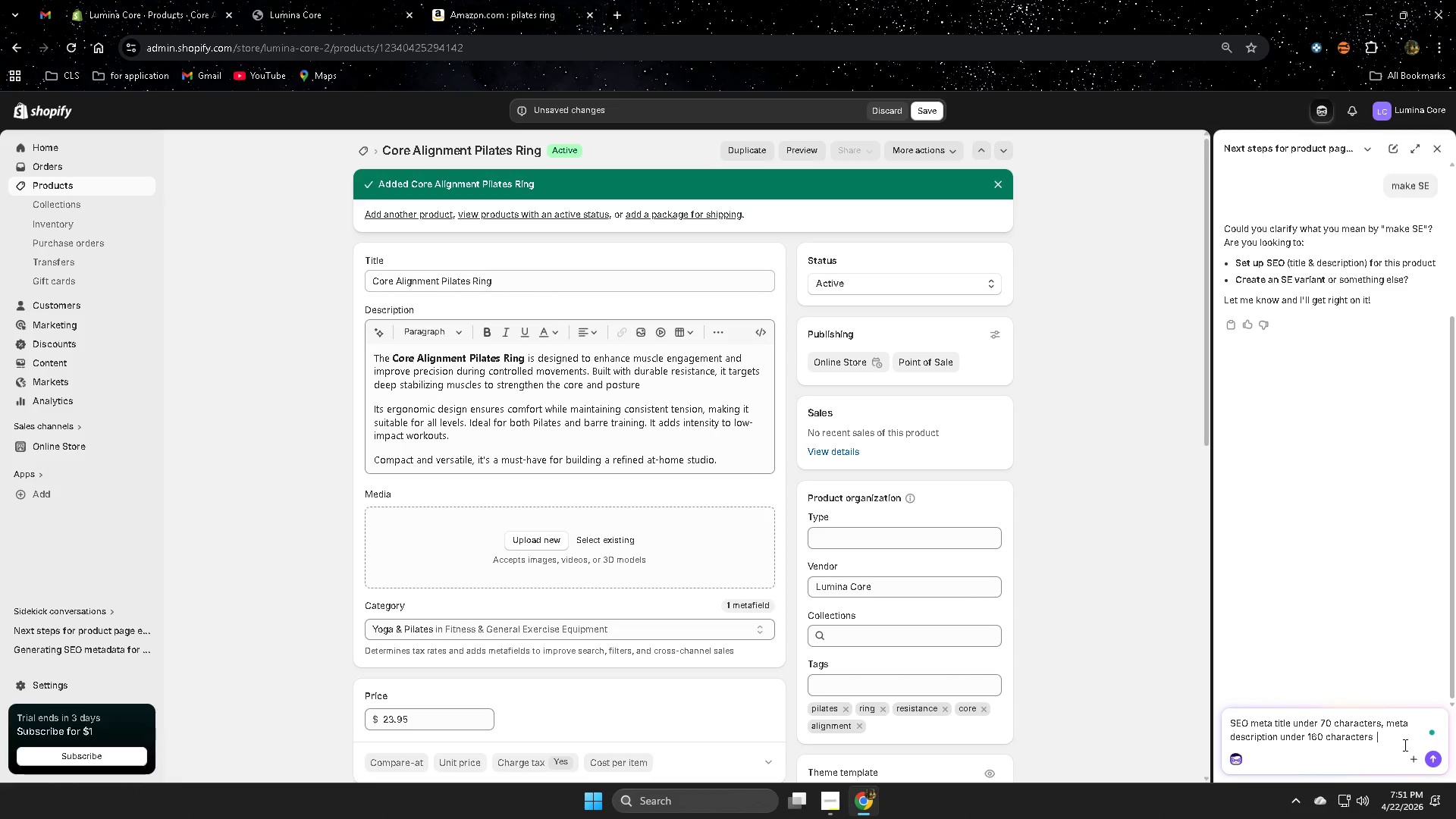 
key(Control+V)
 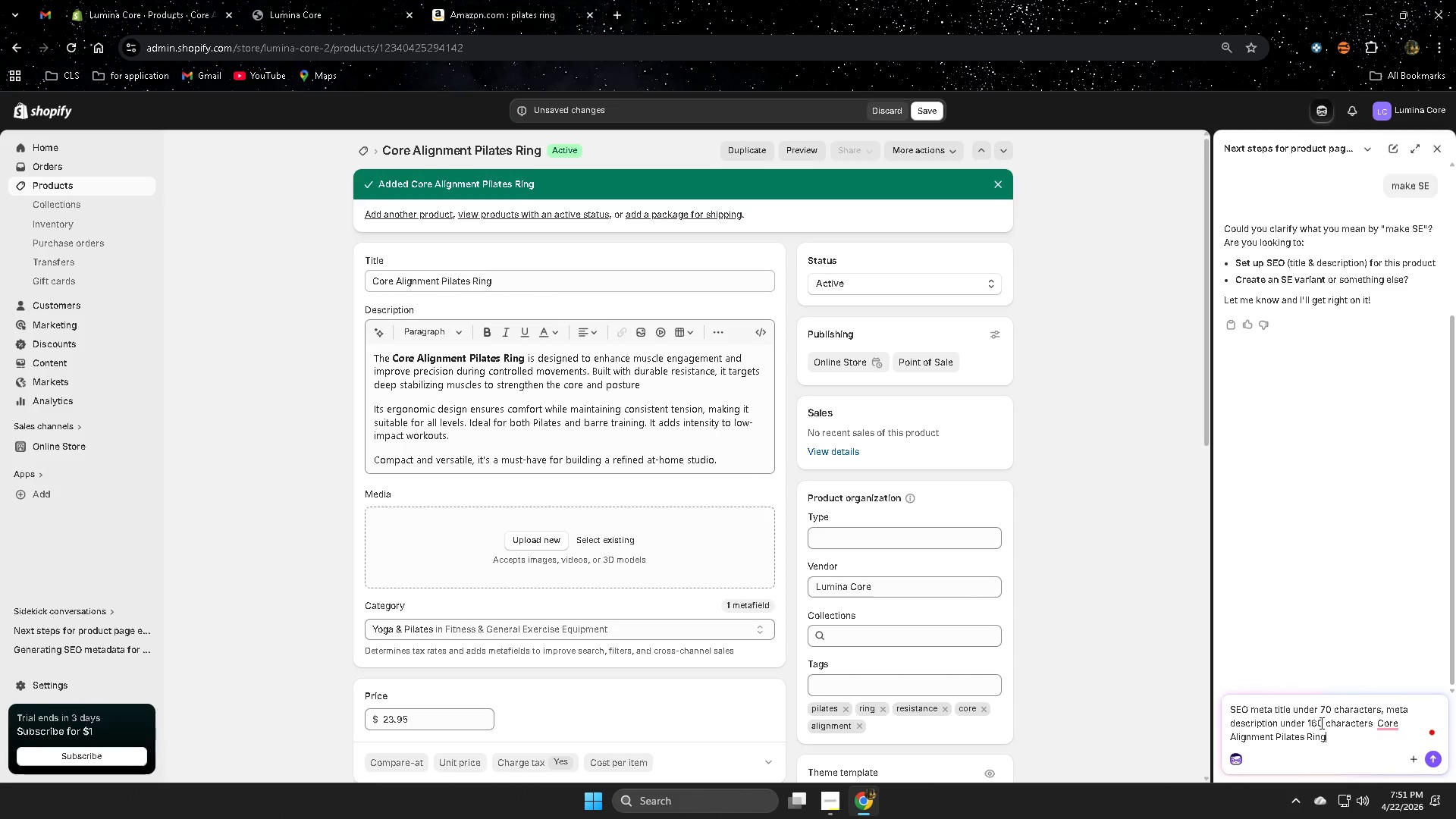 
left_click([1373, 723])
 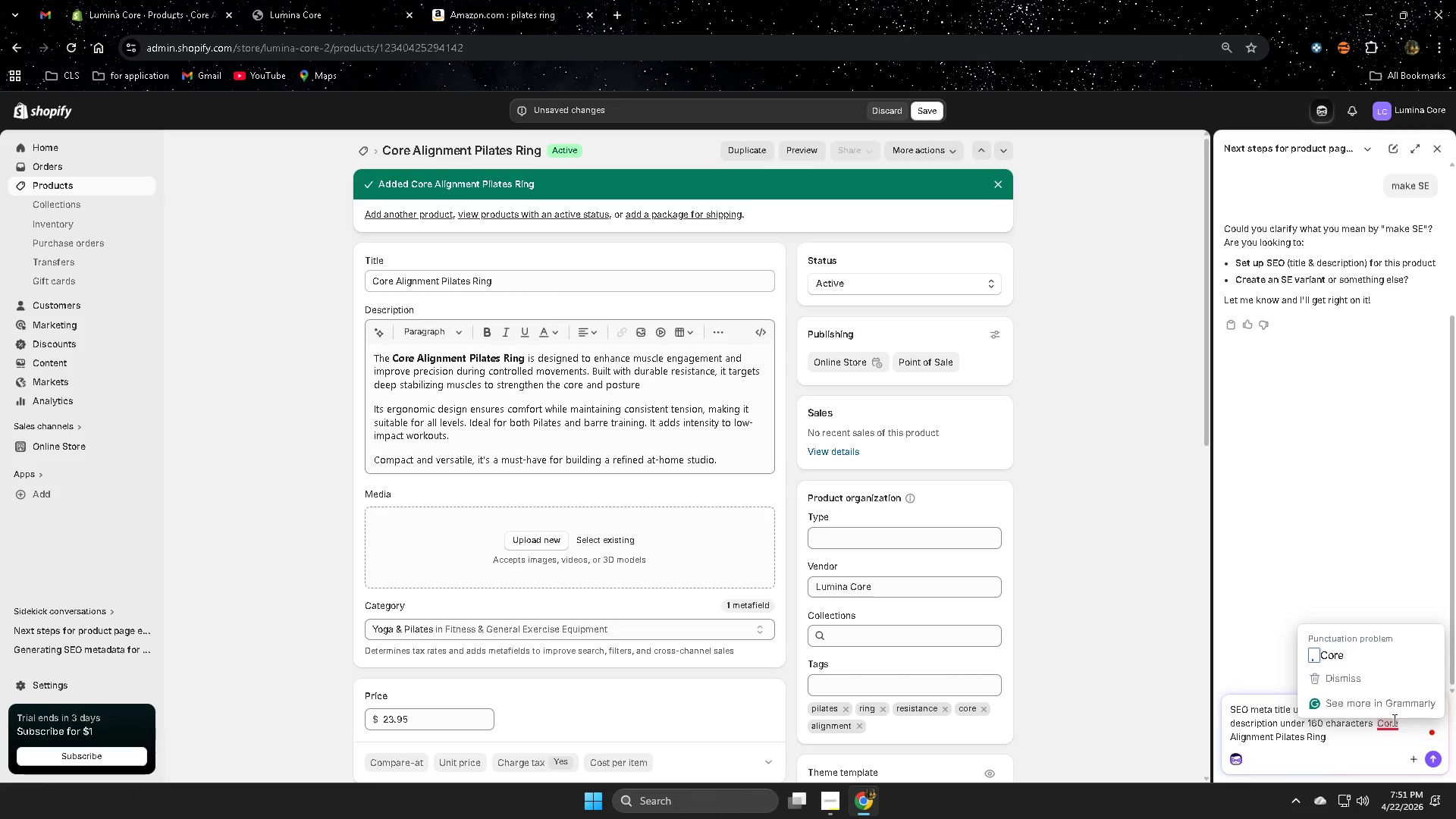 
type(ur)
key(Backspace)
key(Backspace)
type( url handle)
 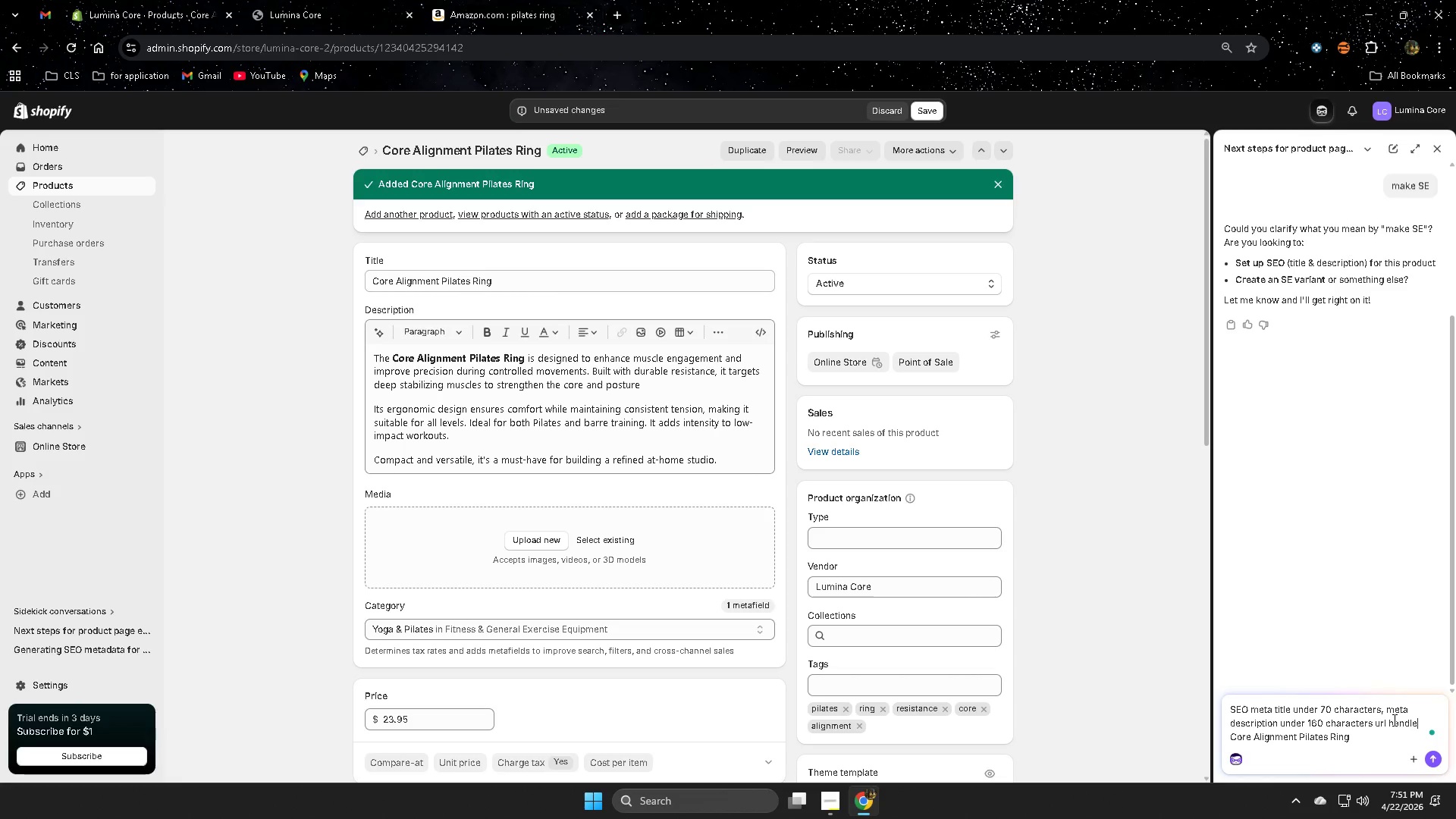 
key(Enter)
 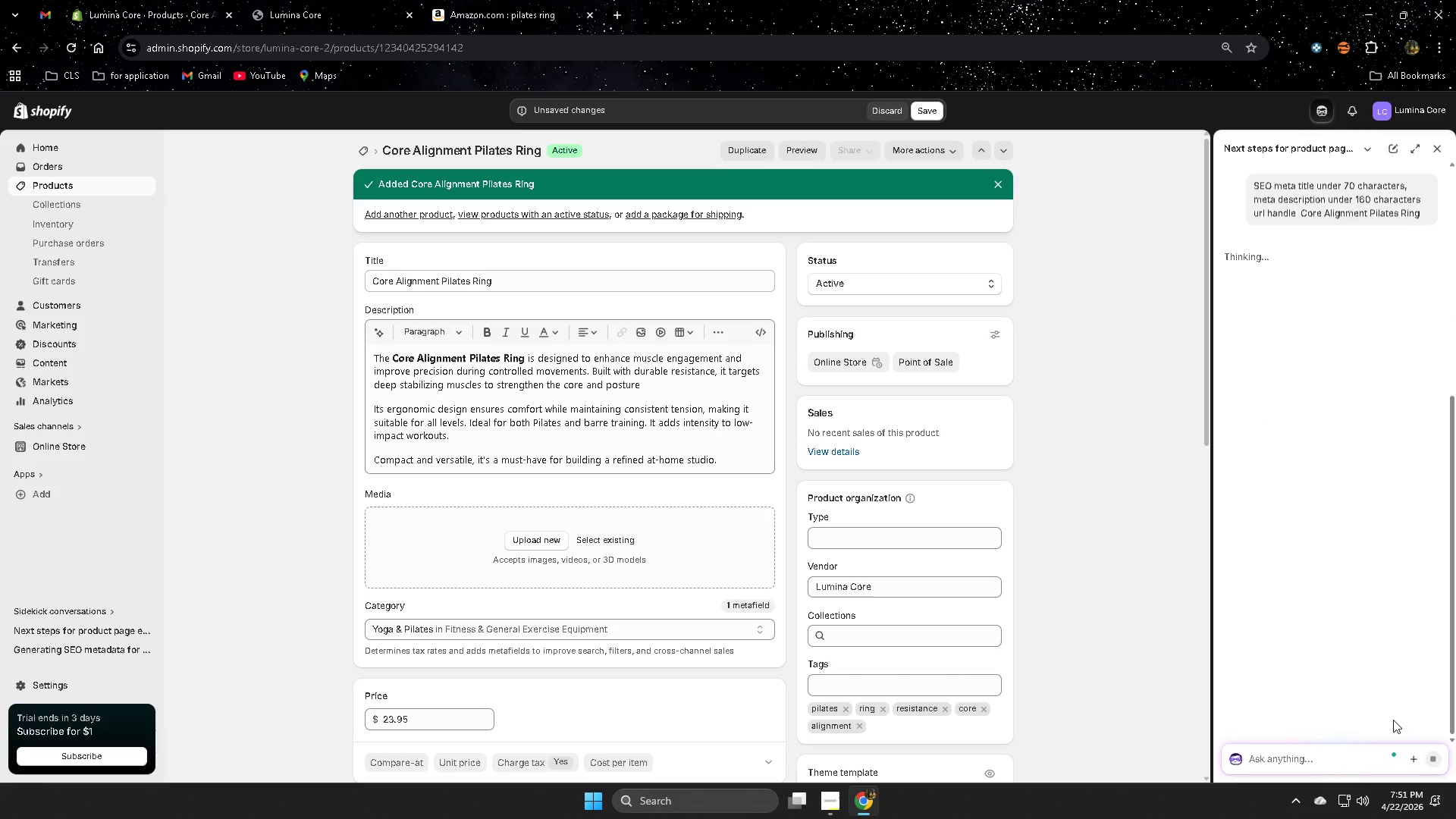 
mouse_move([1401, 688])
 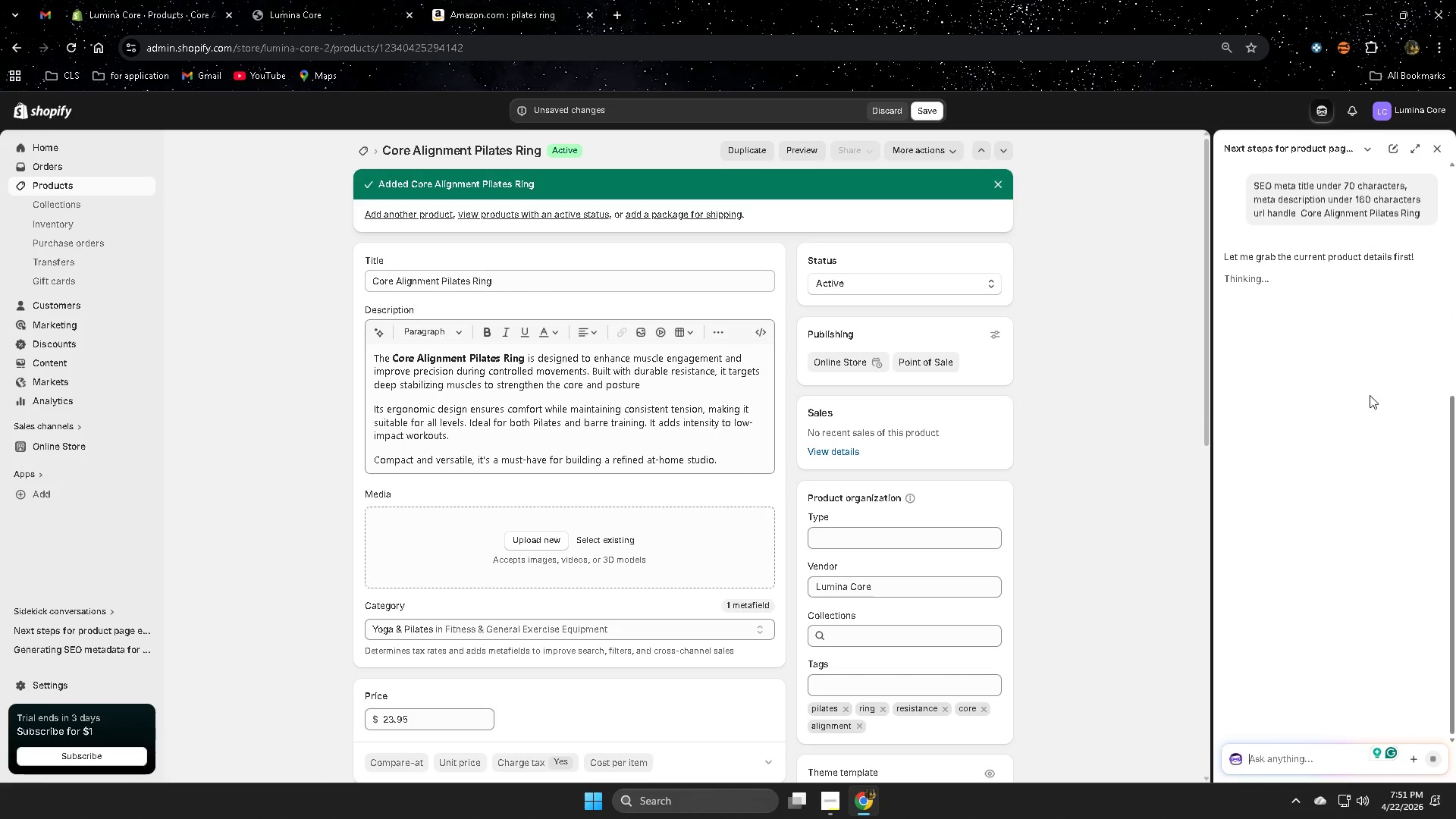 
scroll: coordinate [850, 644], scroll_direction: down, amount: 12.0
 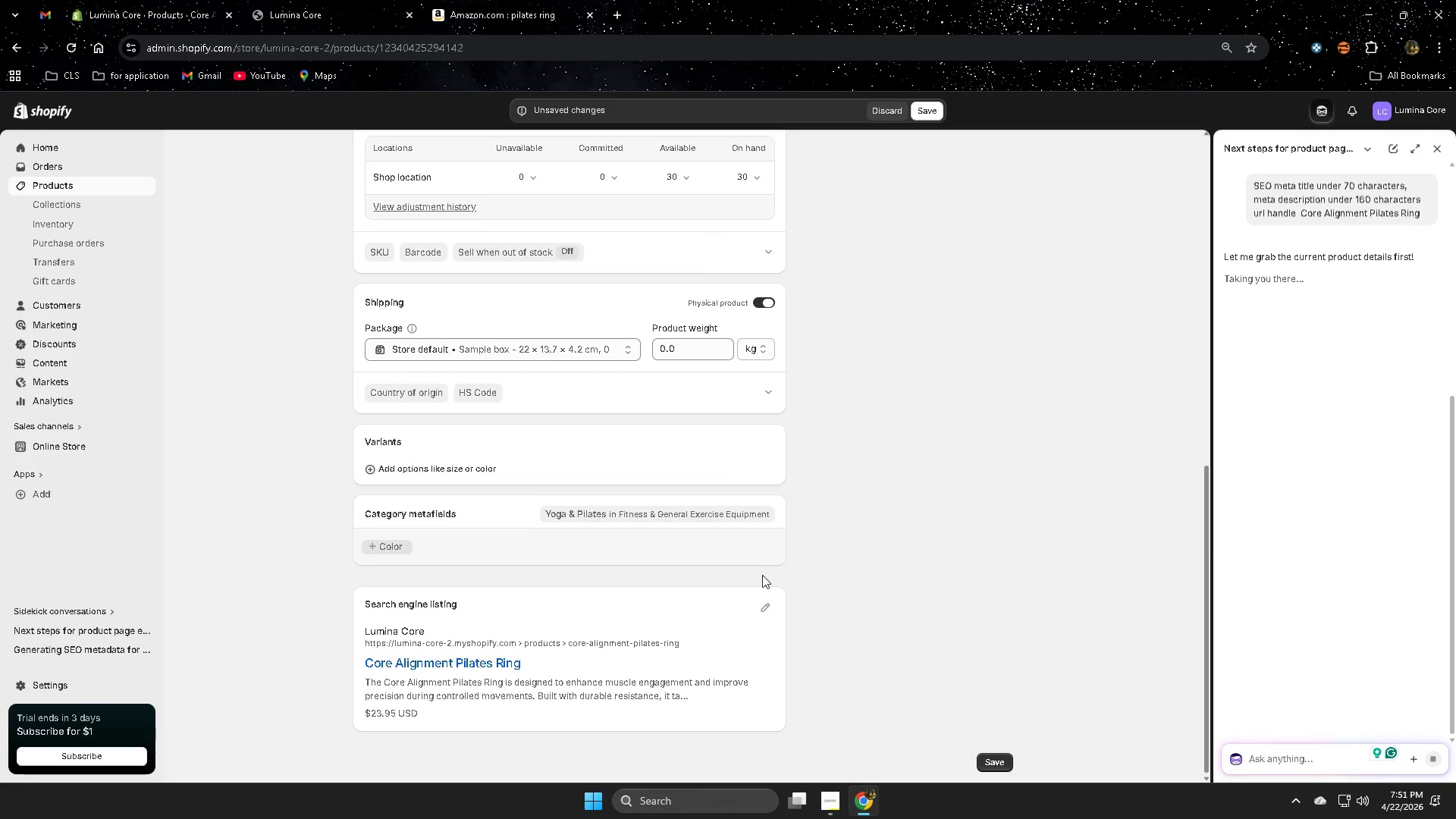 
mouse_move([765, 607])
 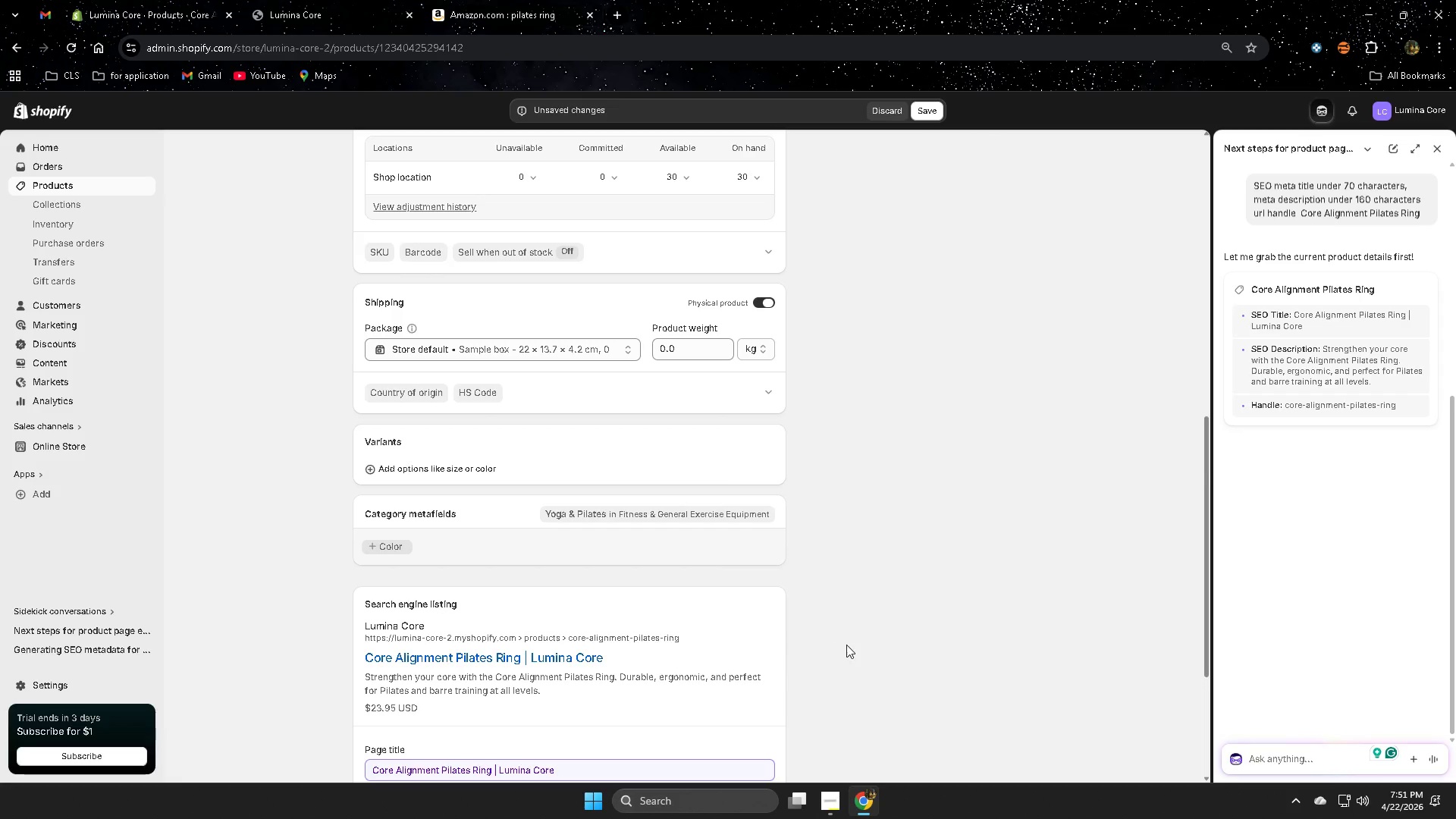 
scroll: coordinate [848, 640], scroll_direction: down, amount: 3.0
 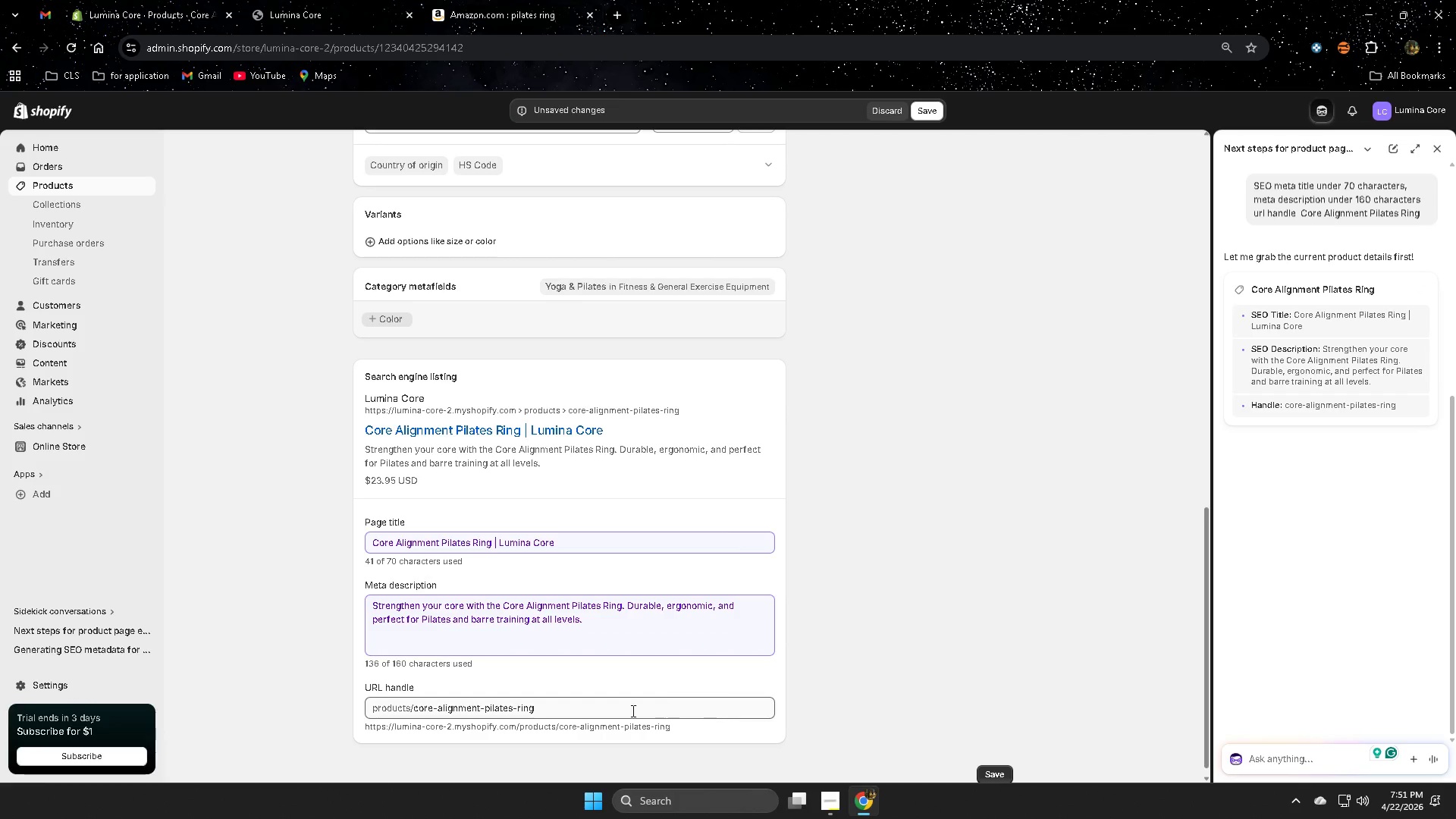 
wait(8.37)
 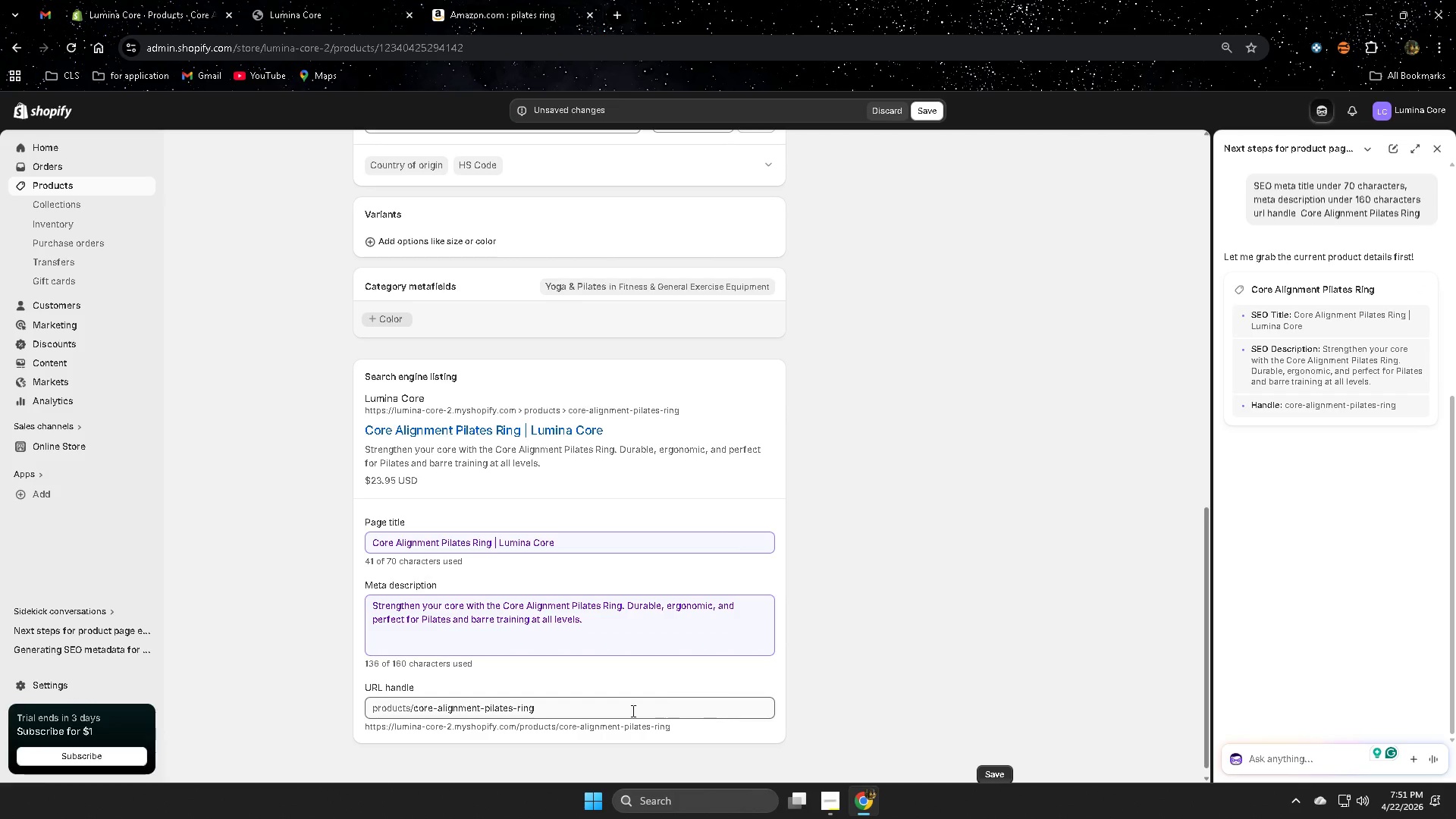 
left_click([1266, 764])
 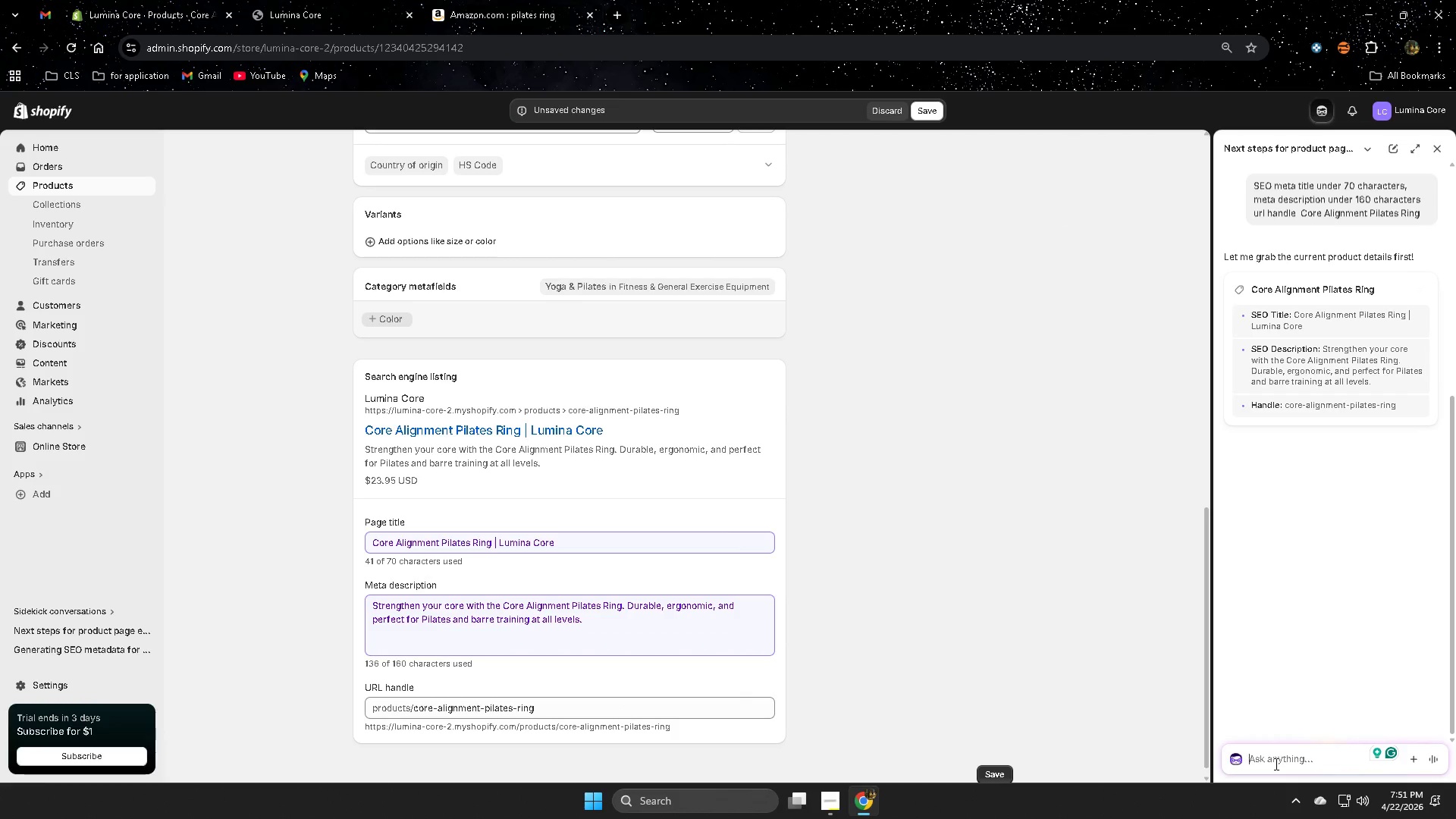 
type(image)
 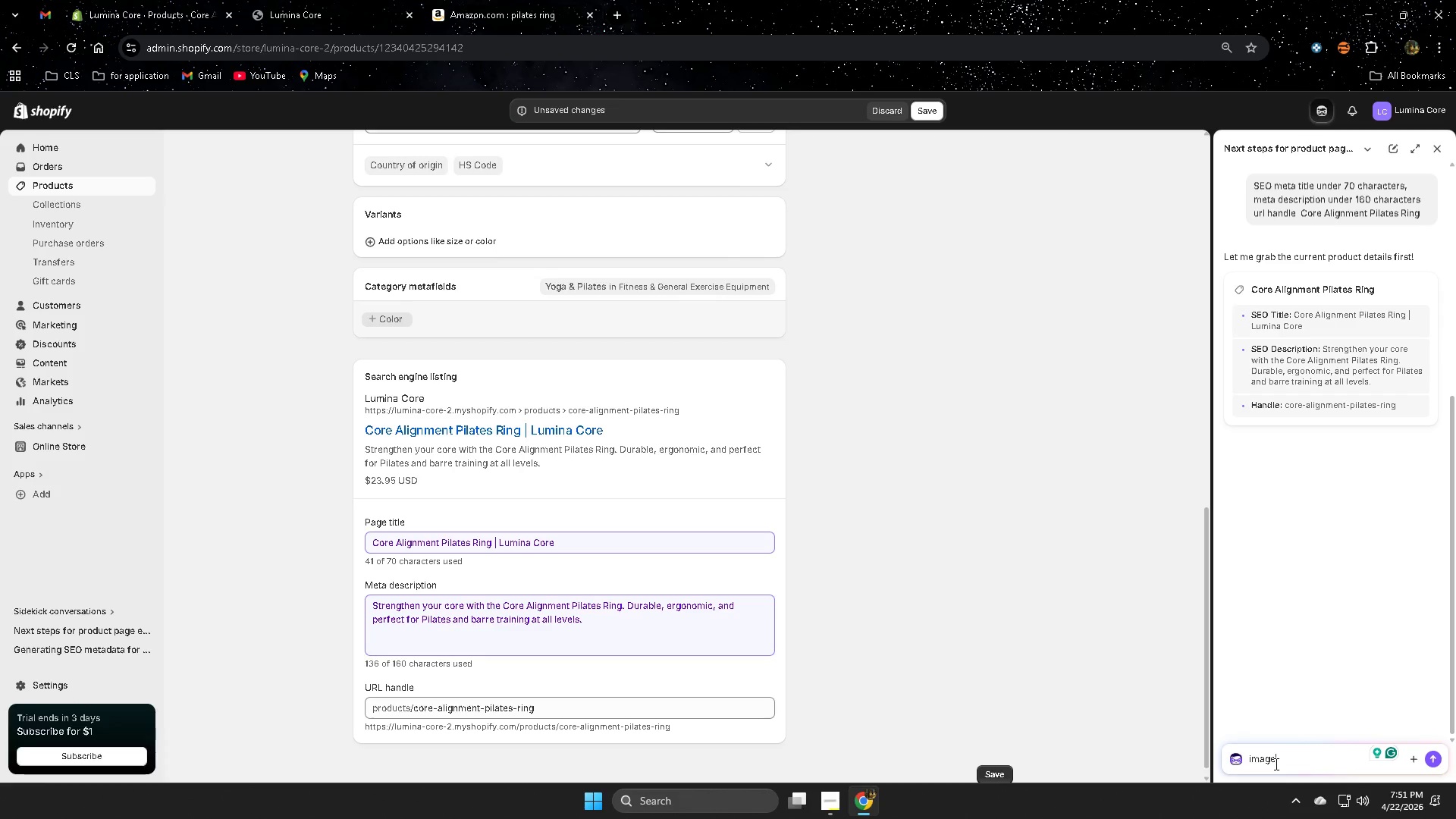 
key(Enter)
 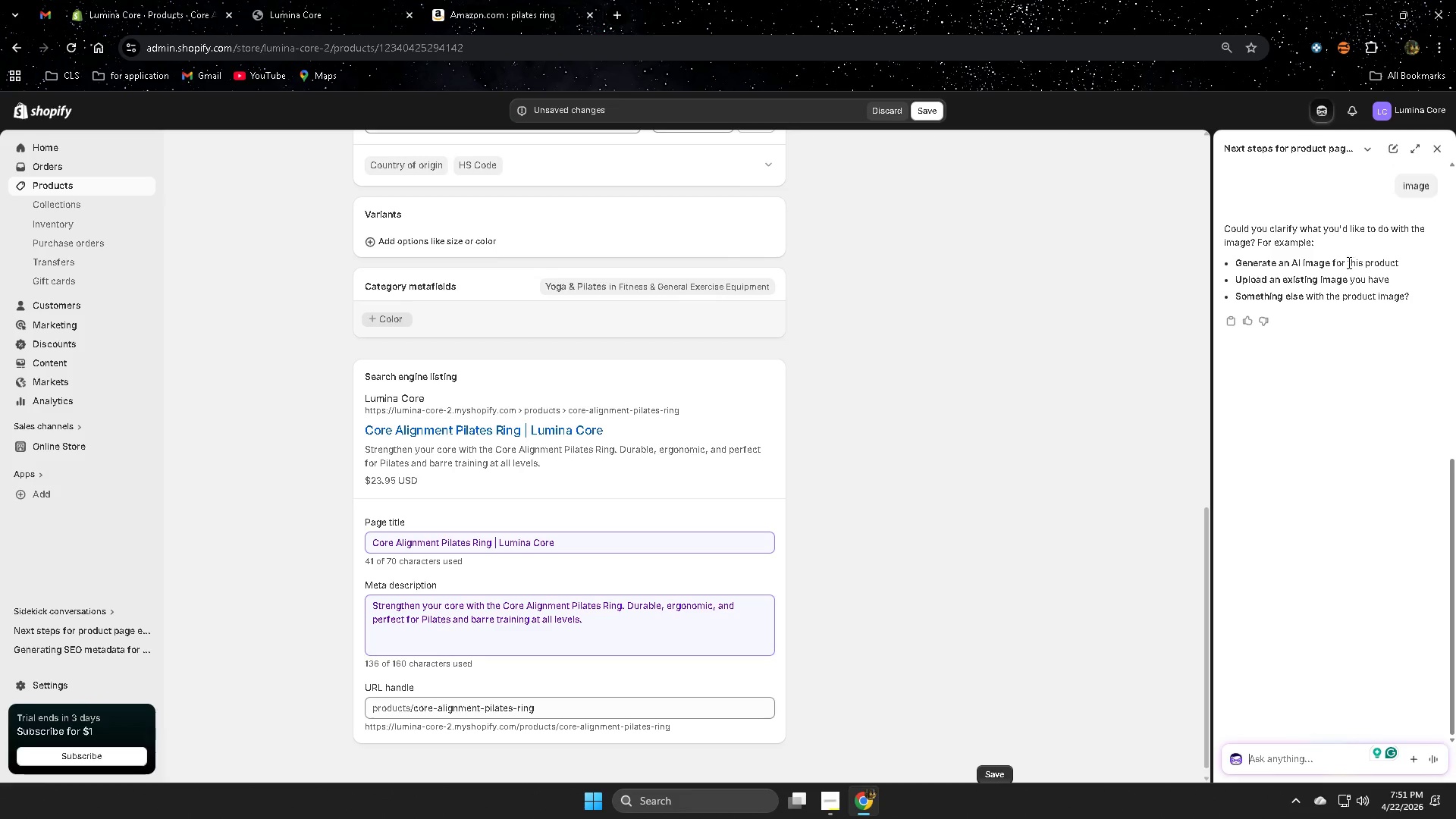 
wait(15.48)
 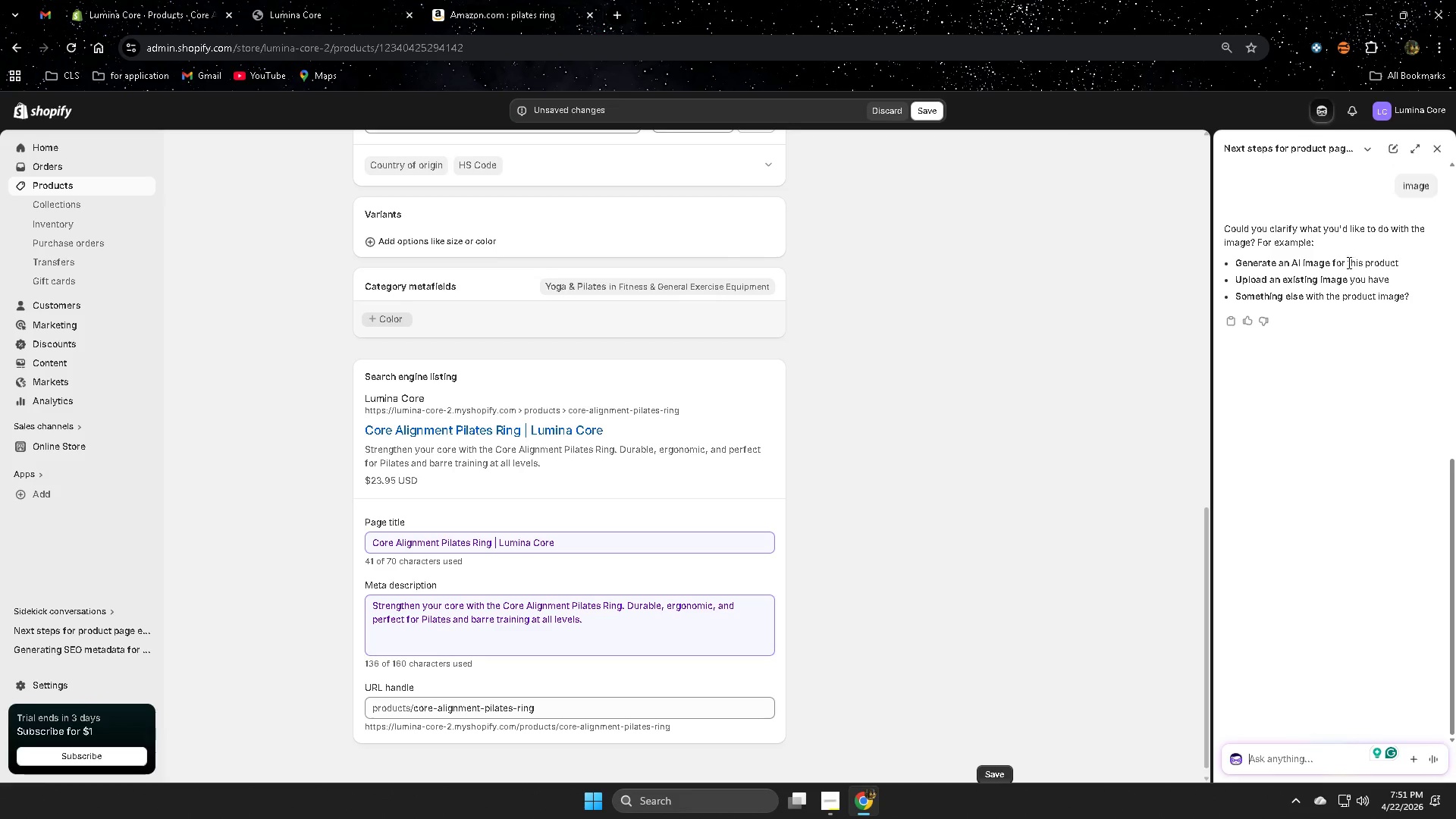 
scroll: coordinate [1278, 621], scroll_direction: none, amount: 0.0
 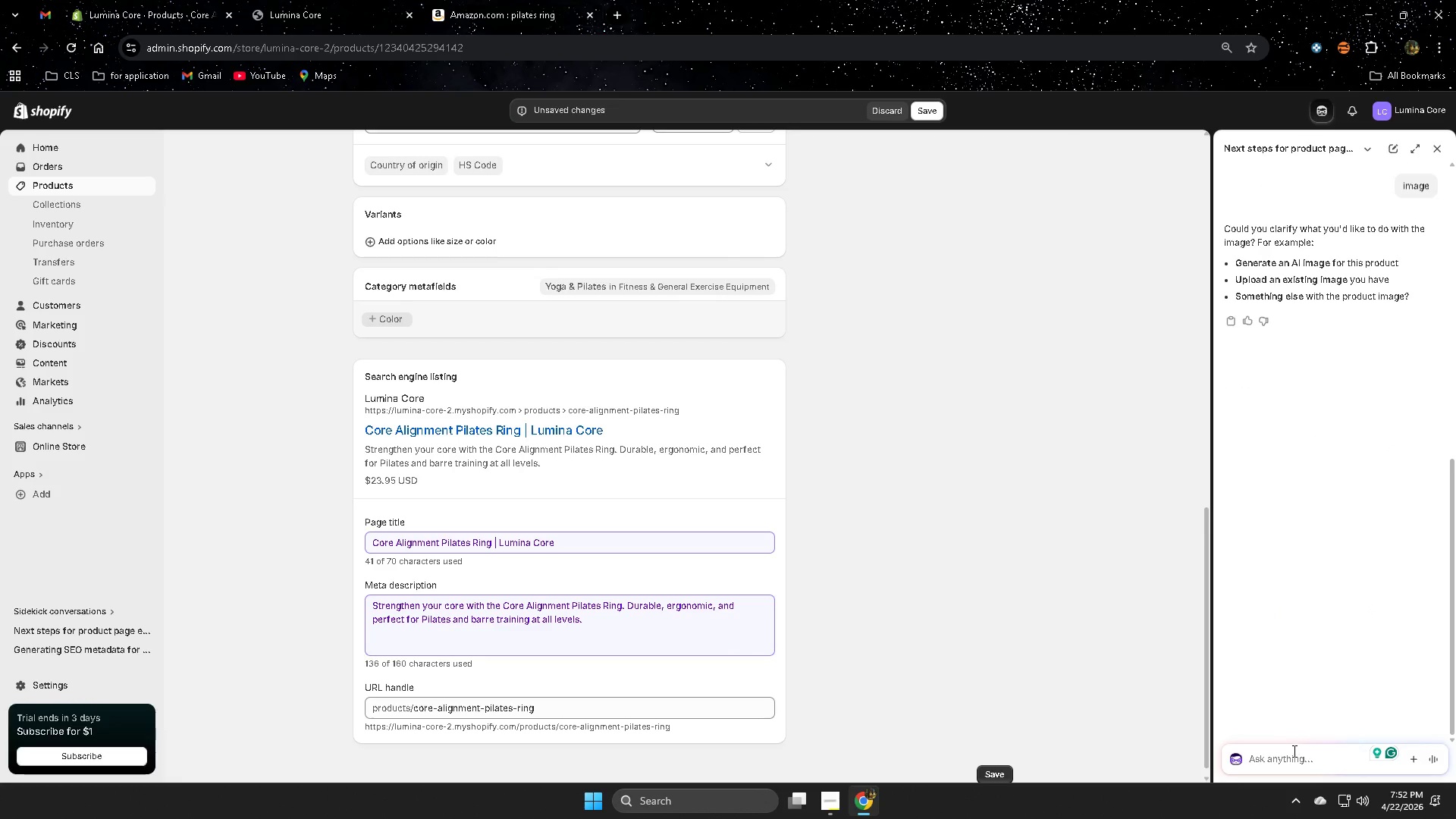 
left_click([1289, 754])
 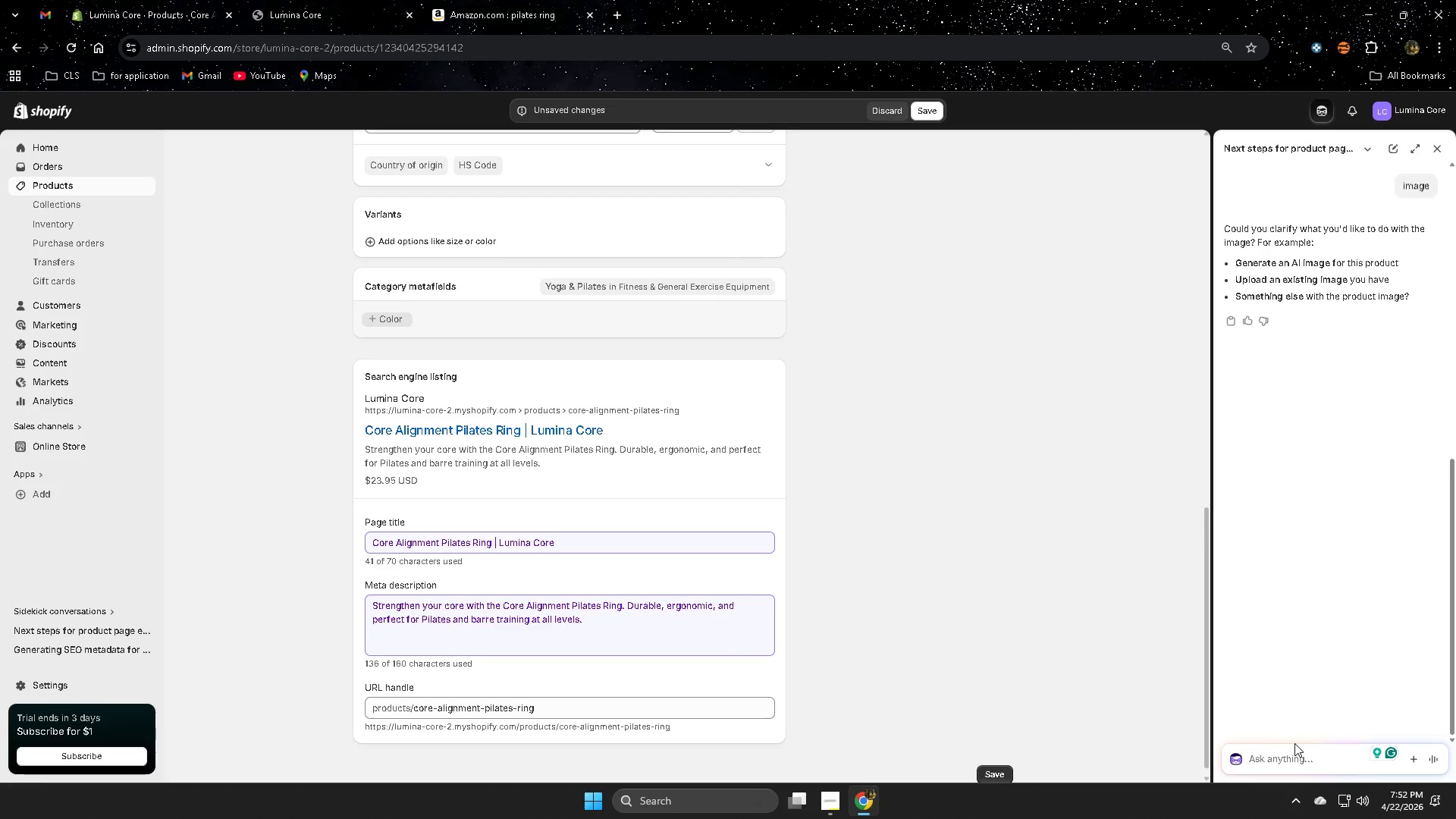 
type(make a high-u)
key(Backspace)
type(quality image for this poru)
key(Backspace)
key(Backspace)
key(Backspace)
type(roduct)
 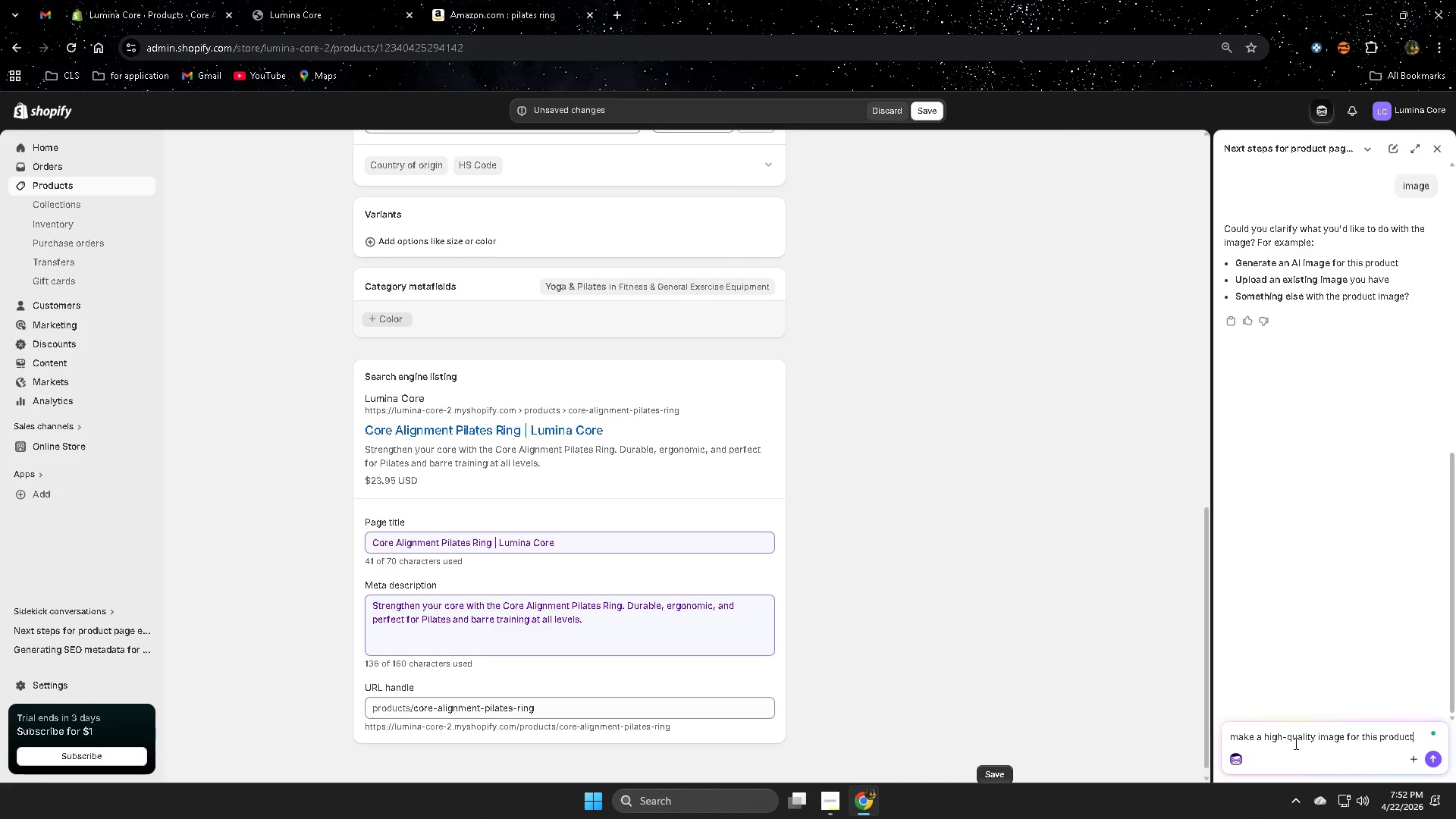 
key(Enter)
 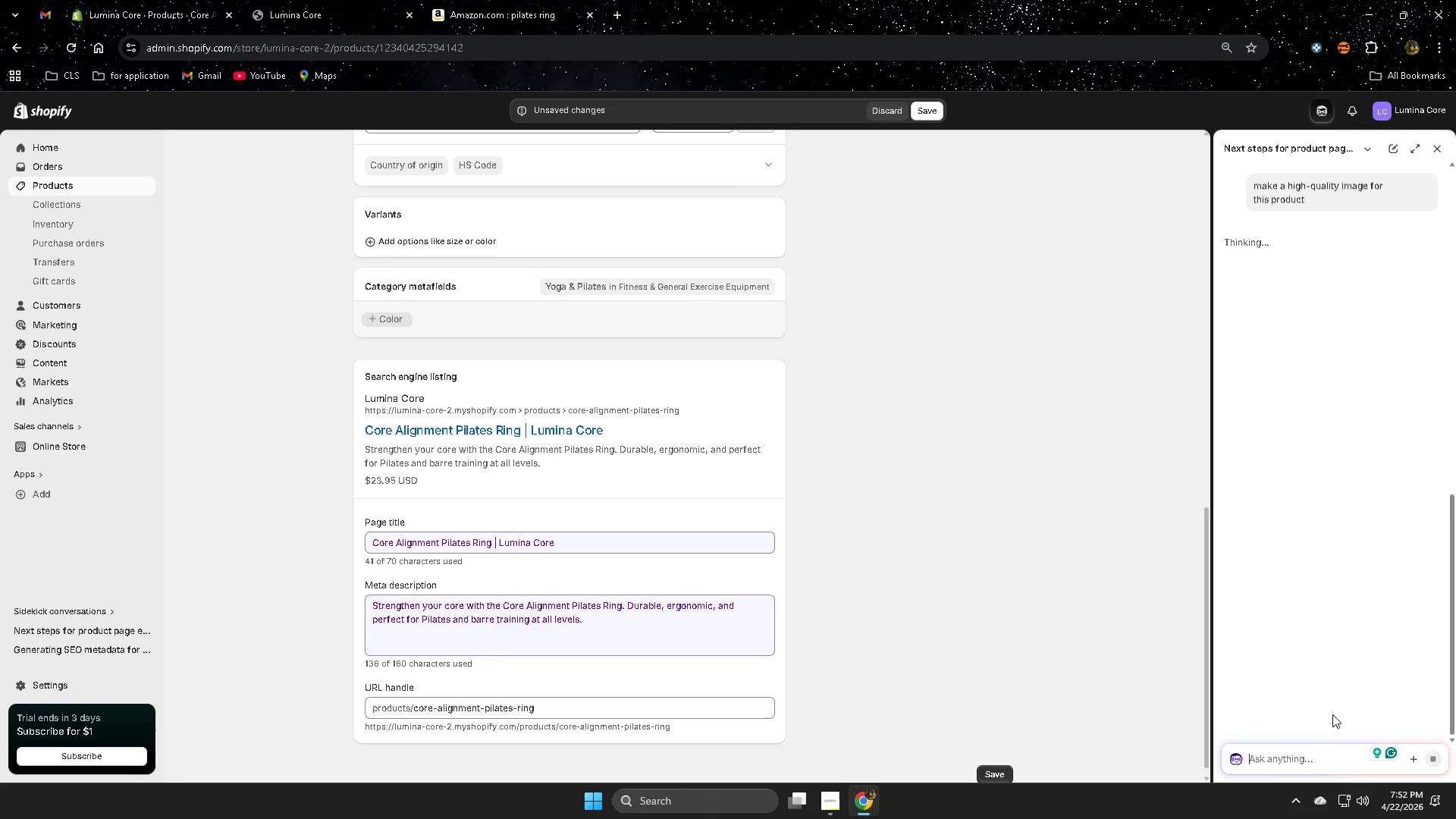 
scroll: coordinate [746, 570], scroll_direction: none, amount: 0.0
 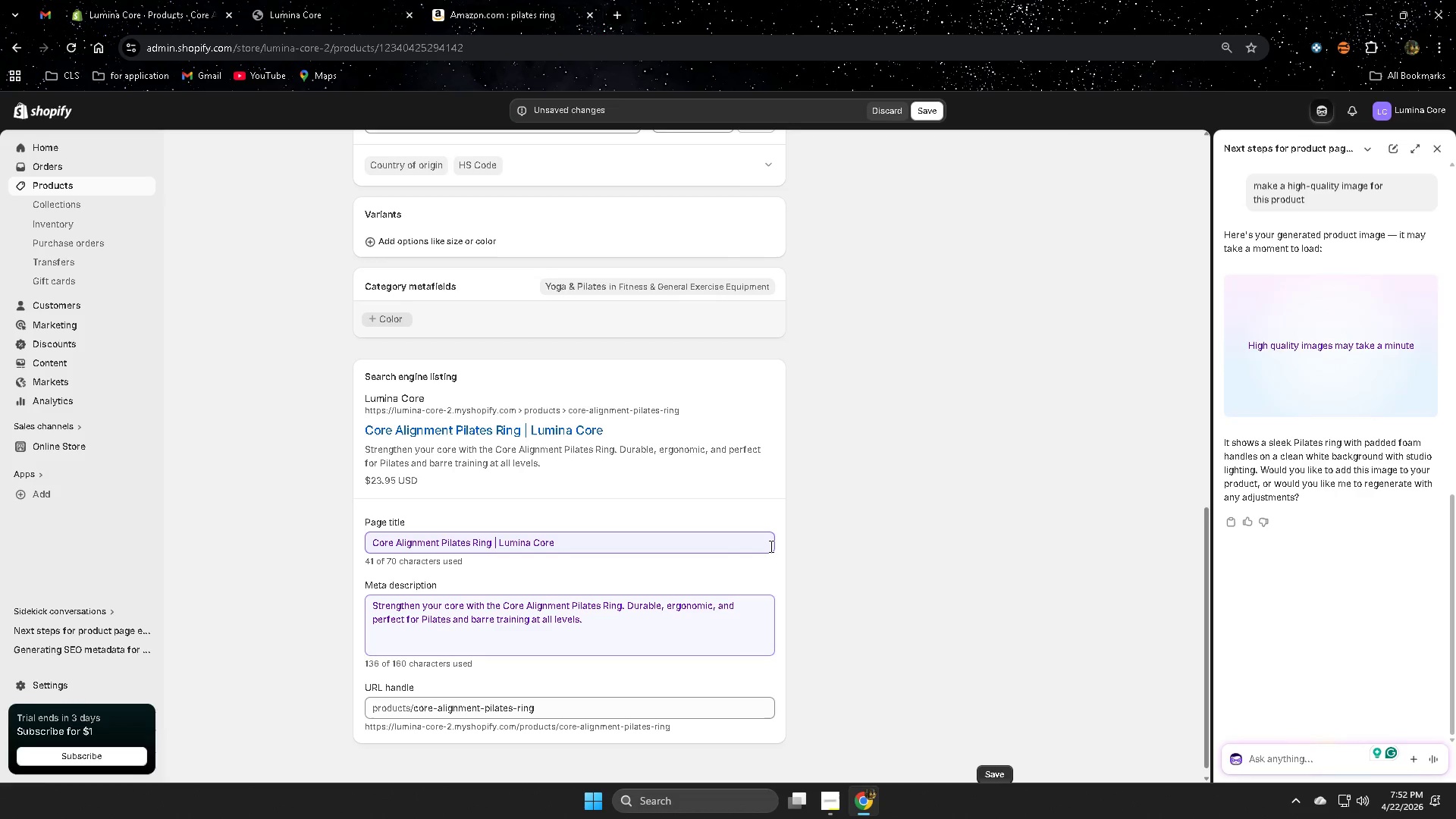 
wait(16.14)
 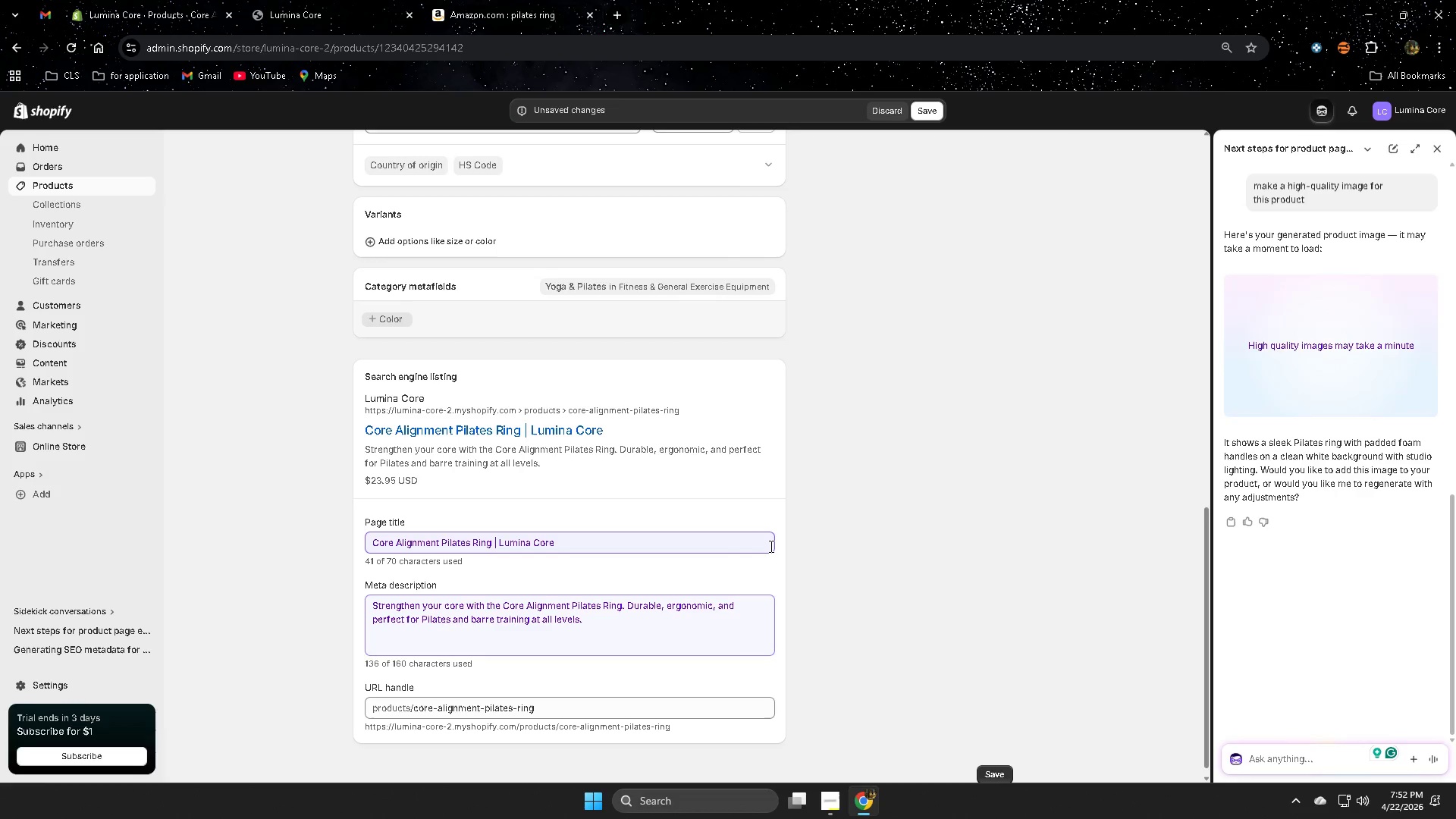 
left_click([1333, 365])
 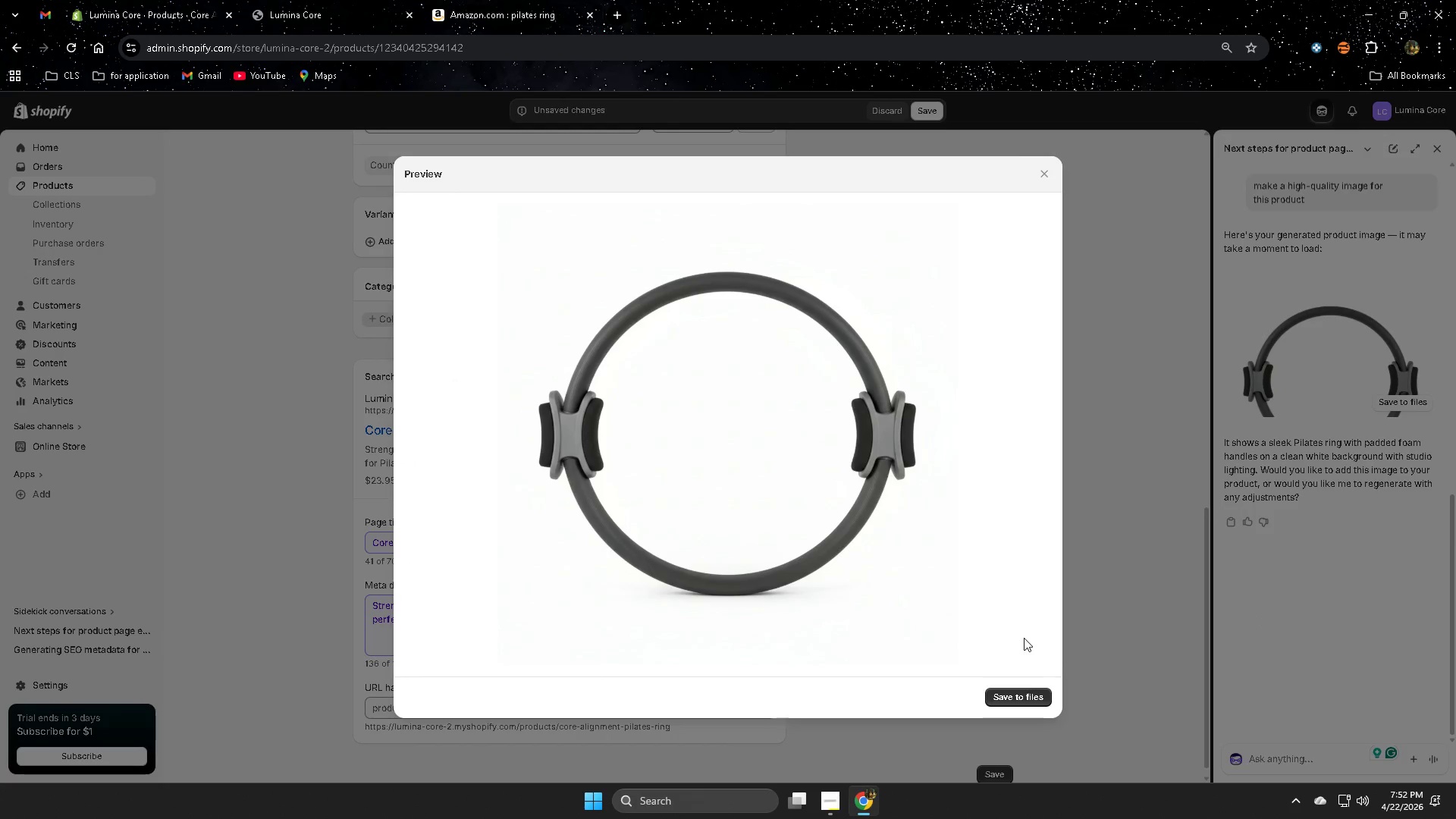 
left_click([1021, 700])
 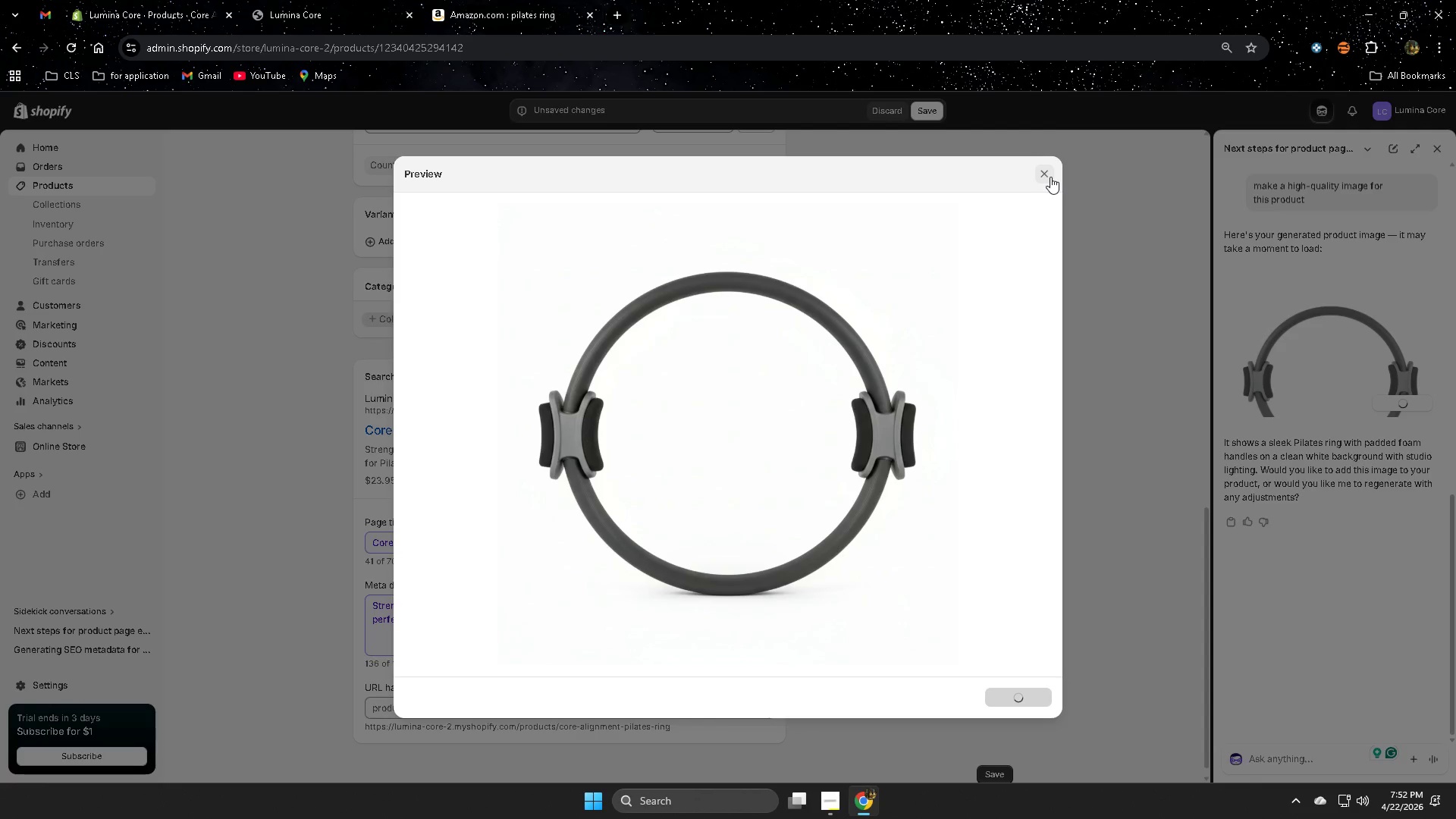 
left_click([1047, 174])
 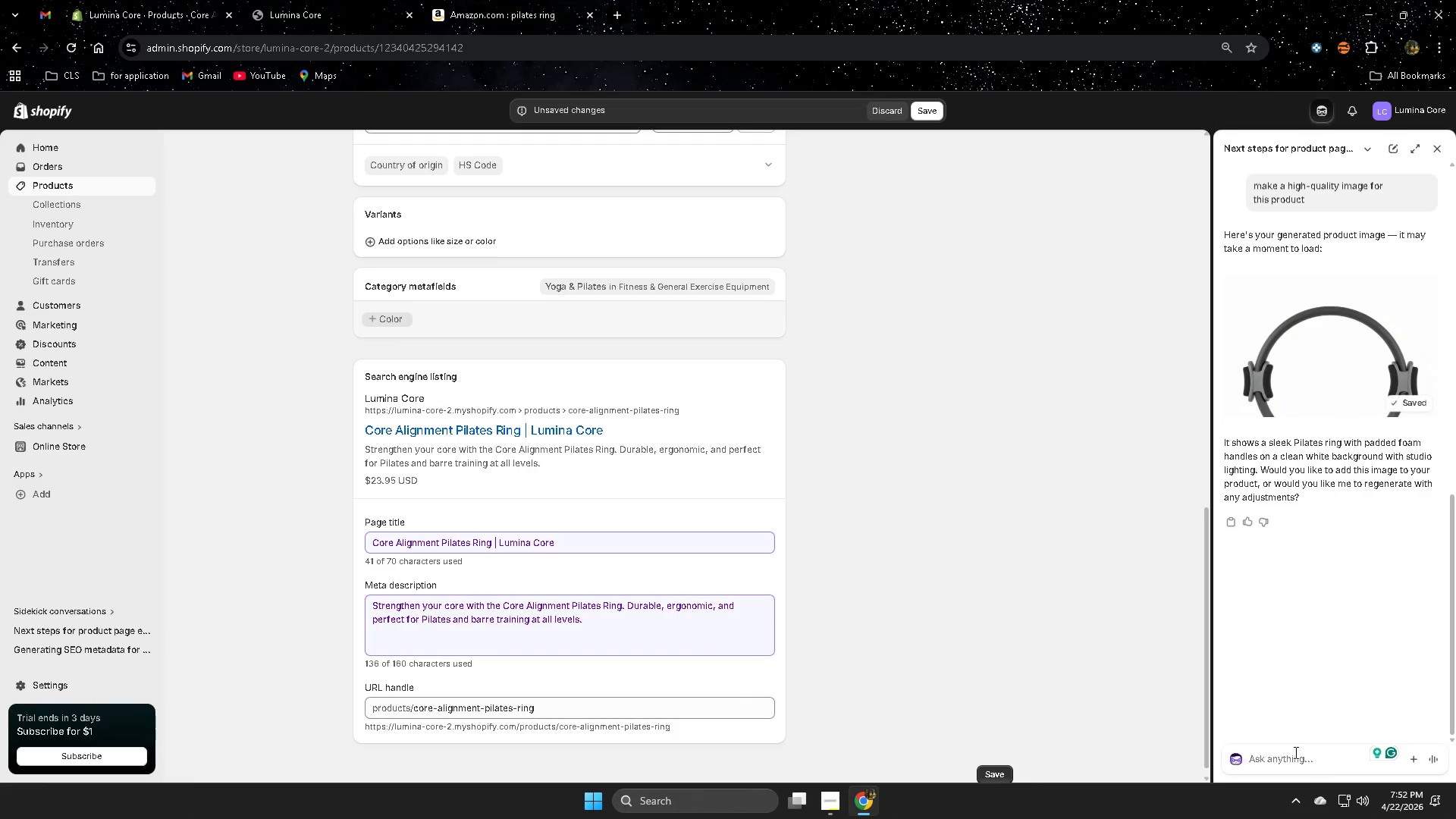 
left_click_drag(start_coordinate=[1303, 745], to_coordinate=[1304, 751])
 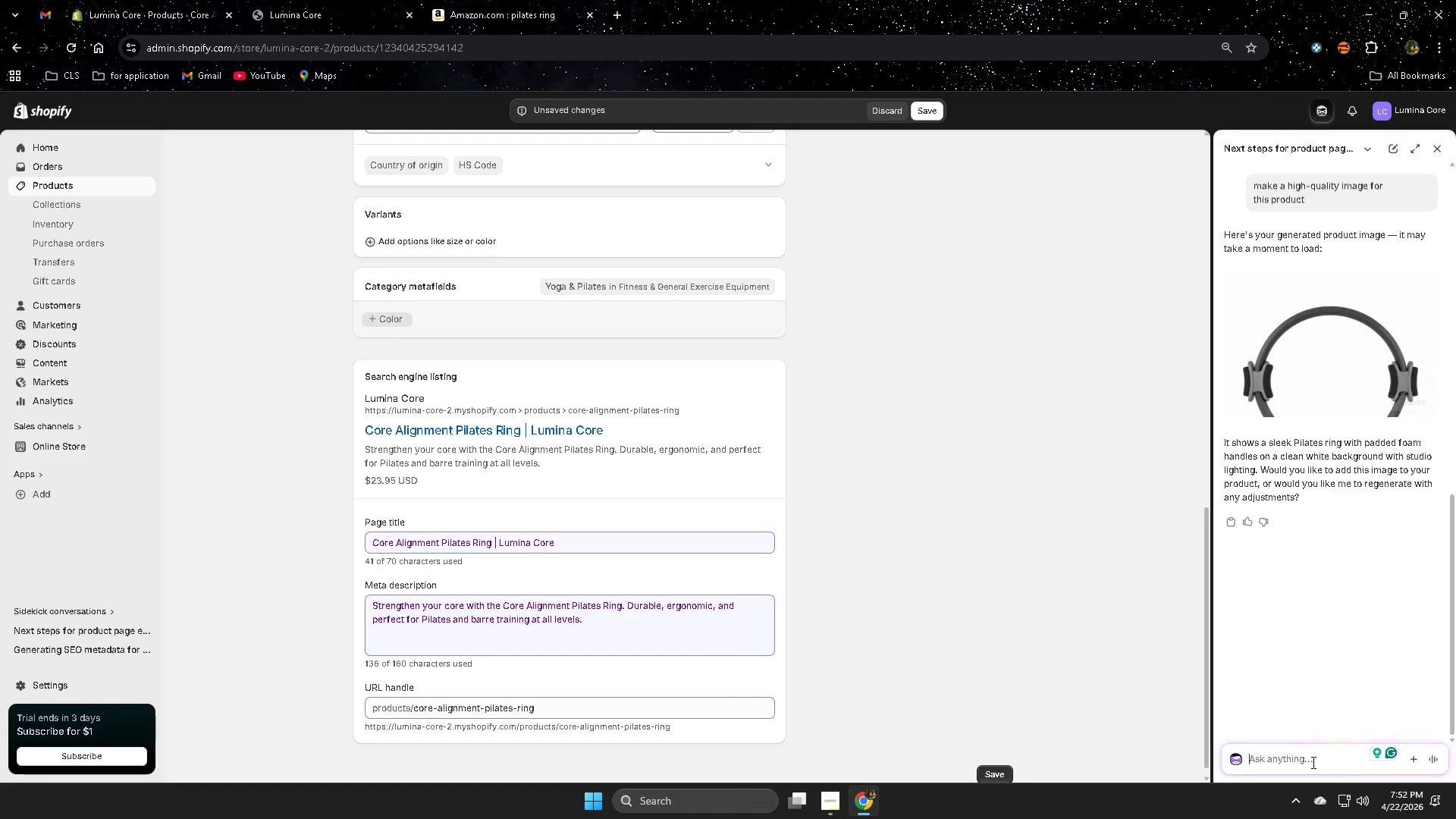 
type(atl text)
 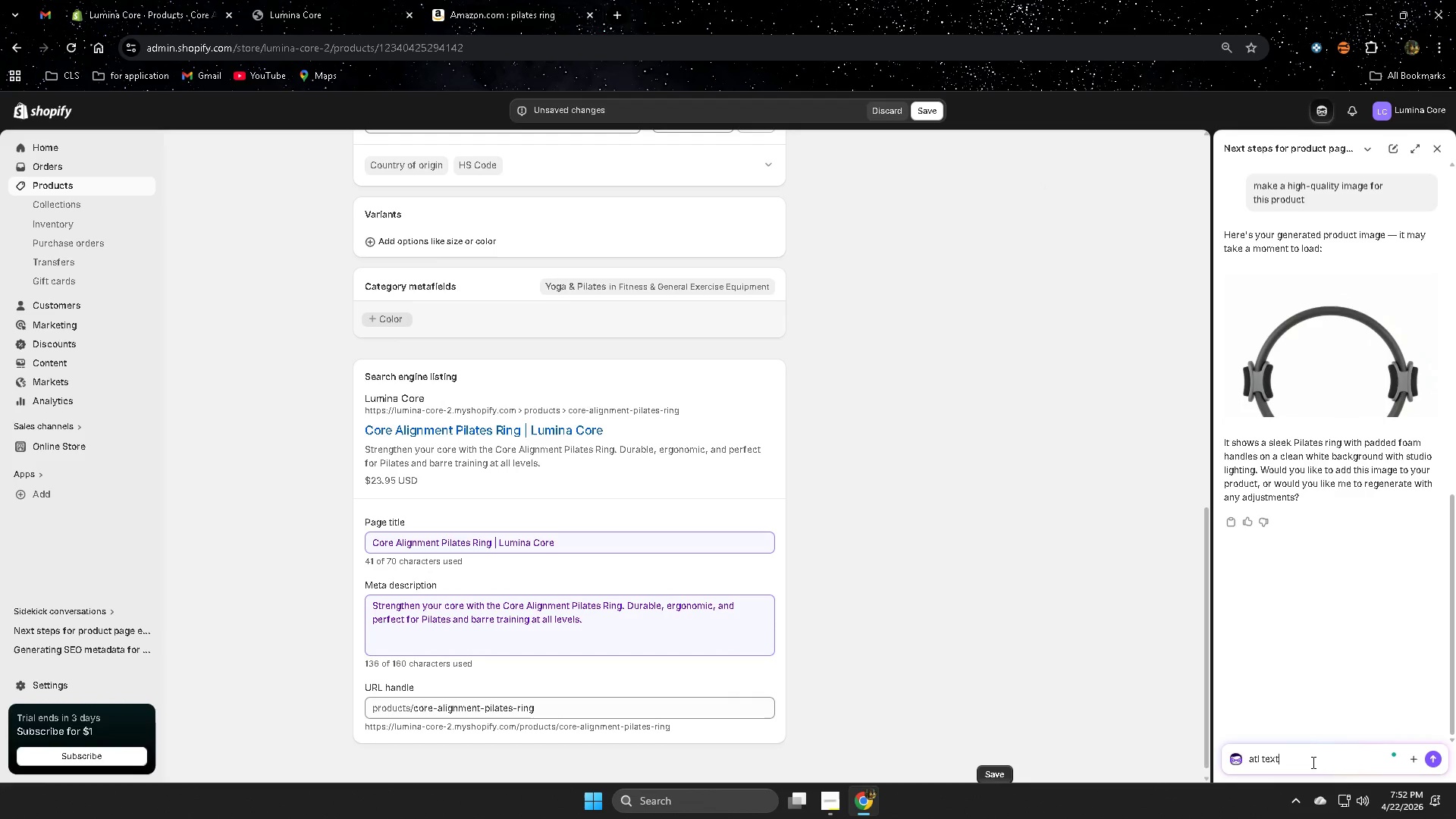 
key(Enter)
 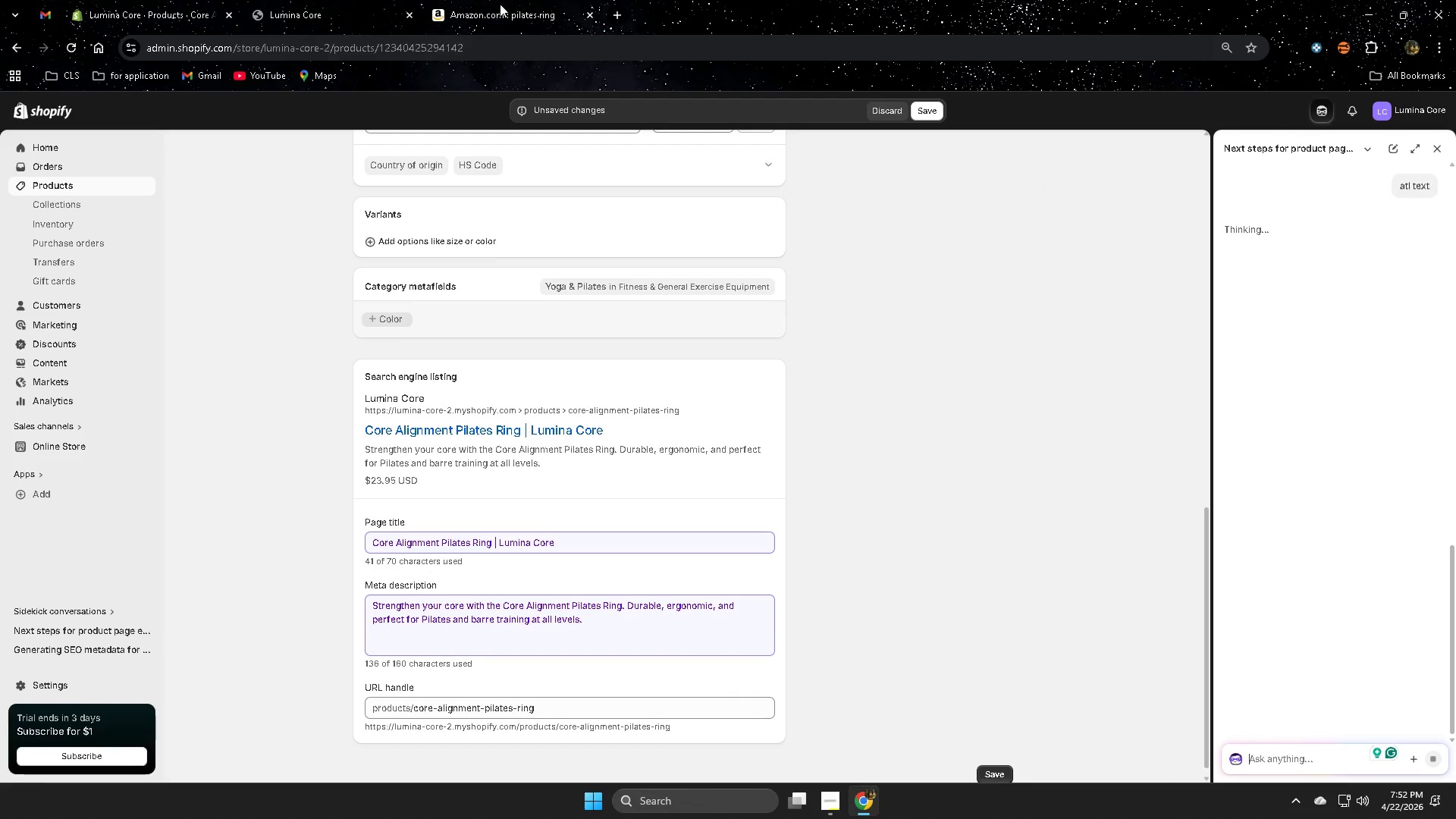 
left_click([490, 0])
 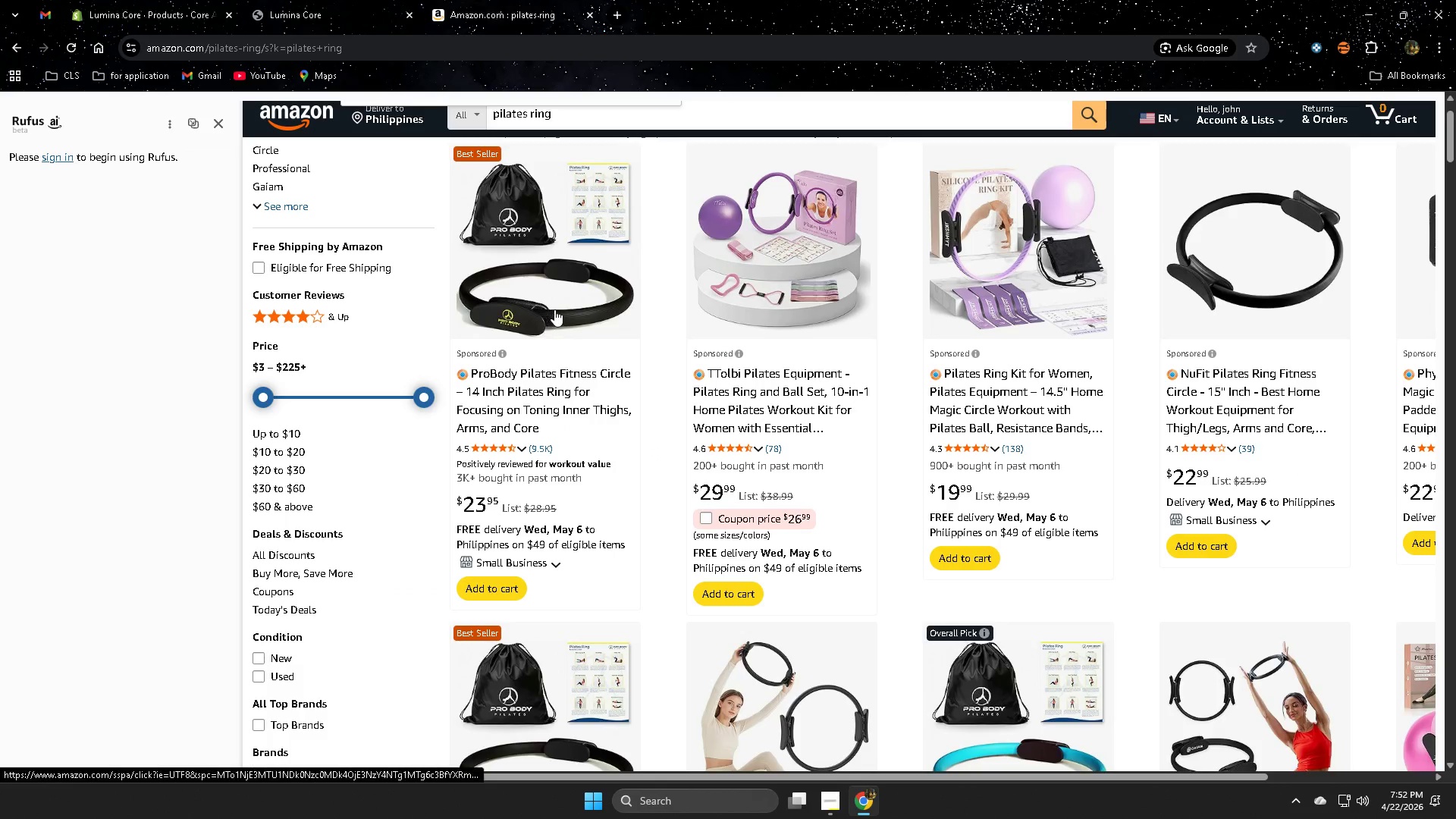 
left_click([554, 309])
 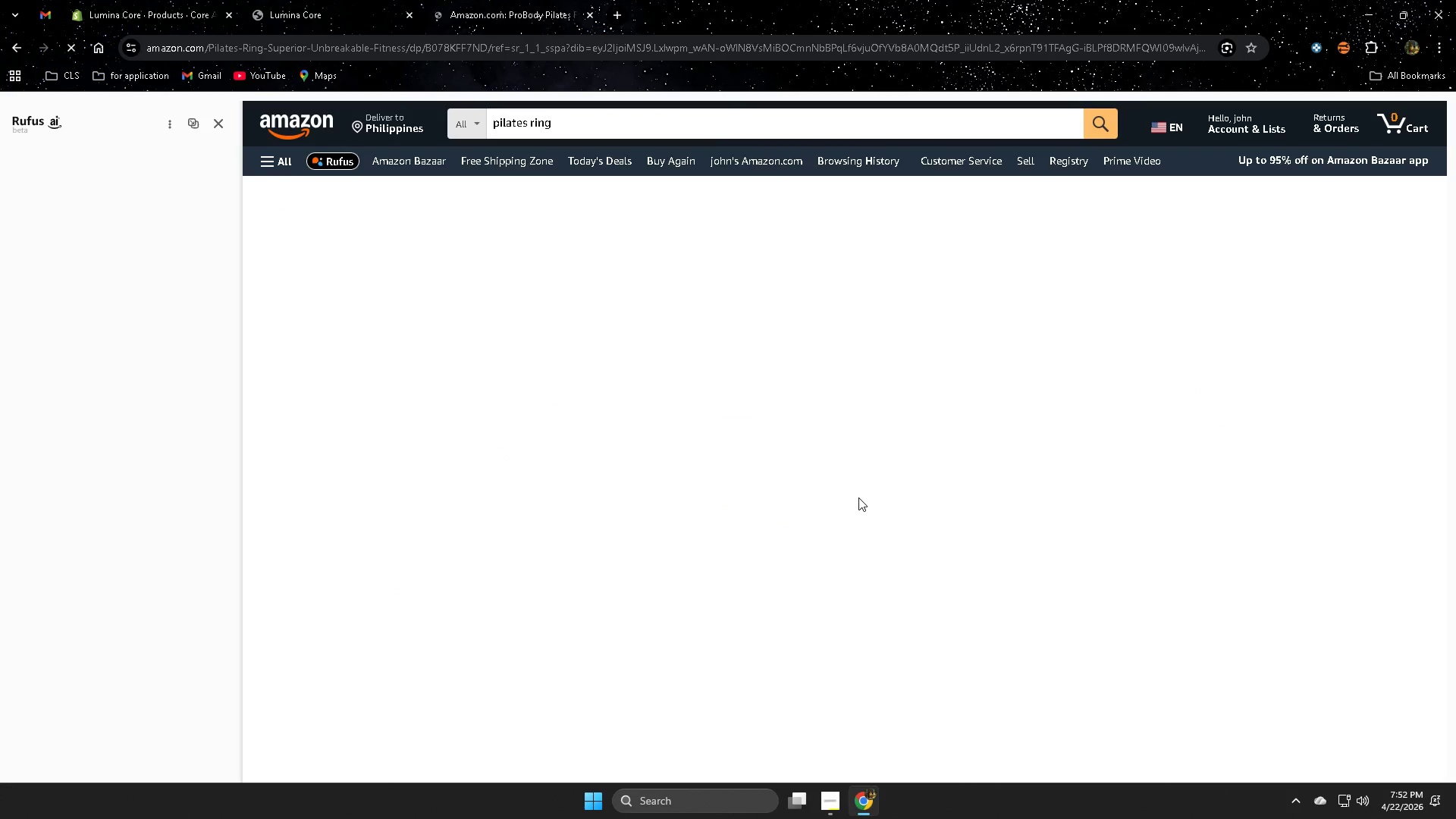 
scroll: coordinate [857, 497], scroll_direction: down, amount: 2.0
 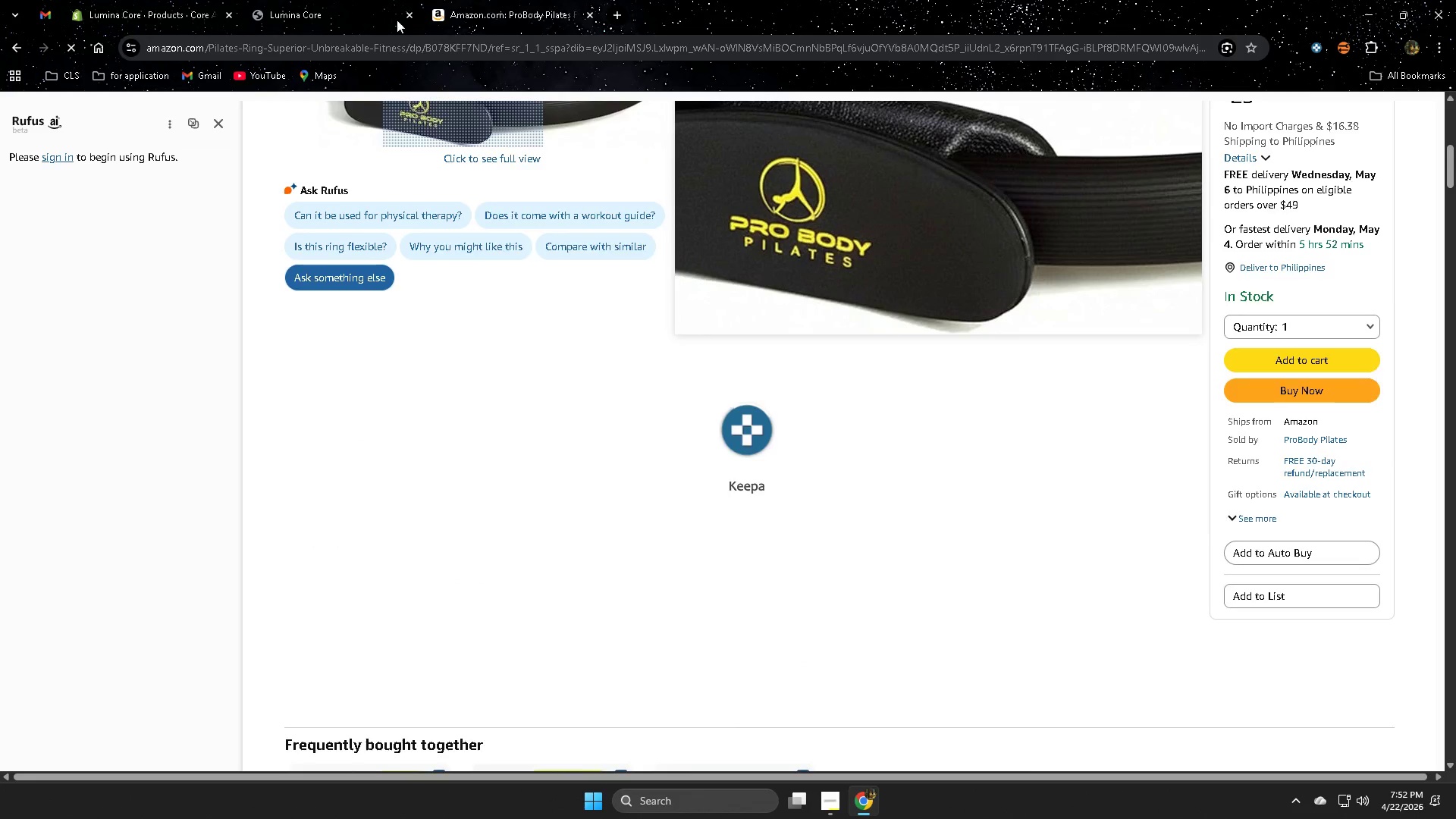 
left_click([590, 13])
 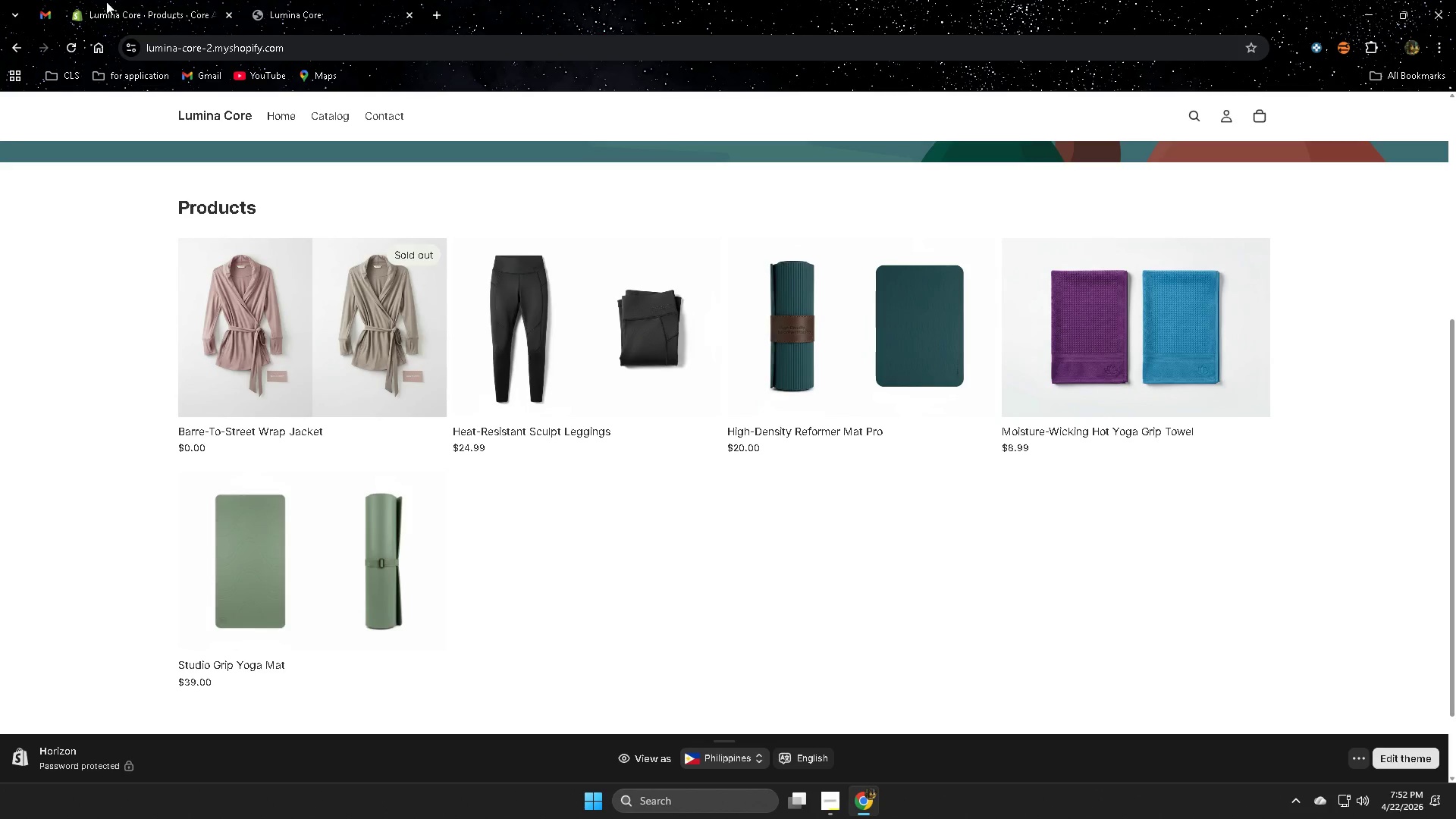 
left_click([118, 2])
 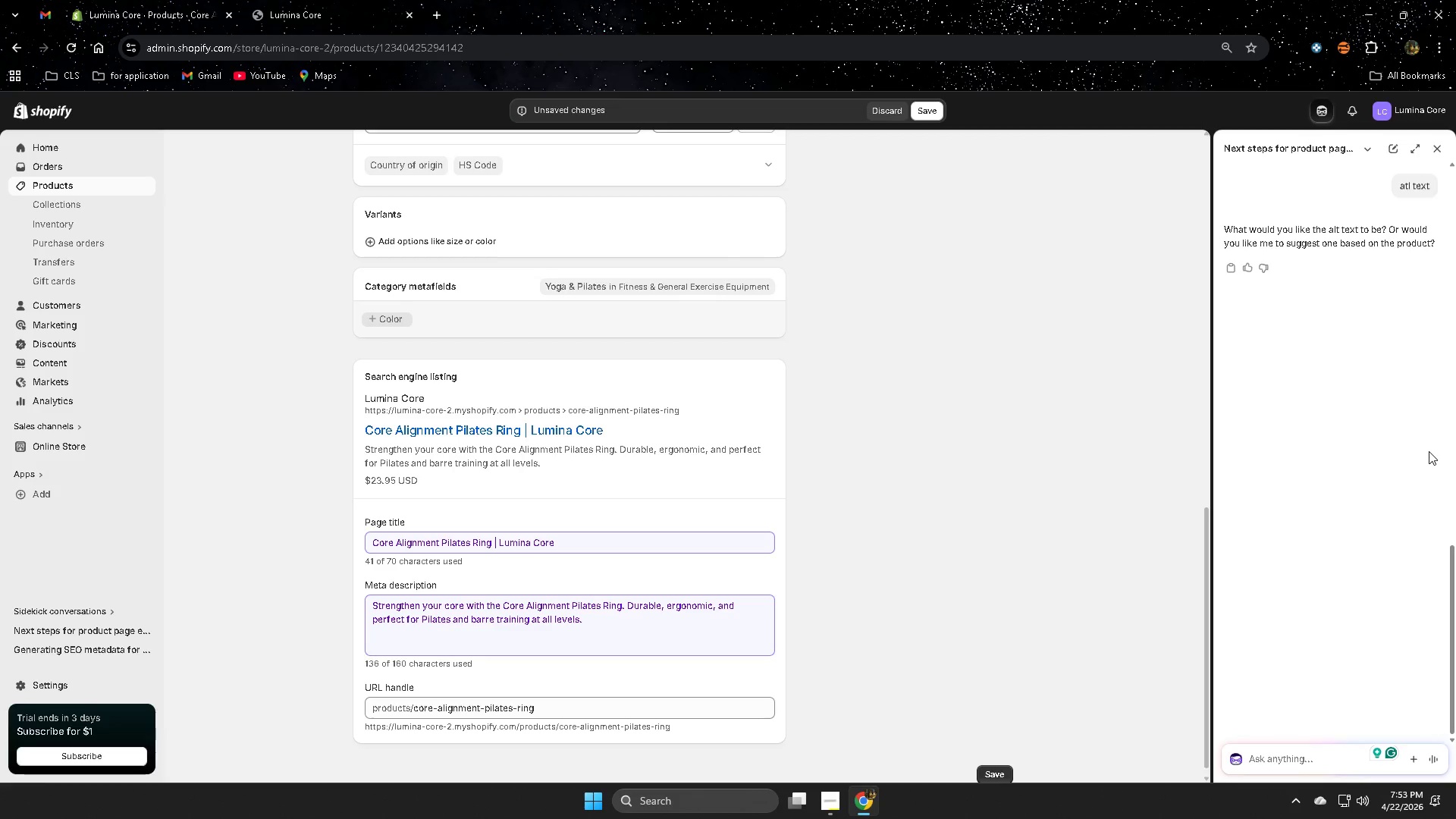 
scroll: coordinate [1416, 441], scroll_direction: up, amount: 3.0
 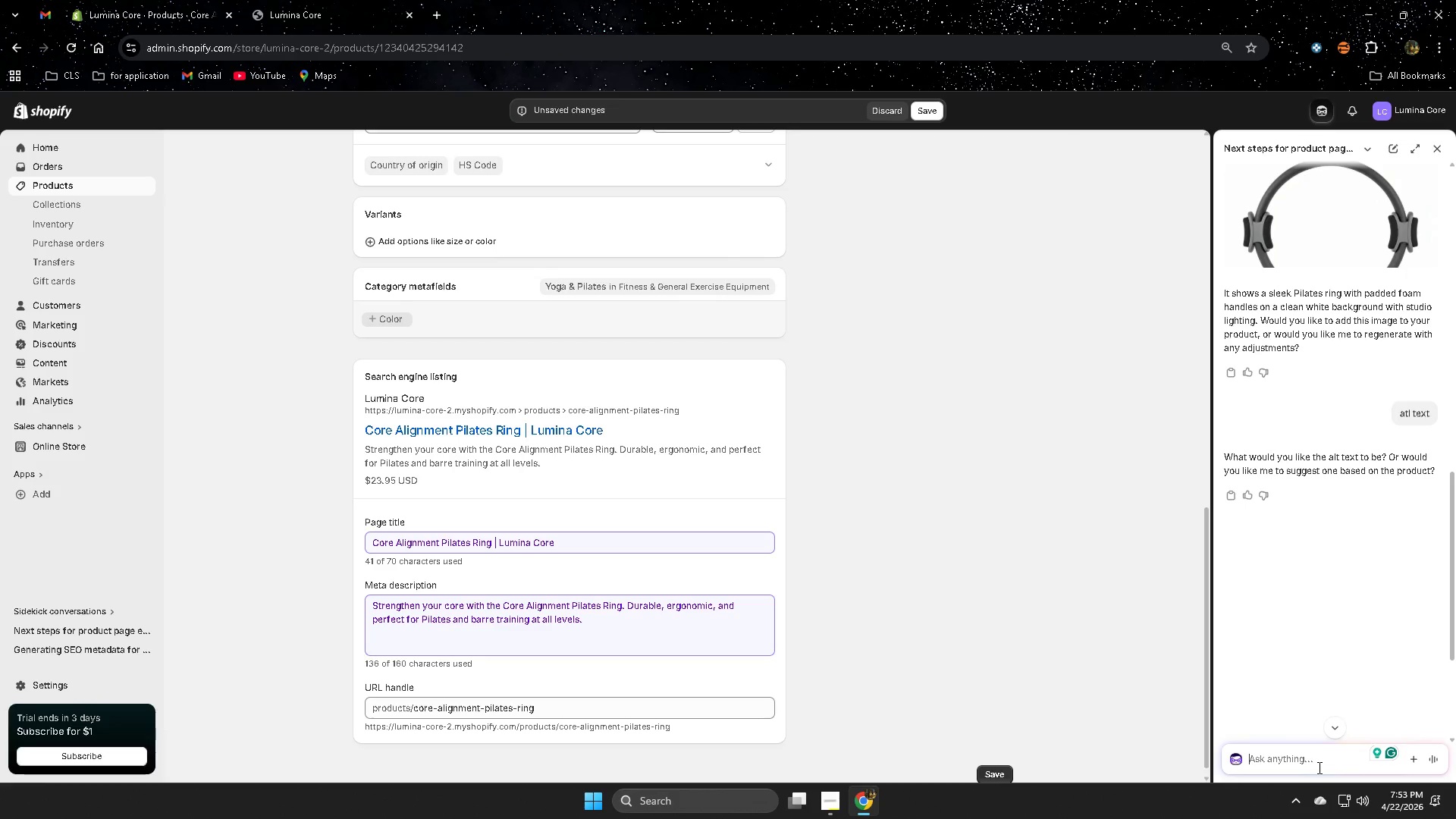 
wait(20.51)
 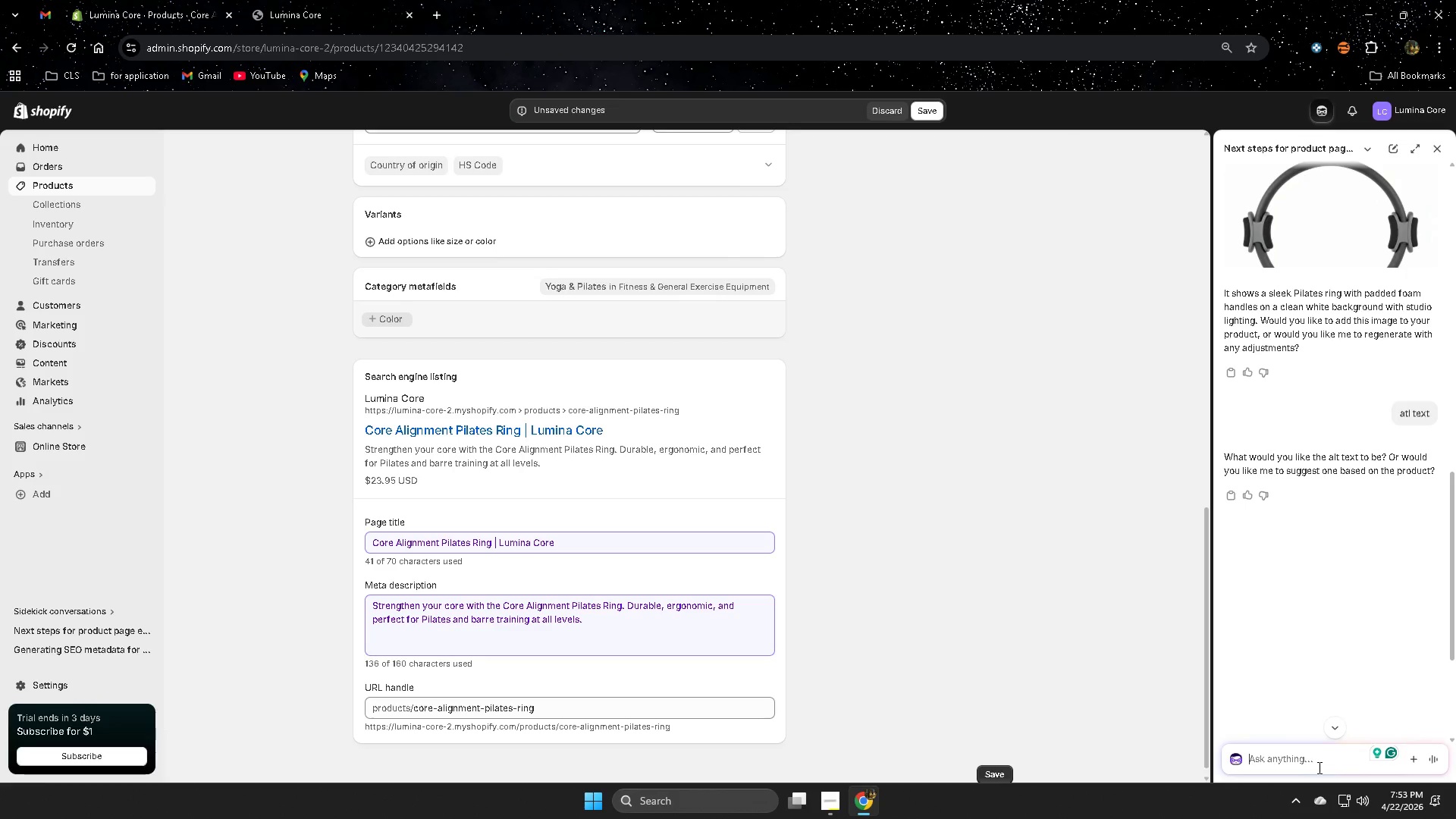 
left_click([1281, 765])
 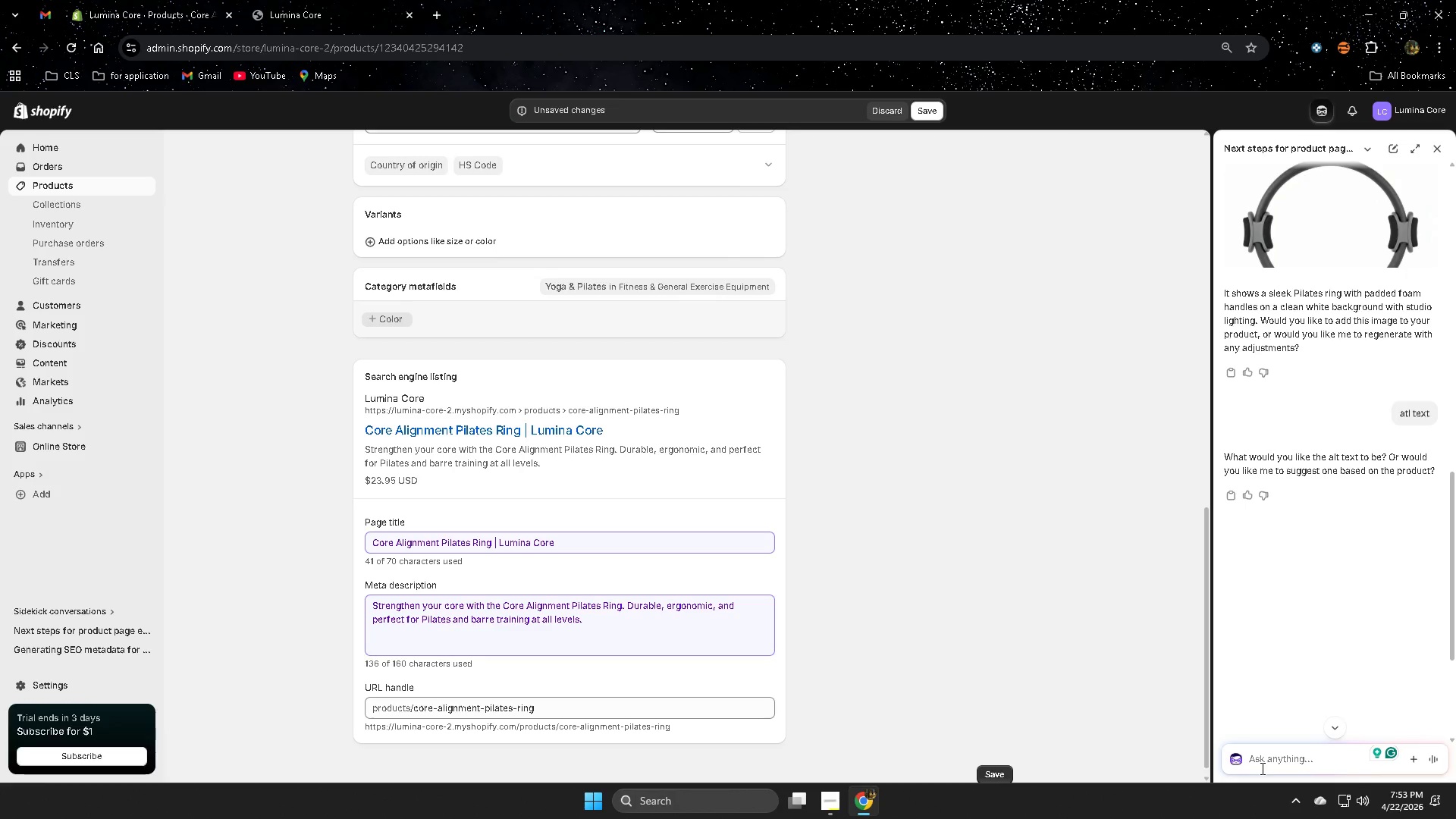 
type(at)
key(Backspace)
type(lt text )
key(Backspace)
type( for this p)
key(Backspace)
type(image)
 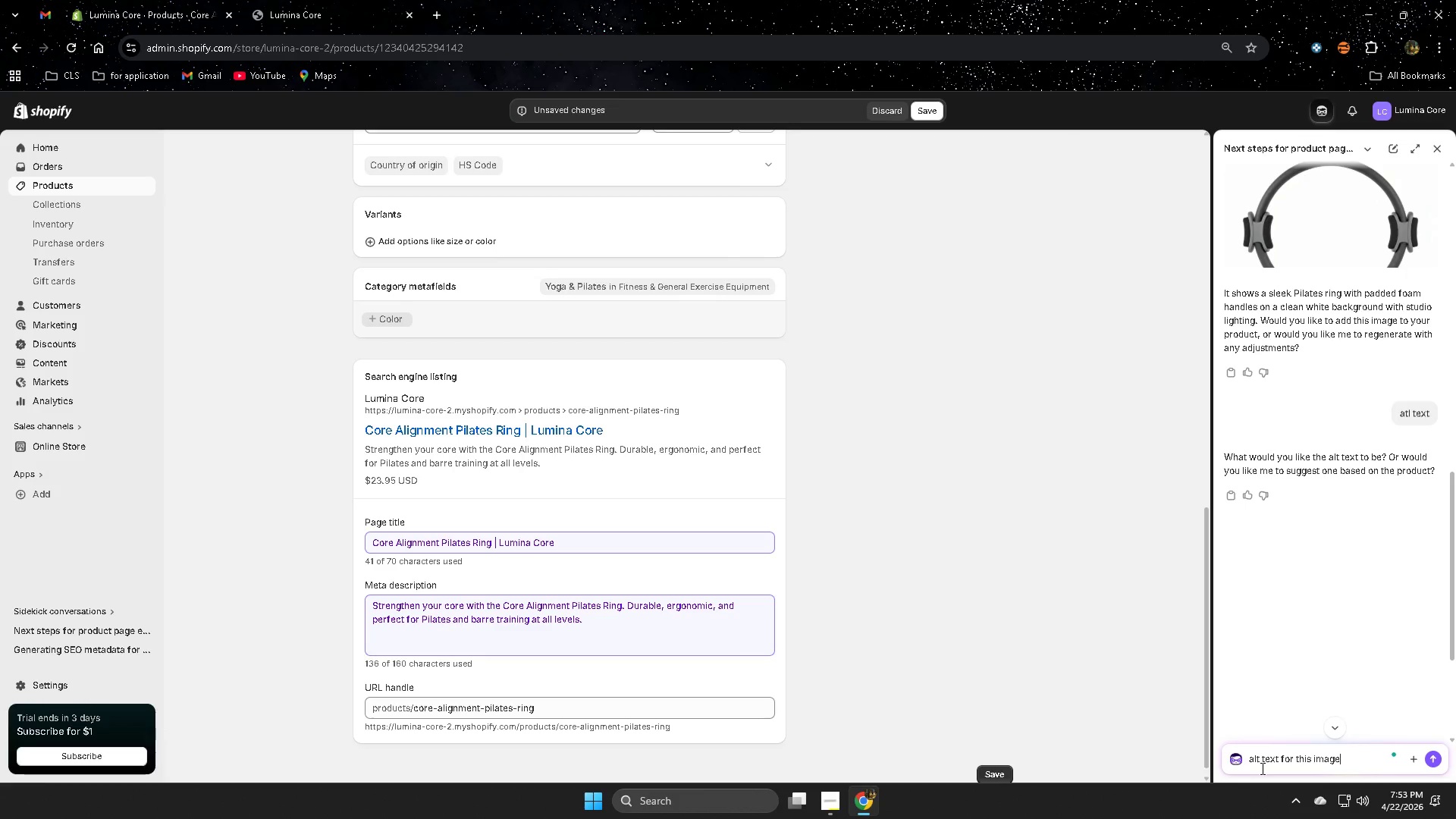 
key(Enter)
 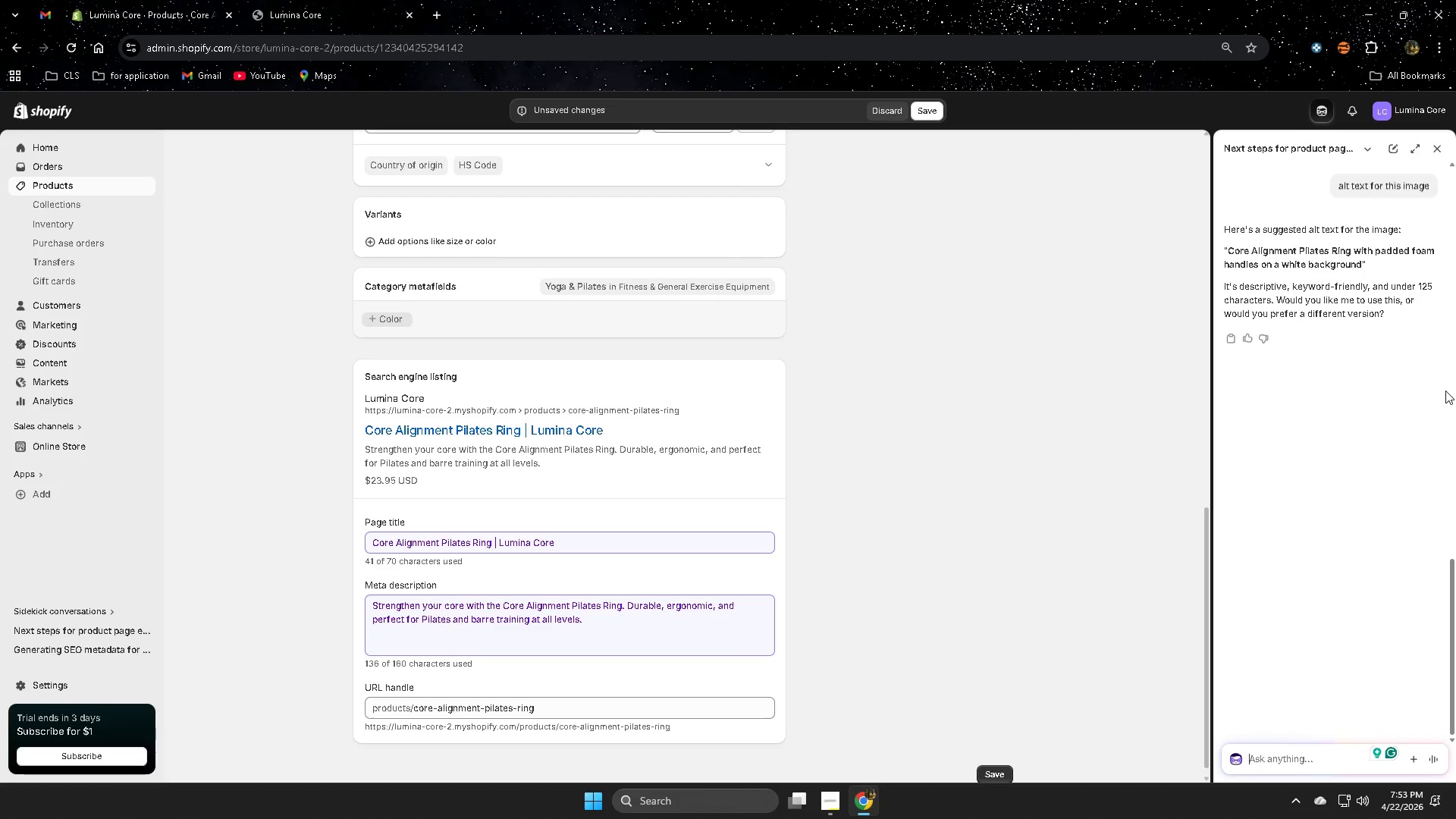 
left_click([1237, 252])
 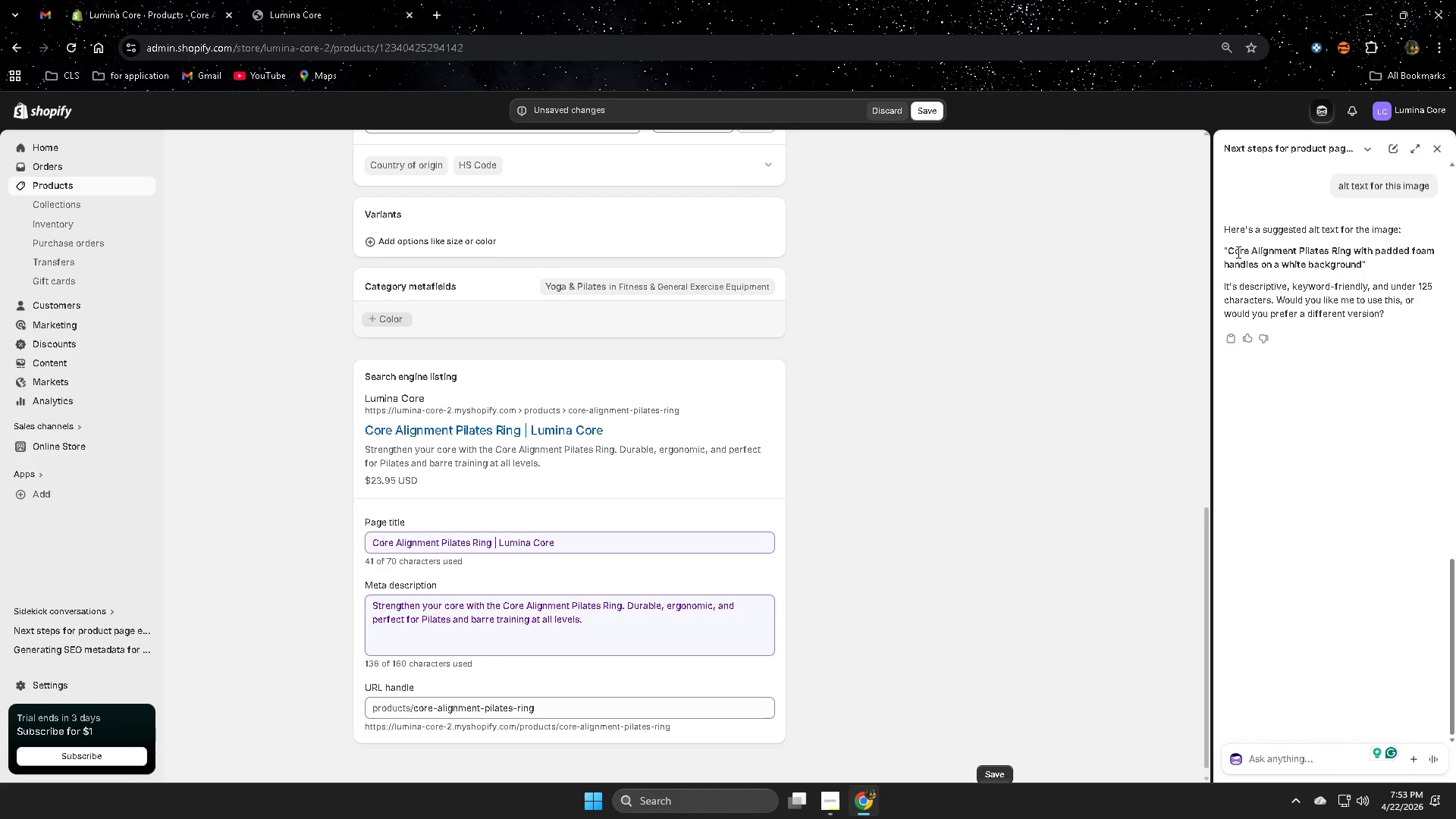 
left_click_drag(start_coordinate=[1237, 252], to_coordinate=[1309, 263])
 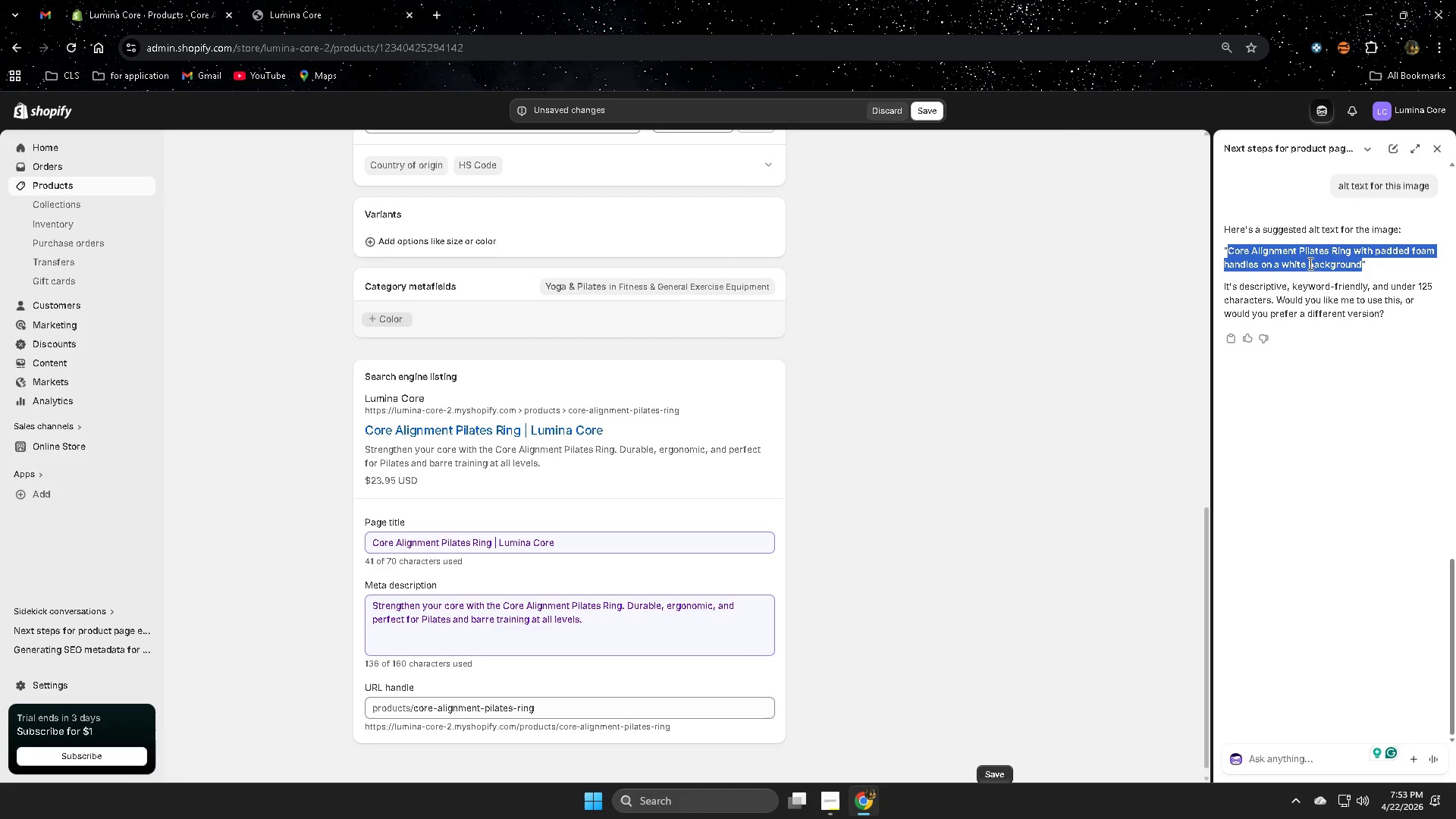 
key(Control+C)
 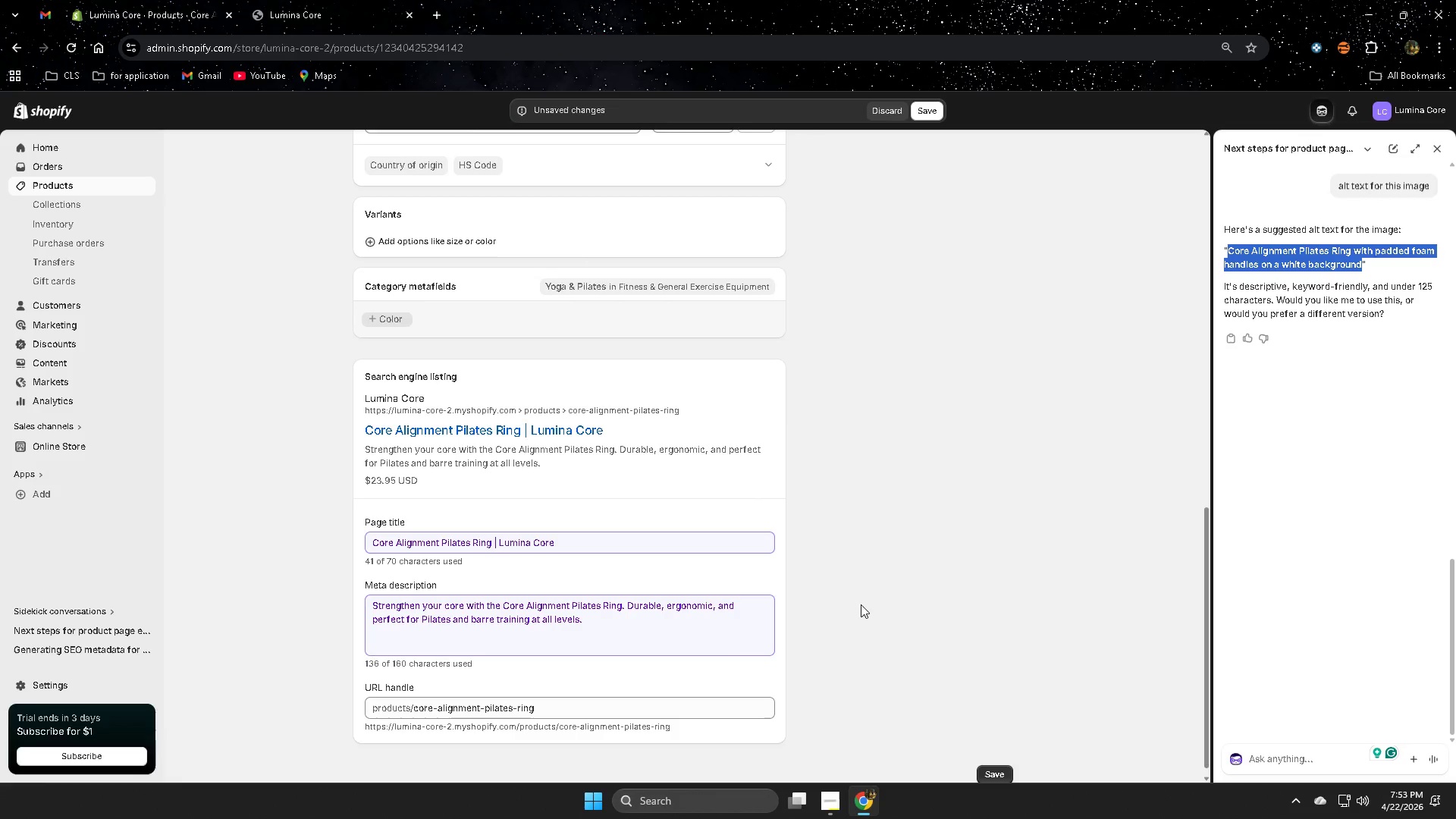 
scroll: coordinate [539, 565], scroll_direction: up, amount: 11.0
 